 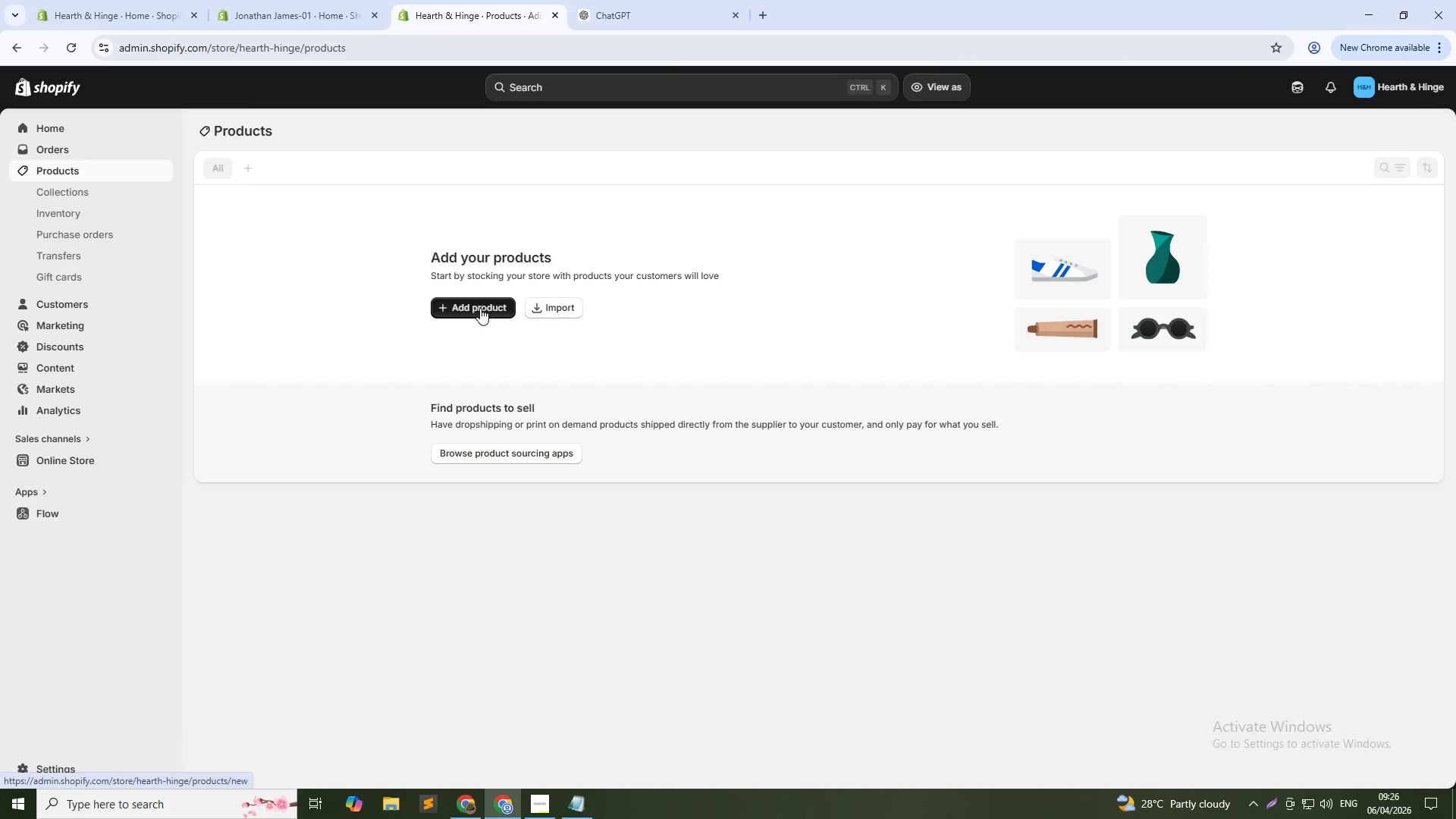 
left_click([529, 187])
 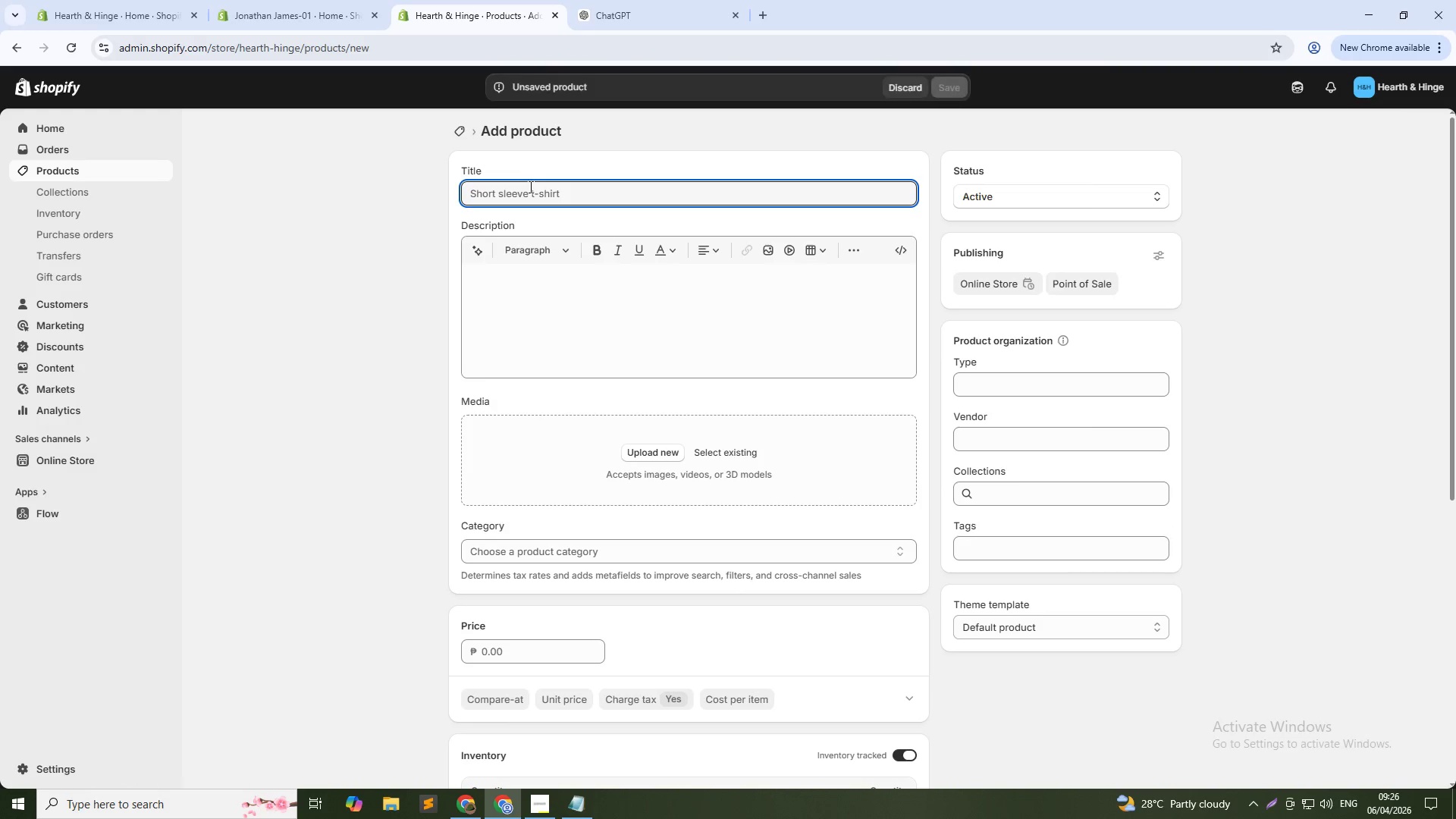 
type(Victorian Unlac)
 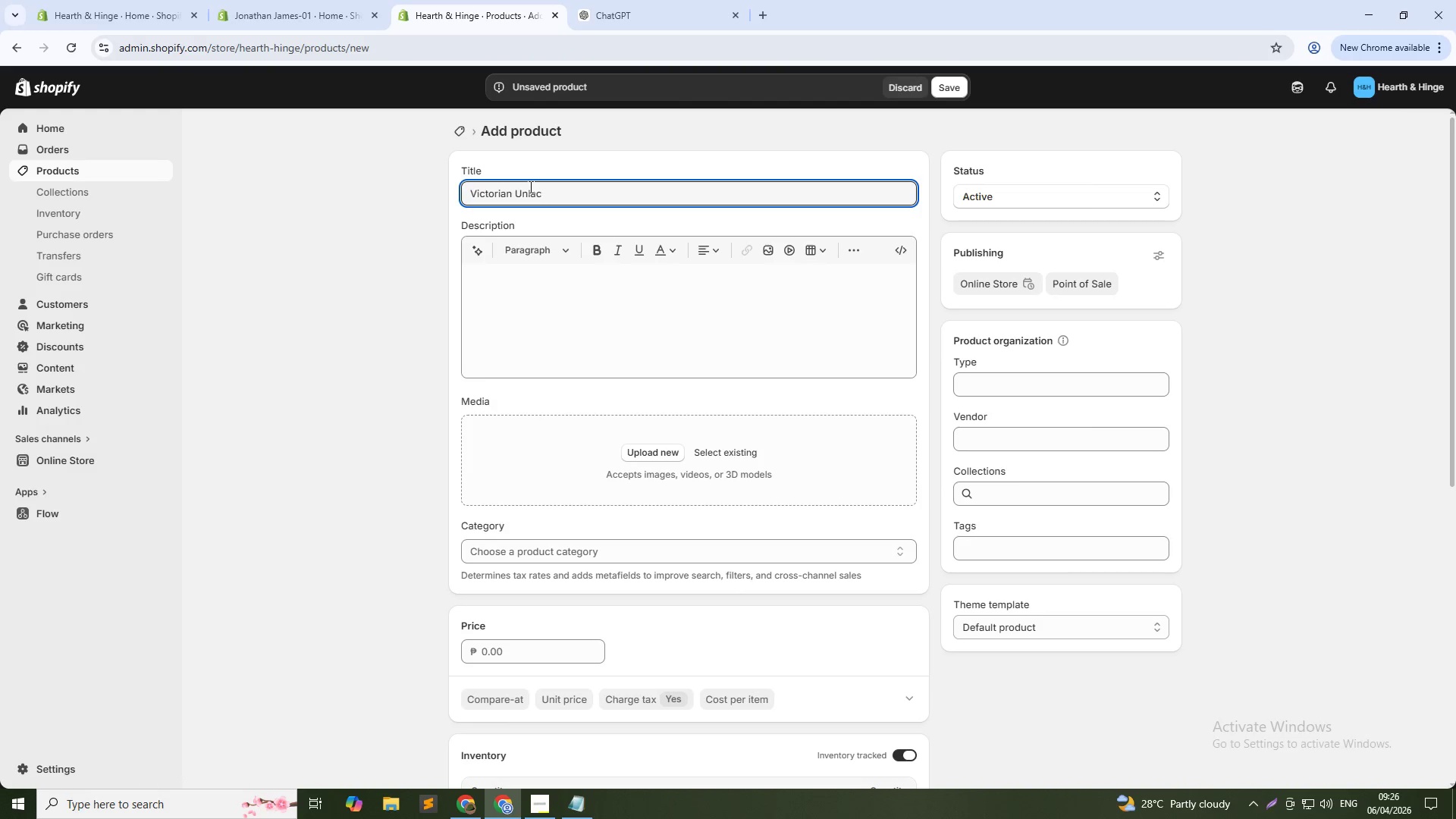 
type(quered Brass Door Knob - 60mm Round)
 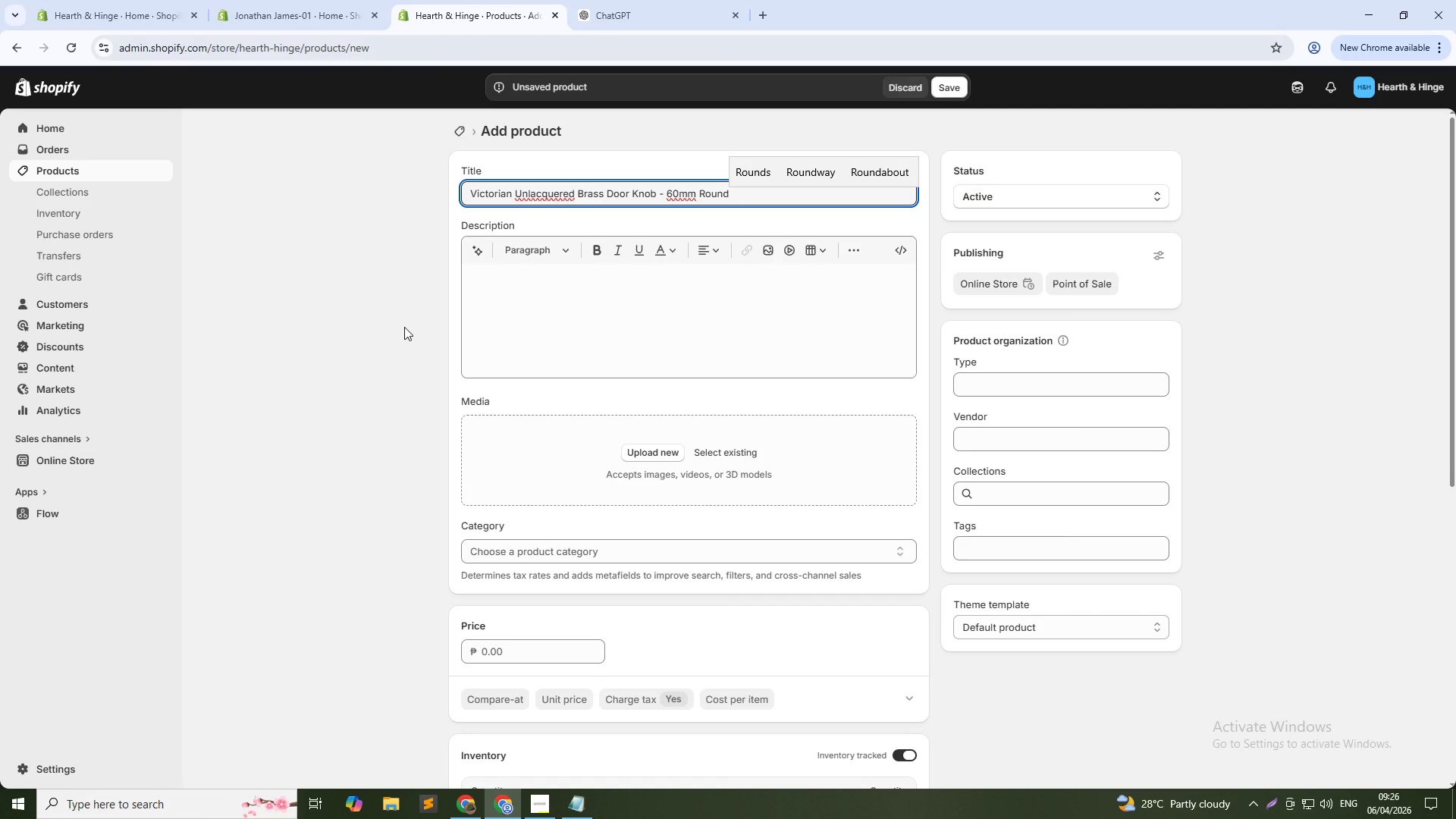 
double_click([792, 193])
 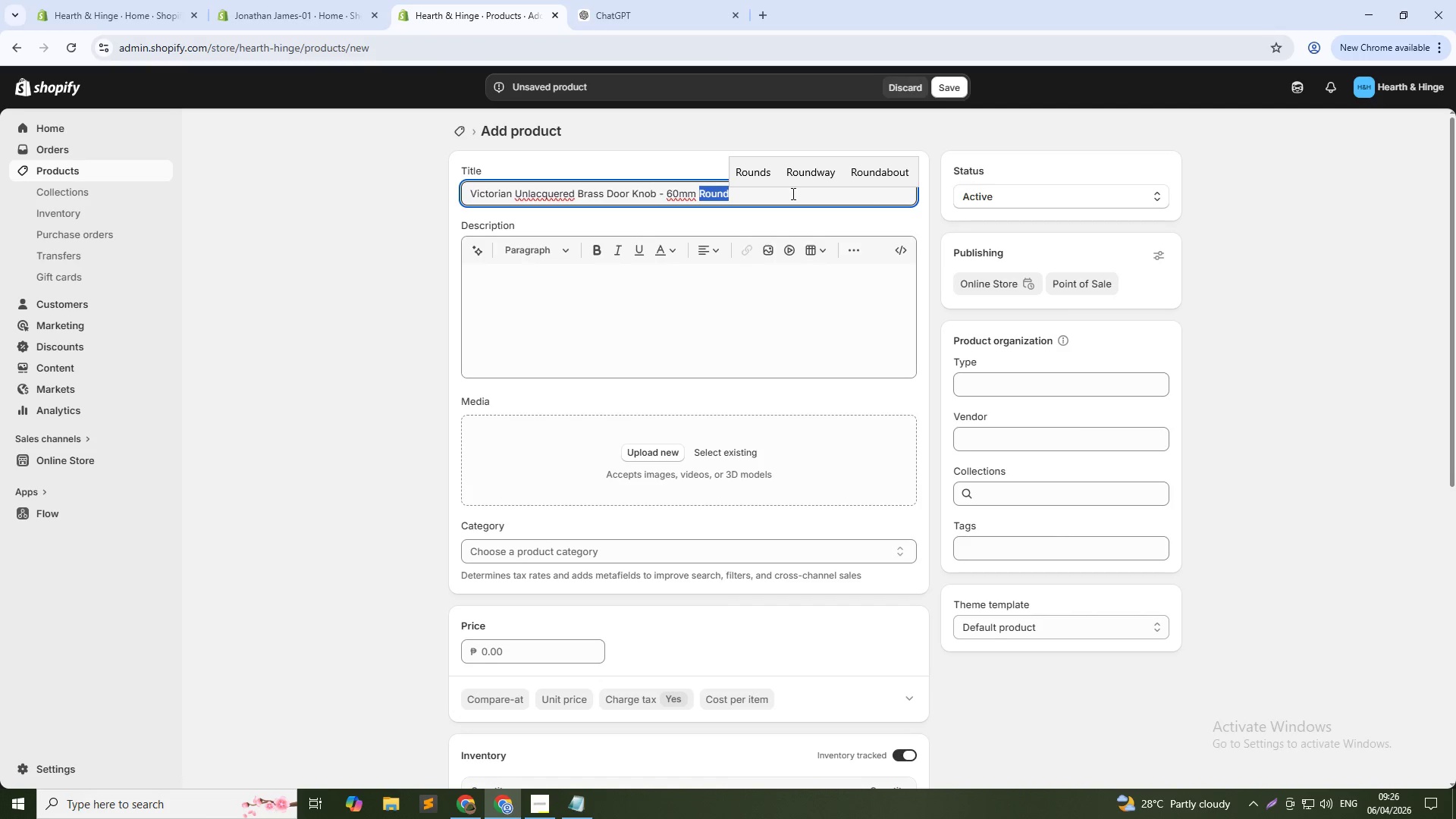 
triple_click([792, 193])
 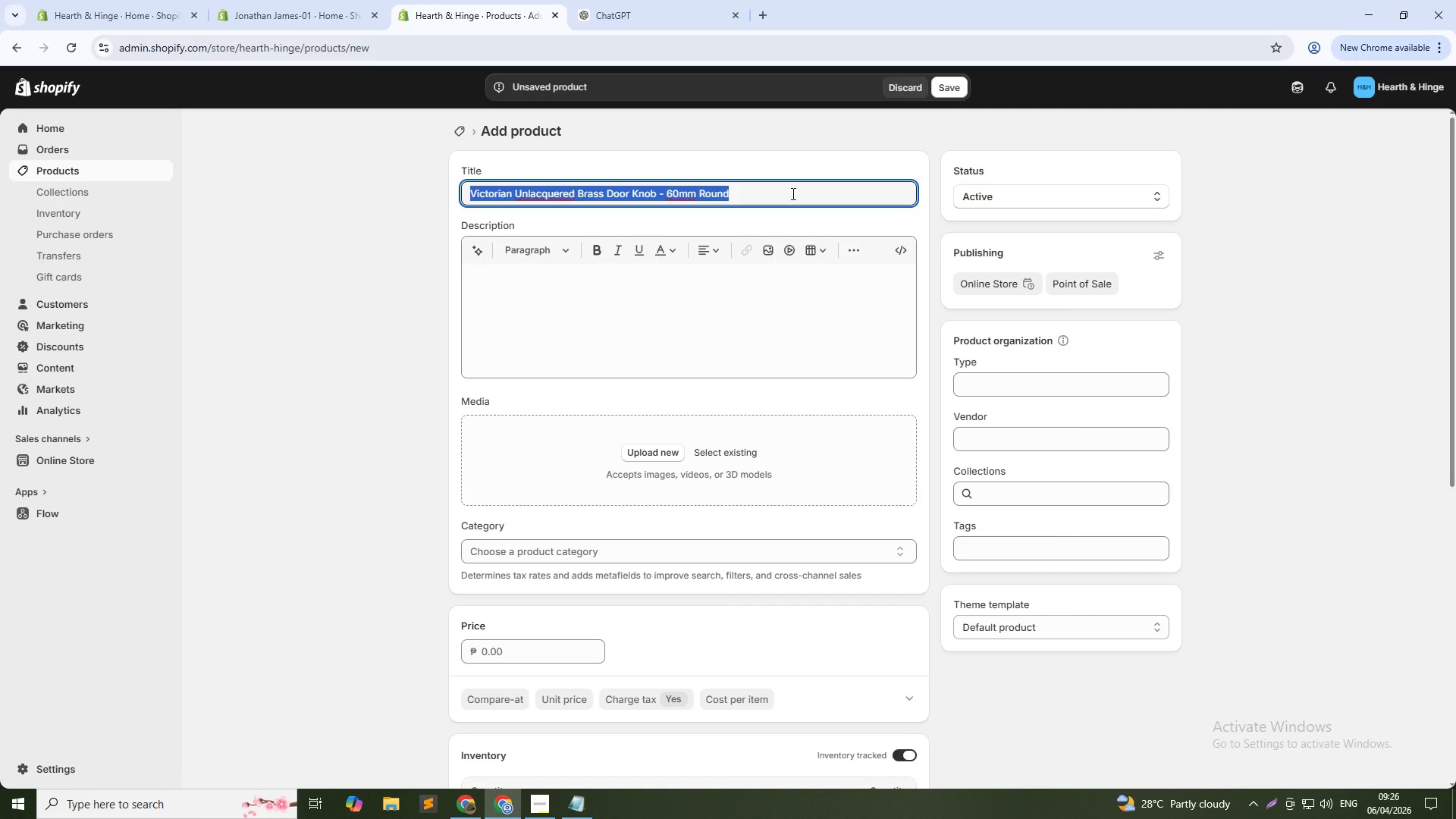 
key(Control+C)
 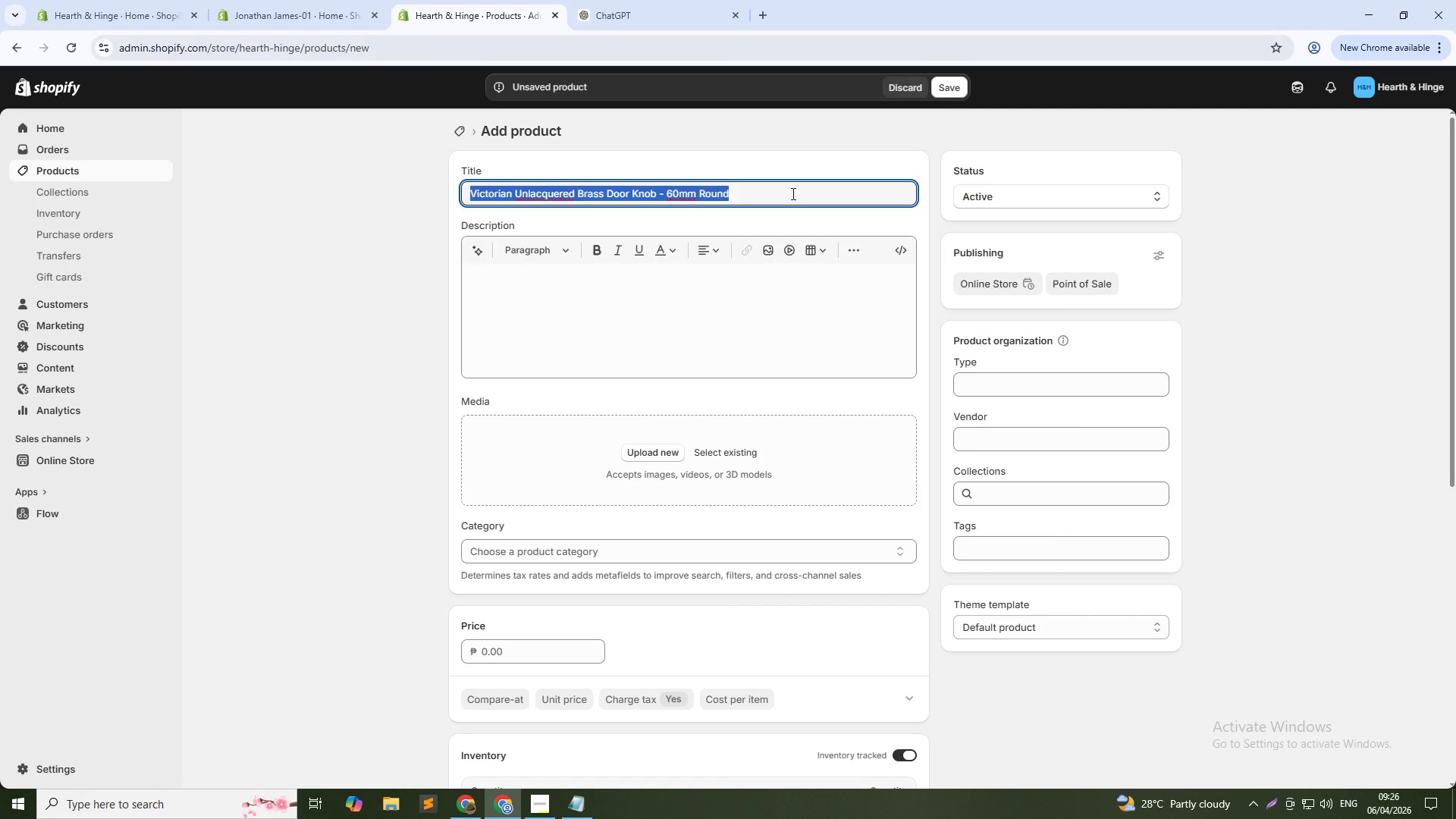 
key(Control+C)
 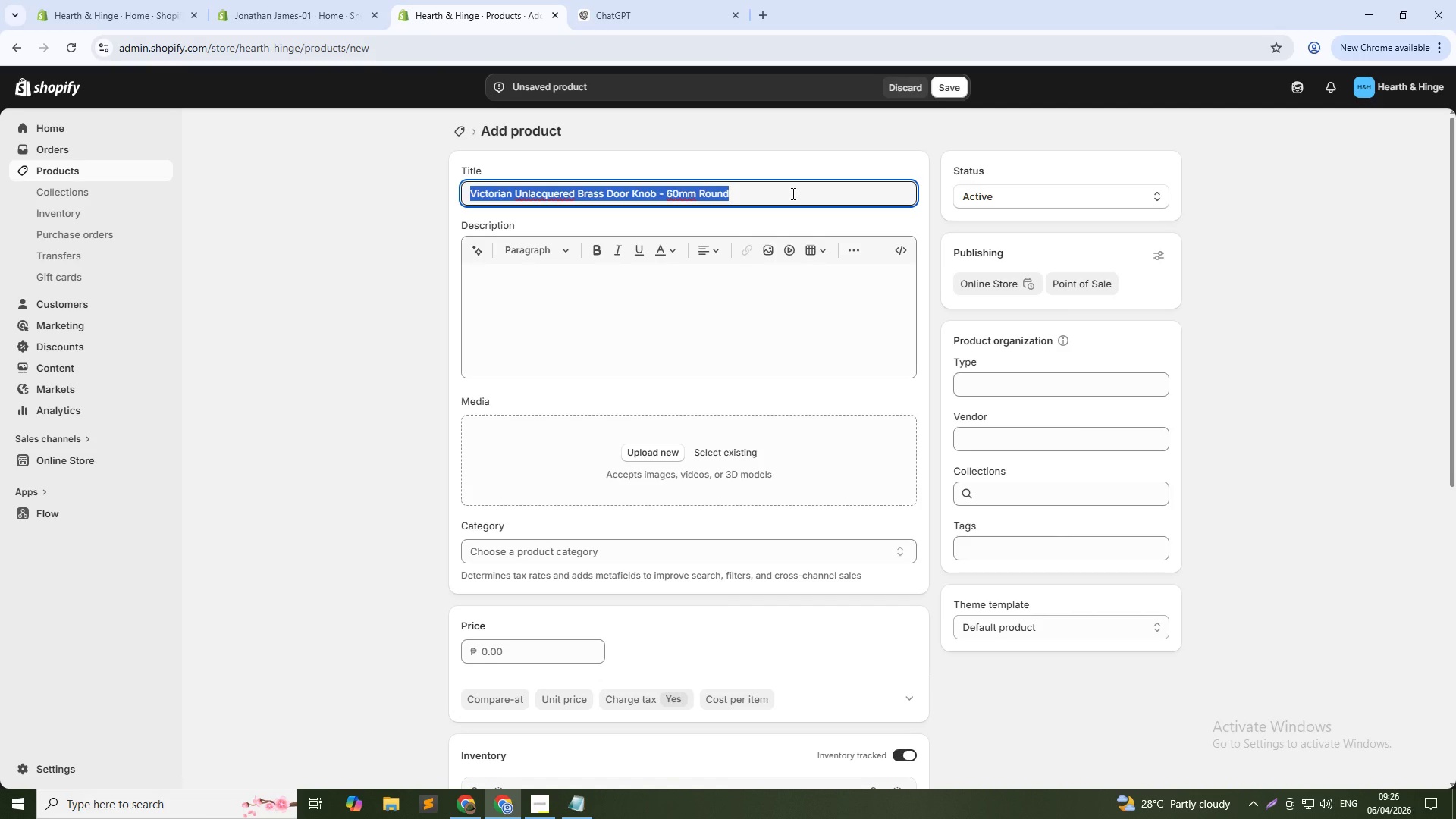 
key(Control+C)
 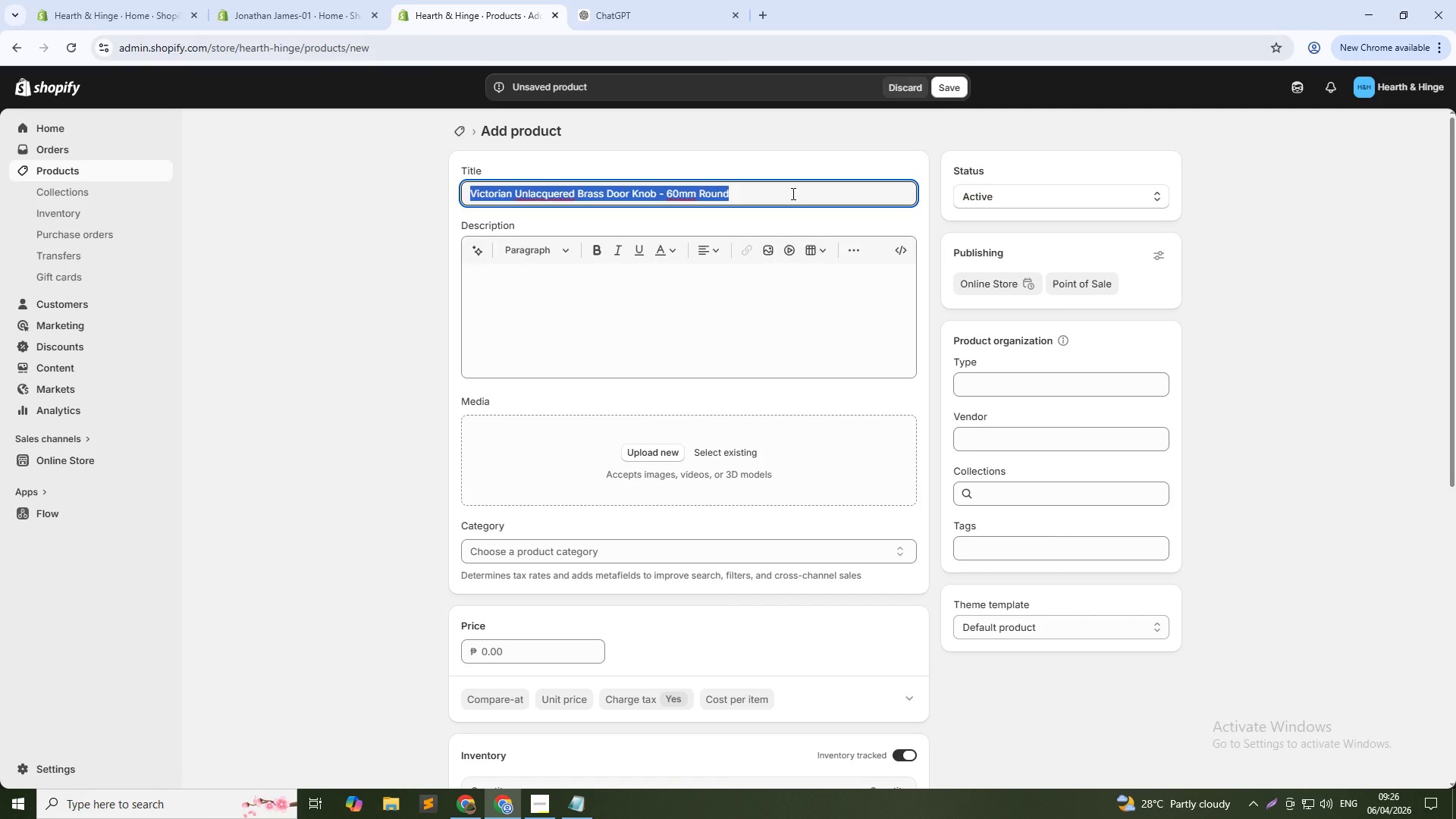 
key(Control+C)
 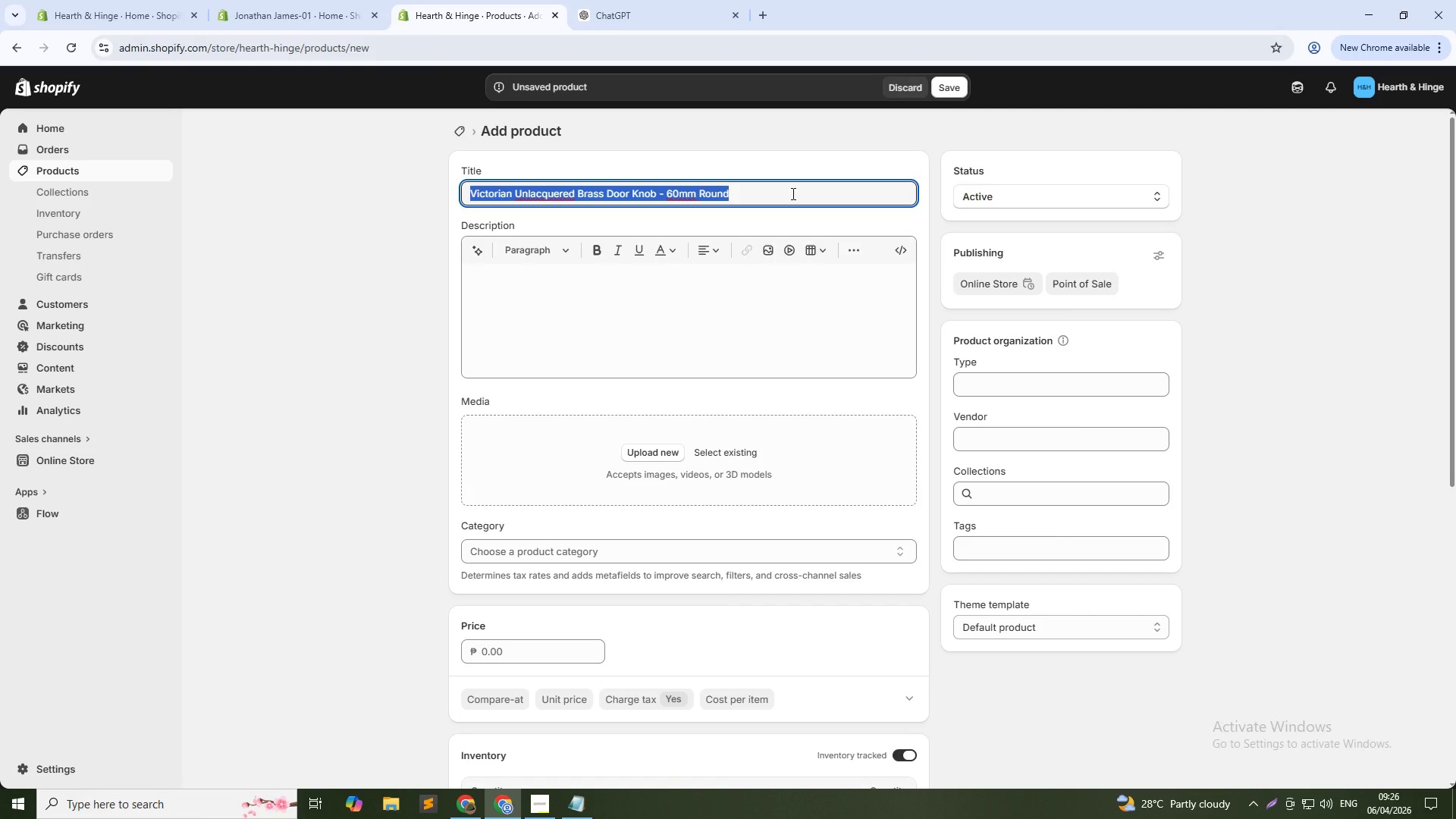 
key(Control+C)
 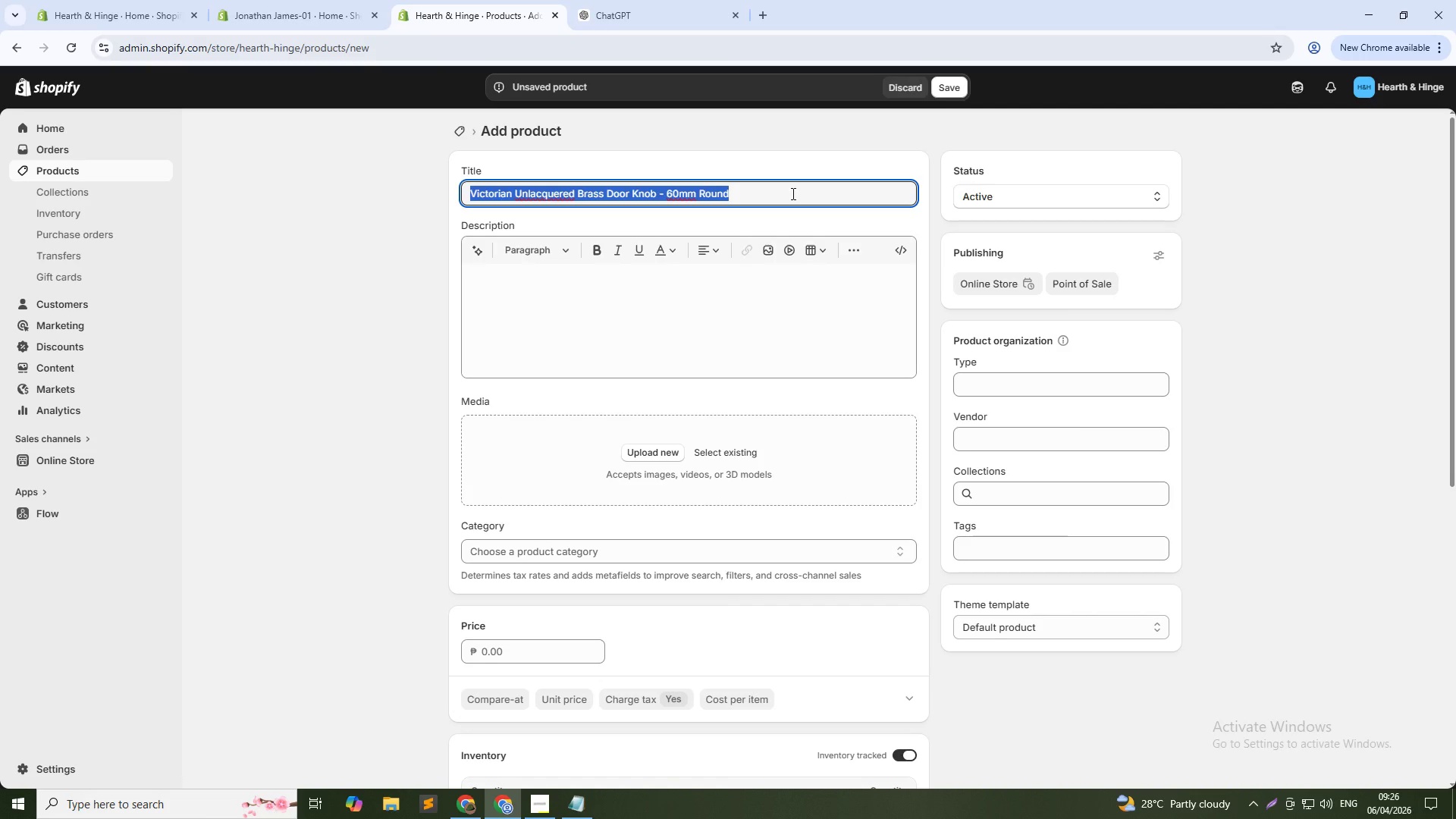 
key(Control+C)
 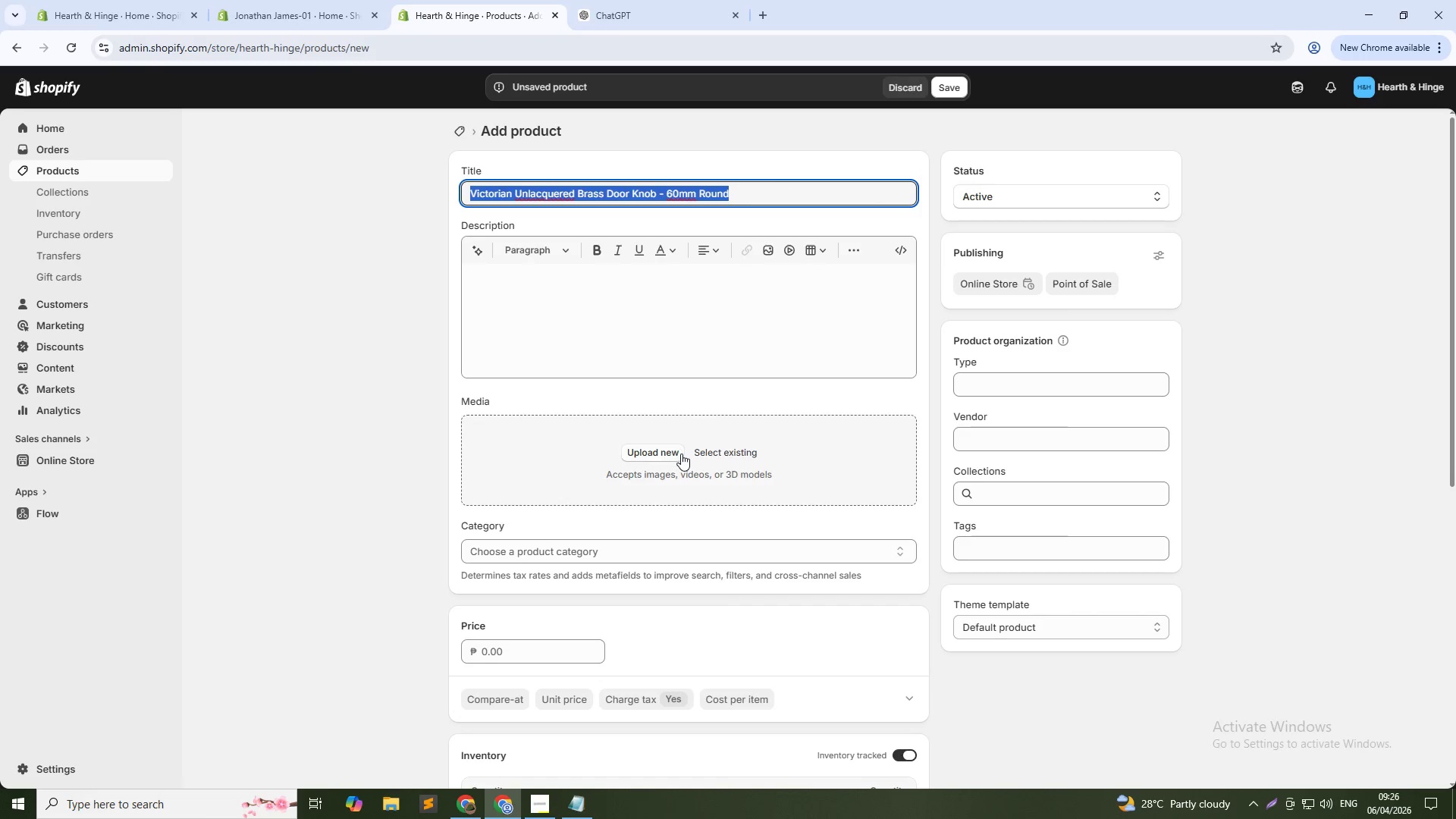 
wait(7.62)
 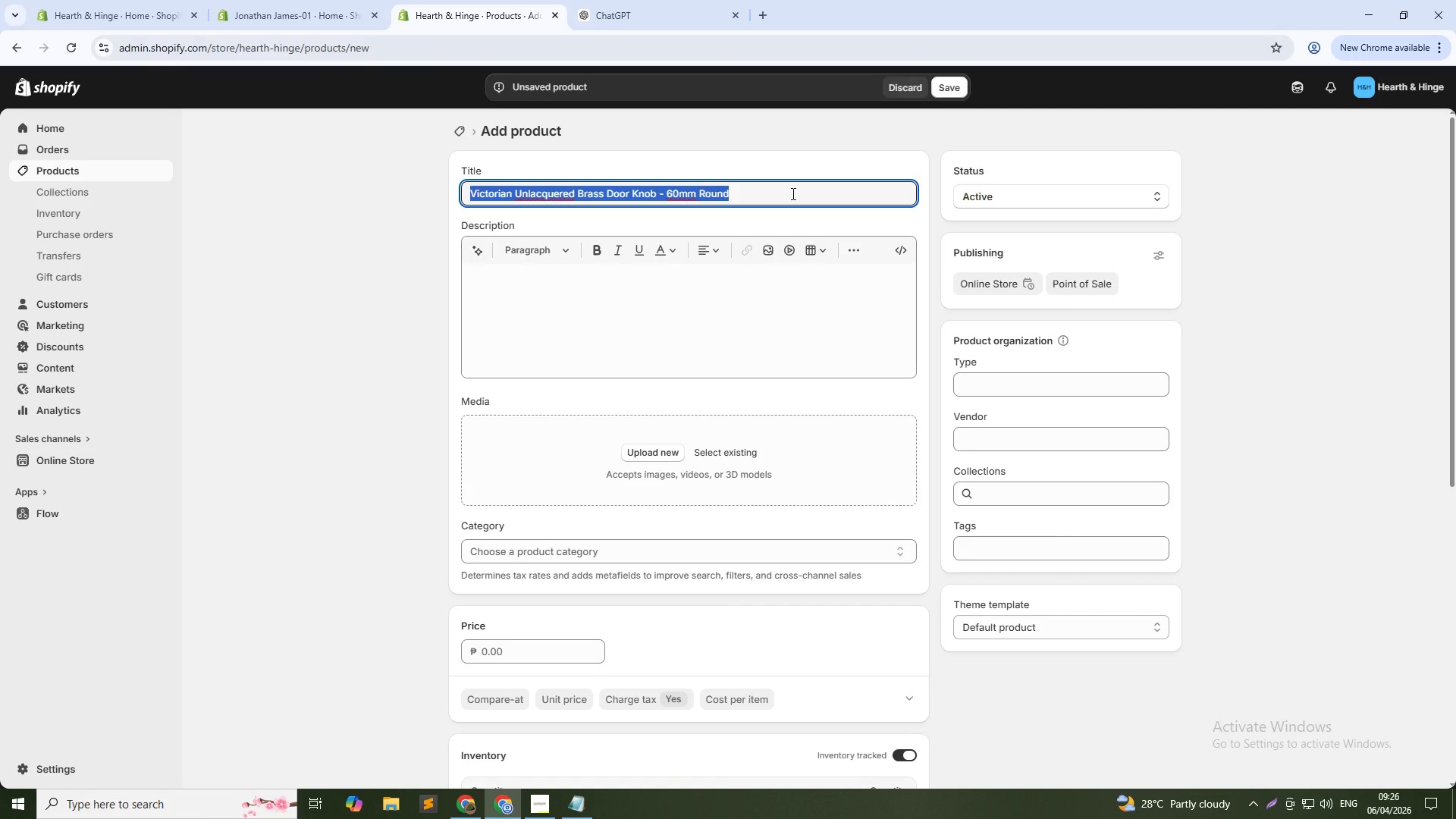 
left_click([718, 452])
 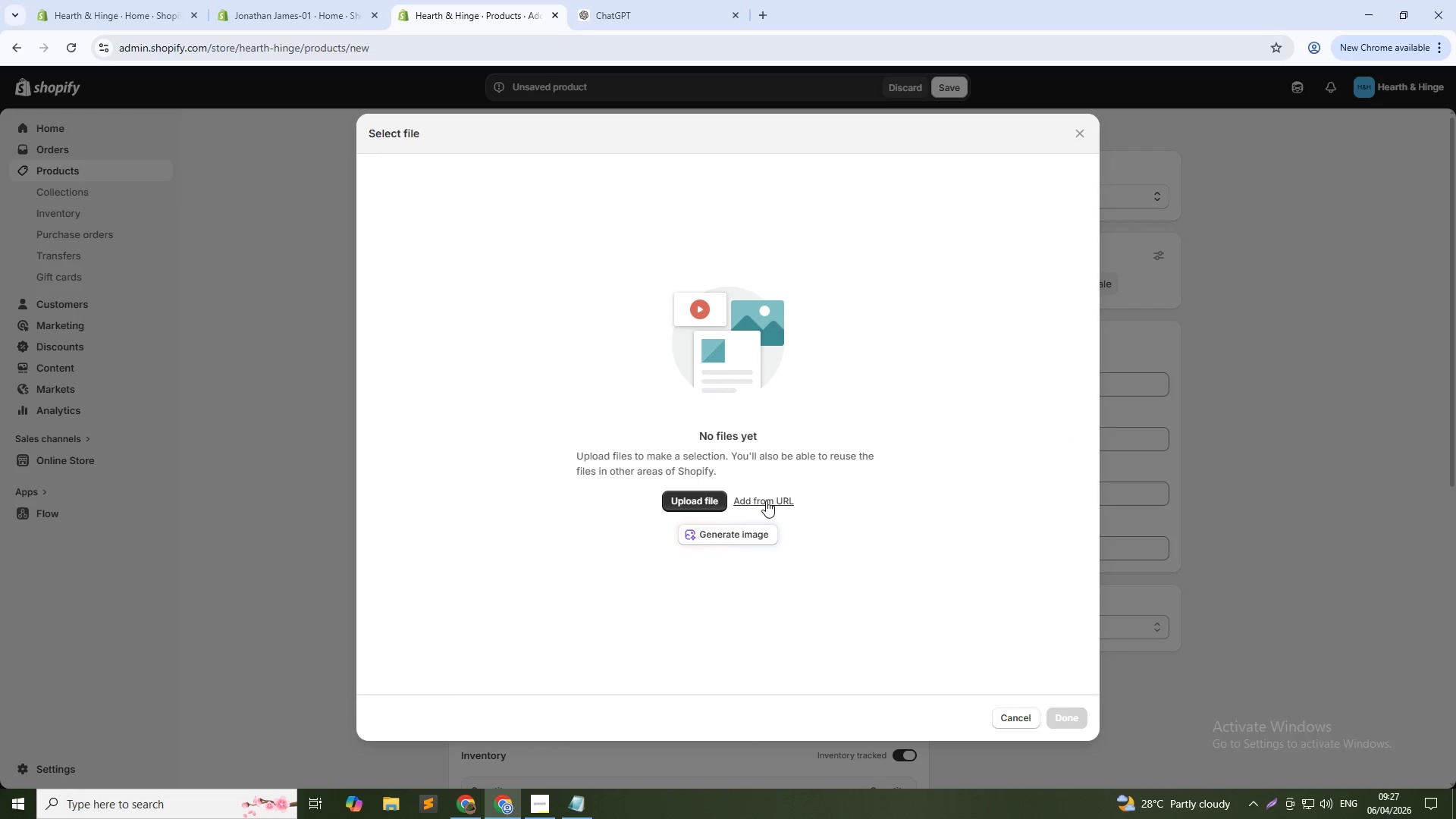 
left_click([754, 532])
 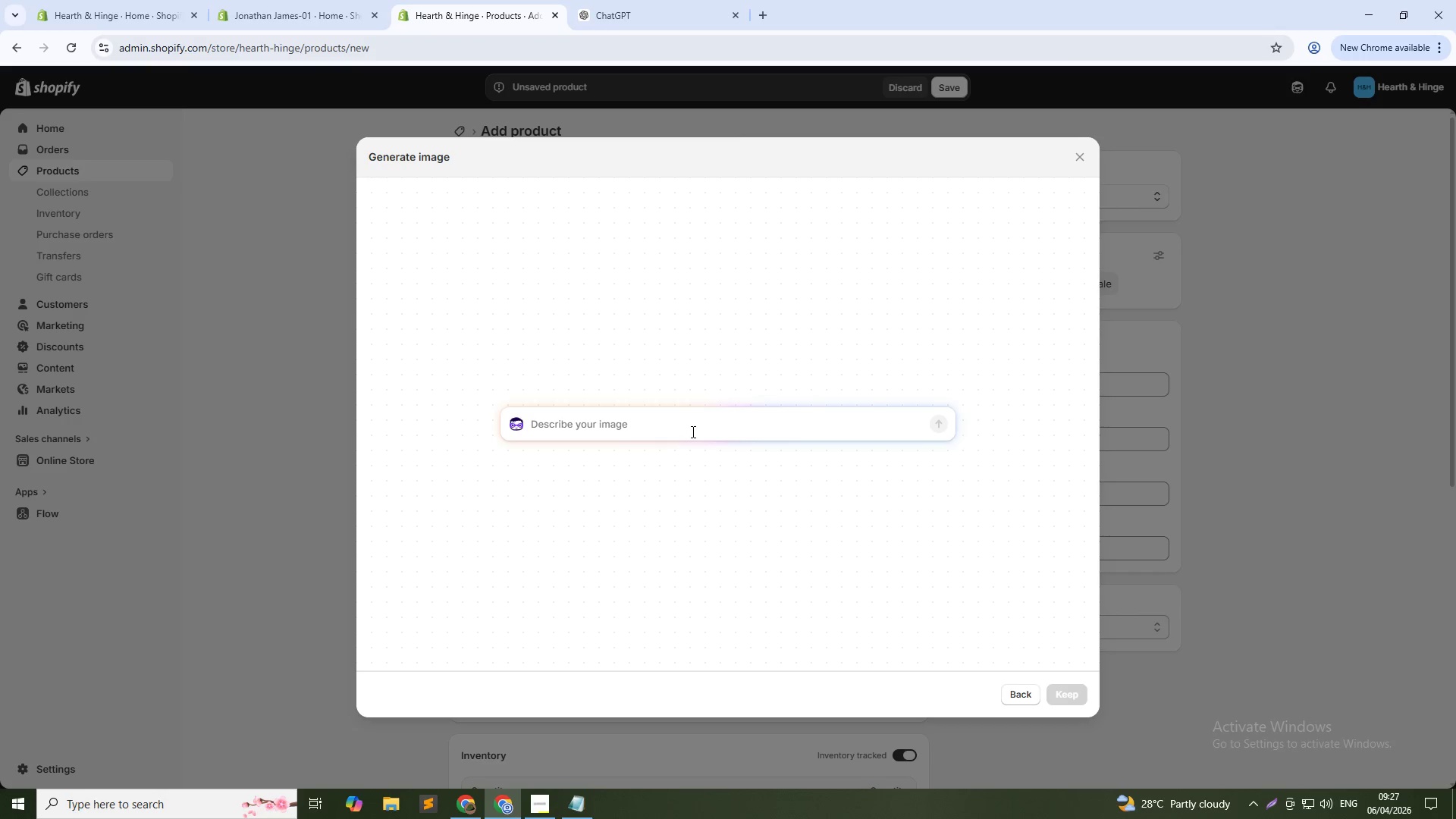 
key(Control+V)
 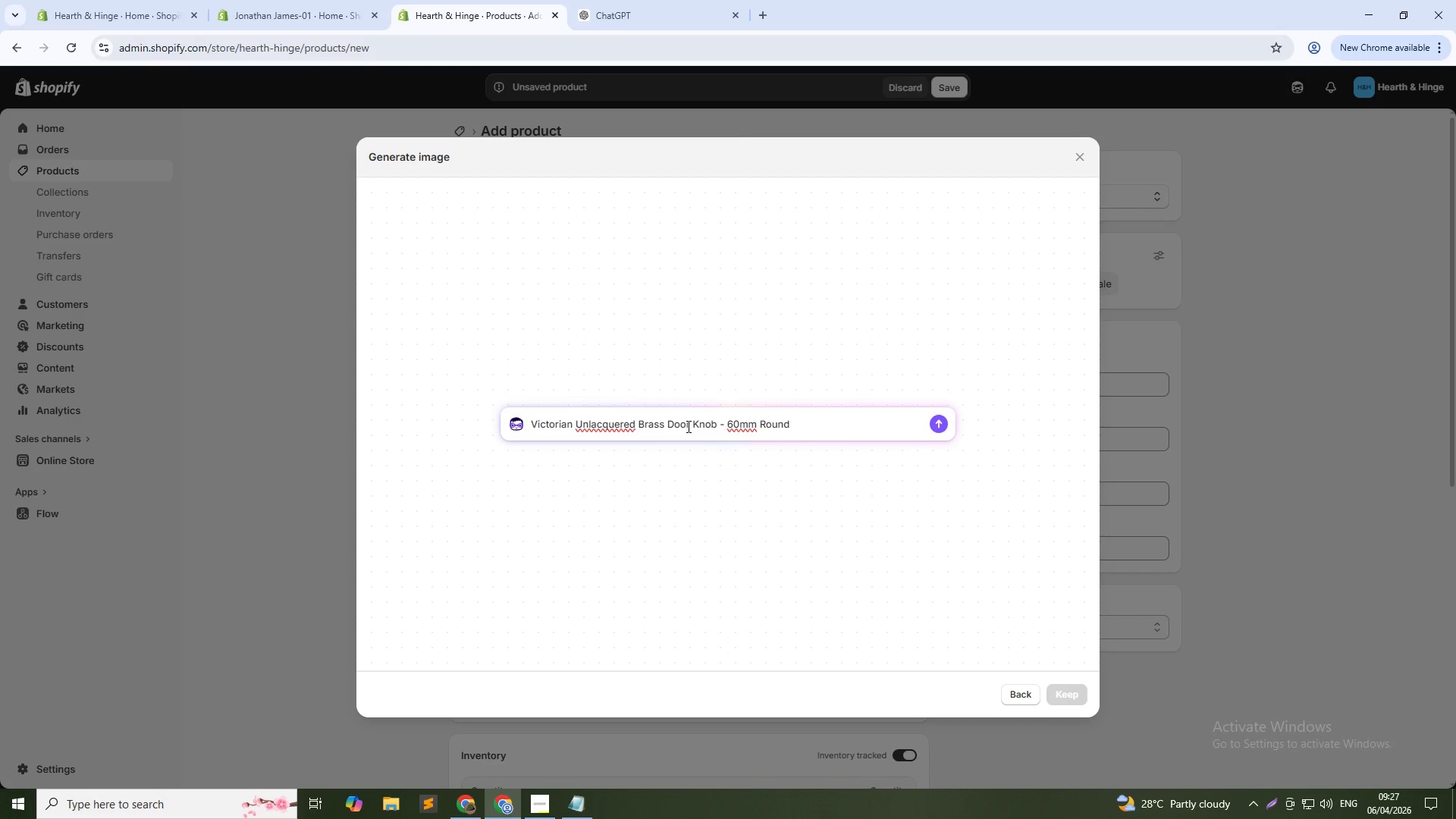 
key(NumpadEnter)
 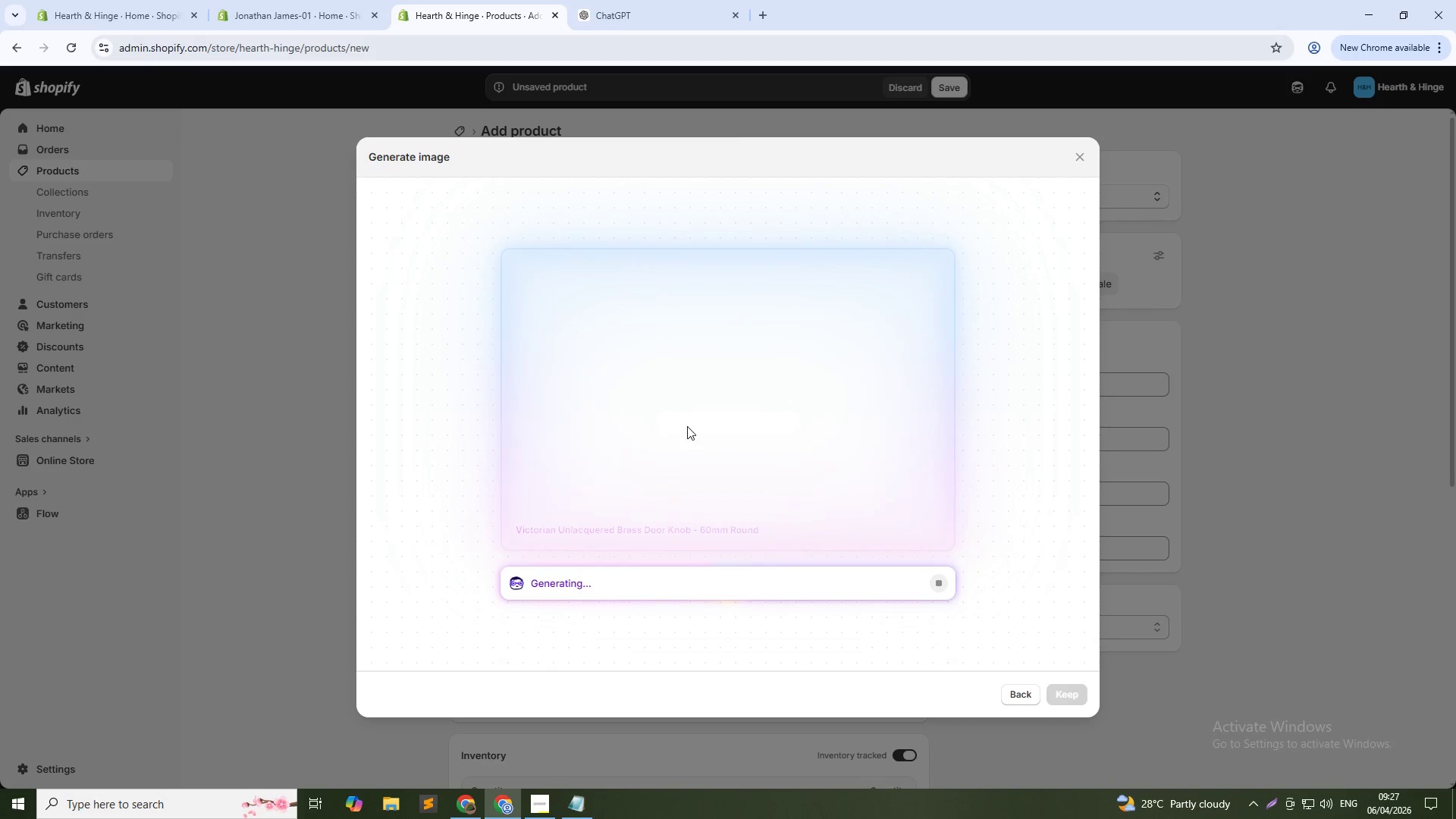 
wait(27.28)
 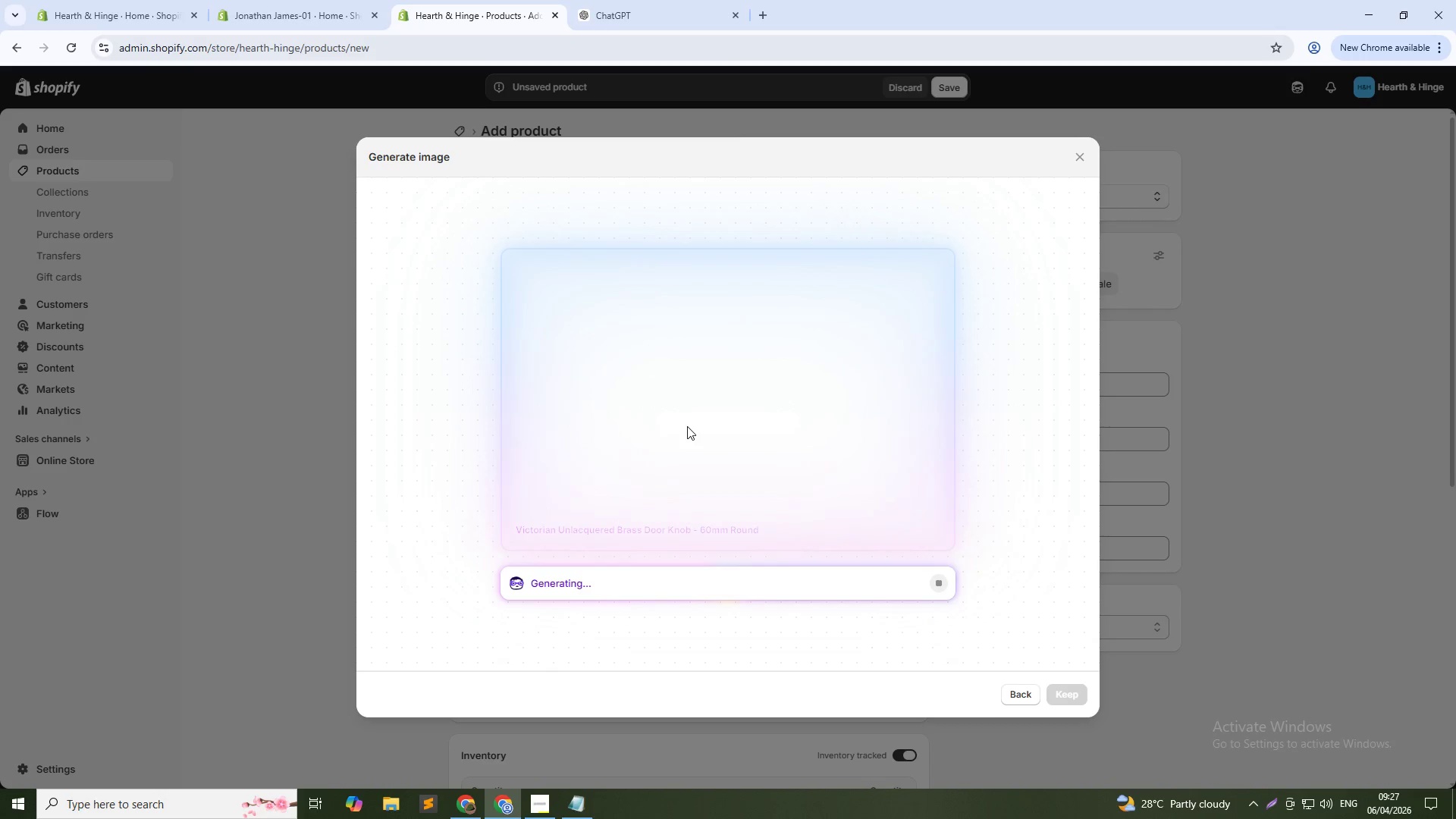 
left_click([1064, 695])
 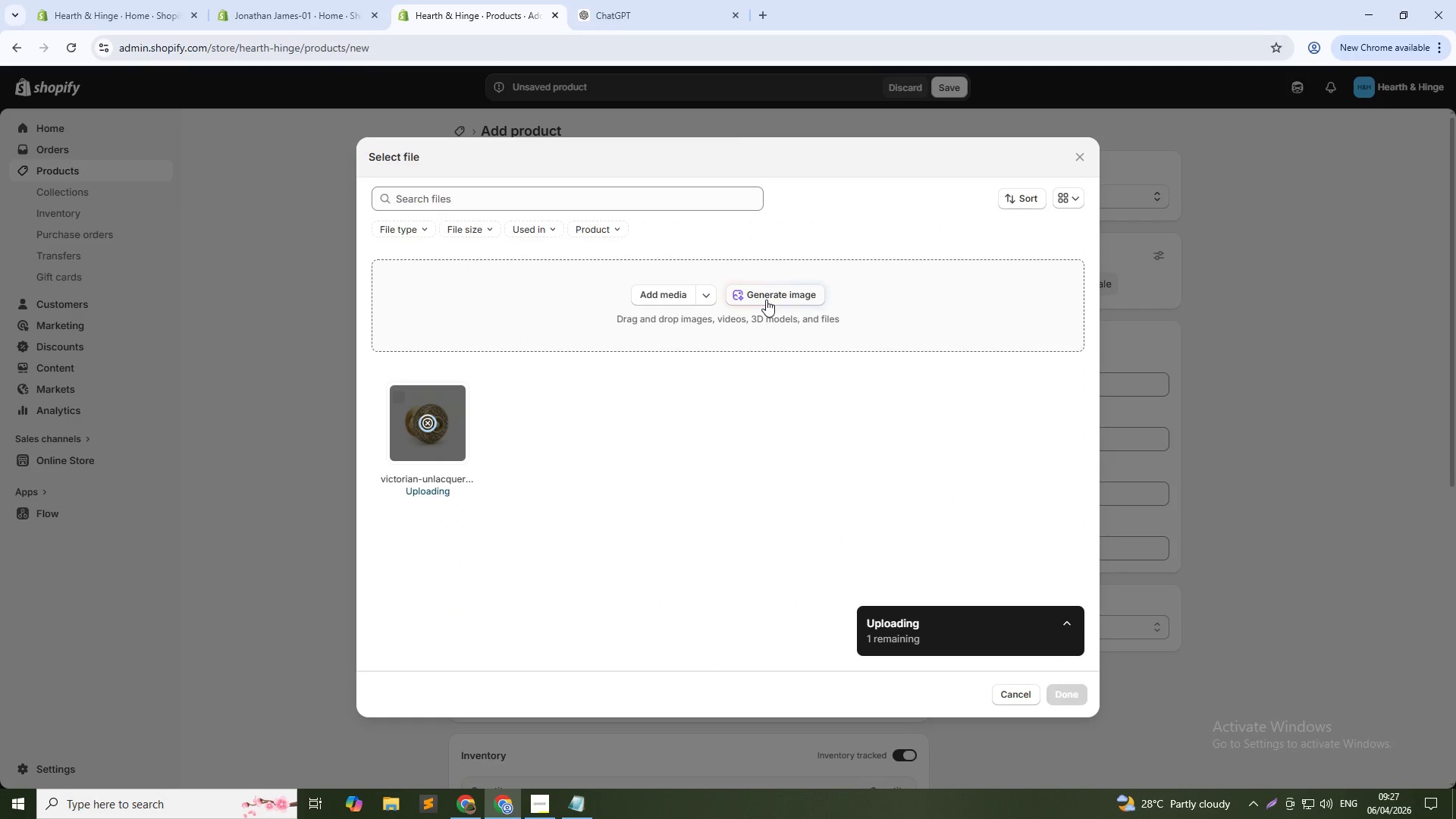 
left_click([774, 291])
 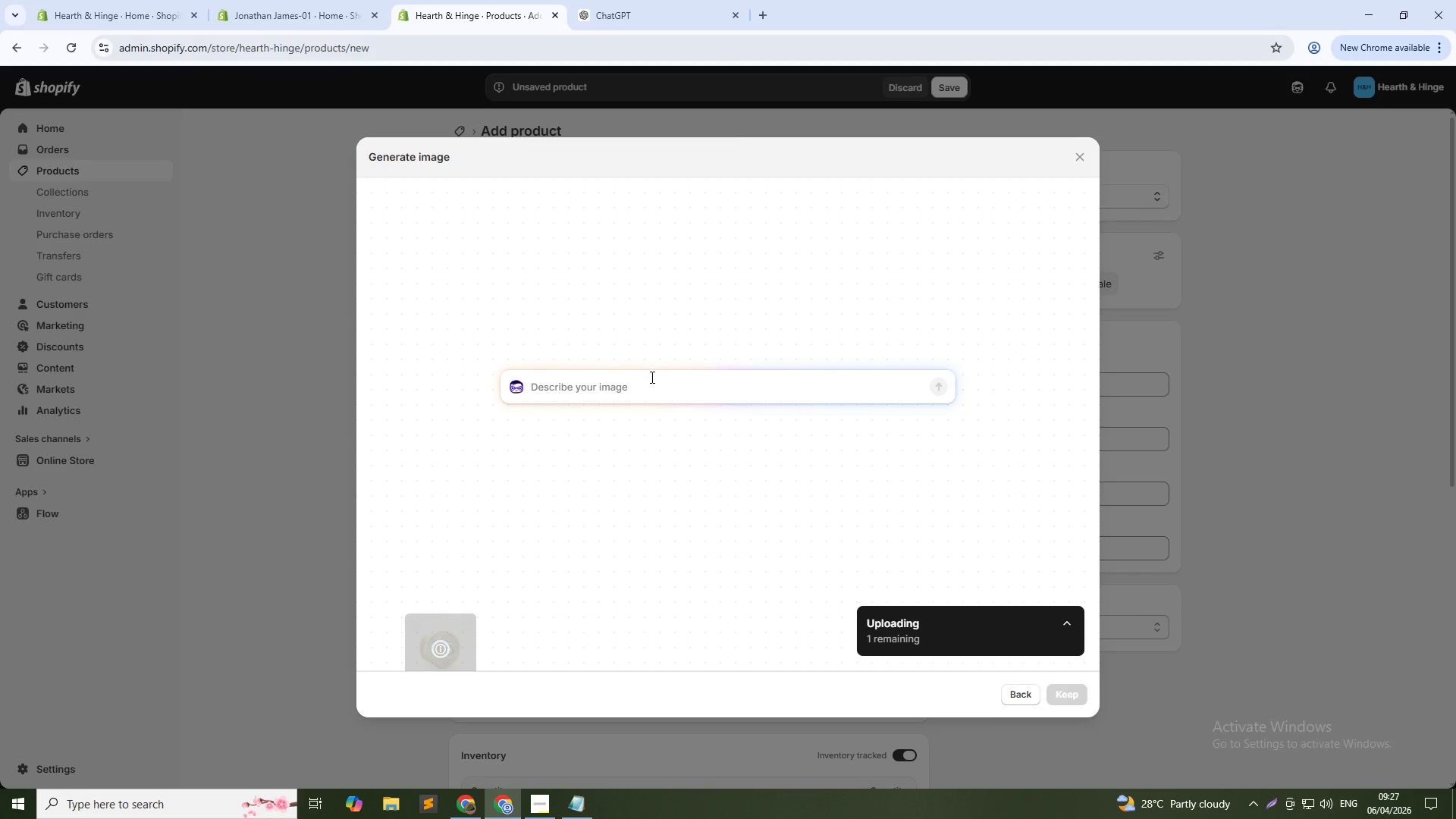 
left_click([651, 380])
 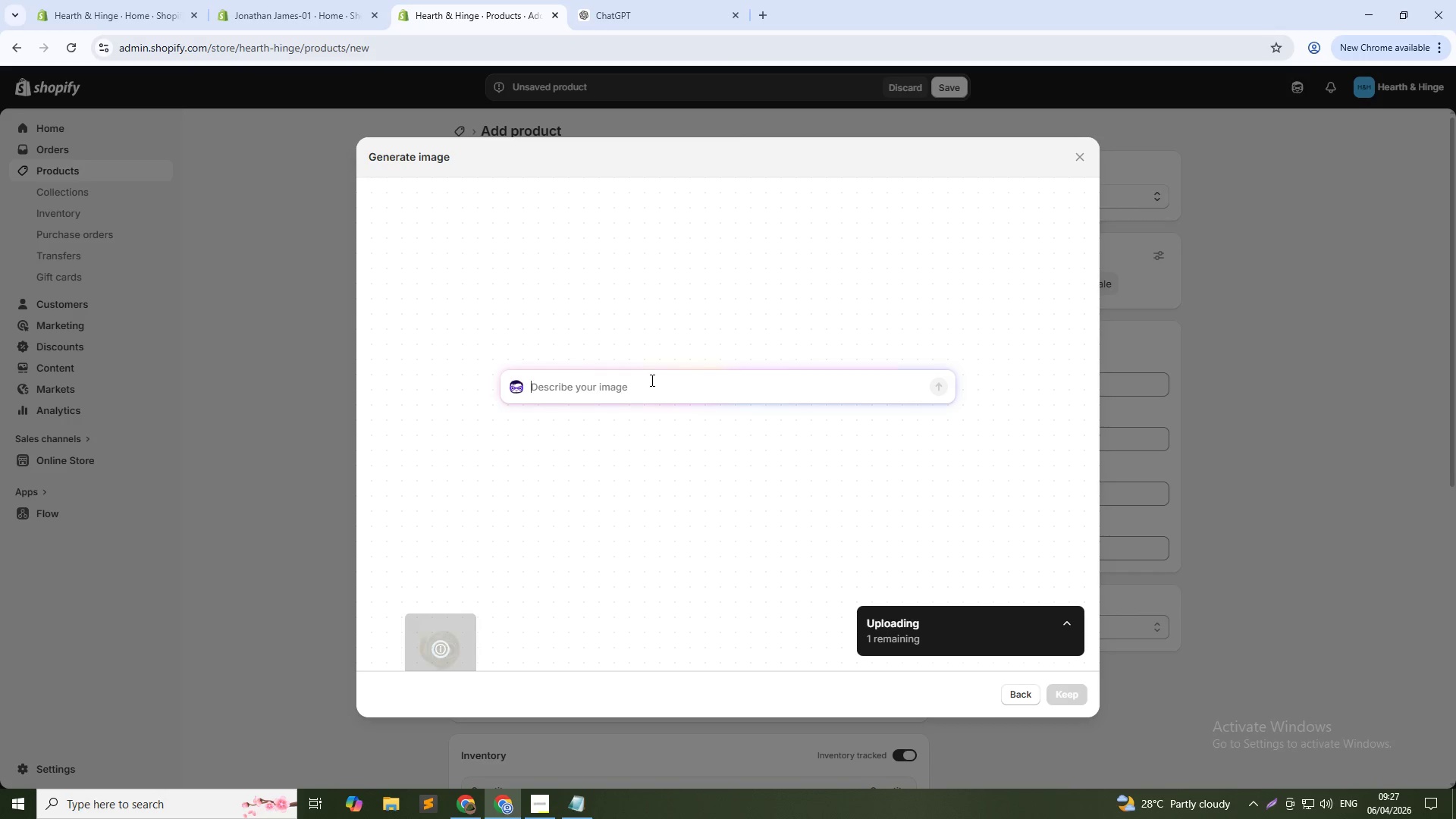 
key(Control+V)
 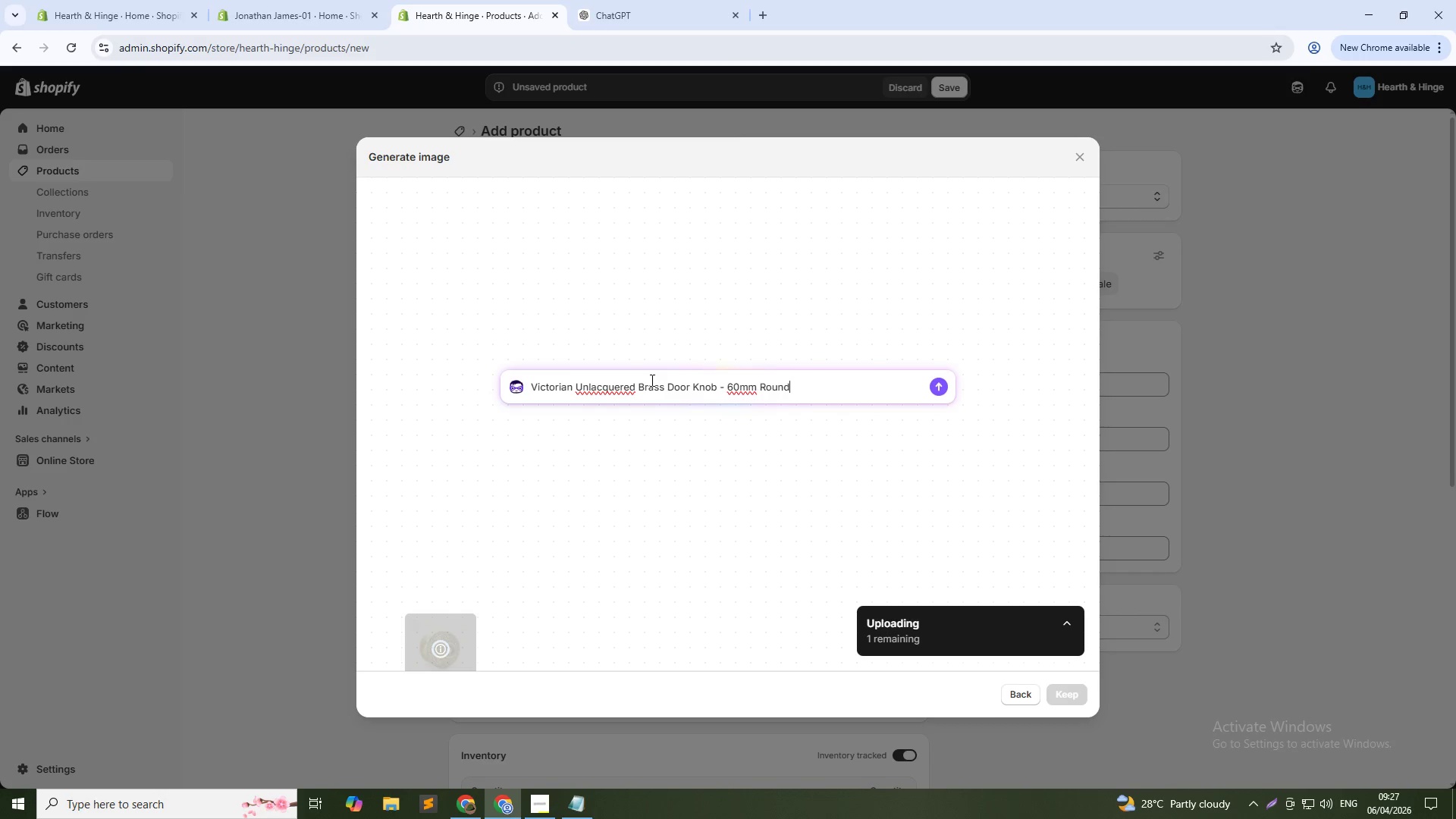 
type( ())
 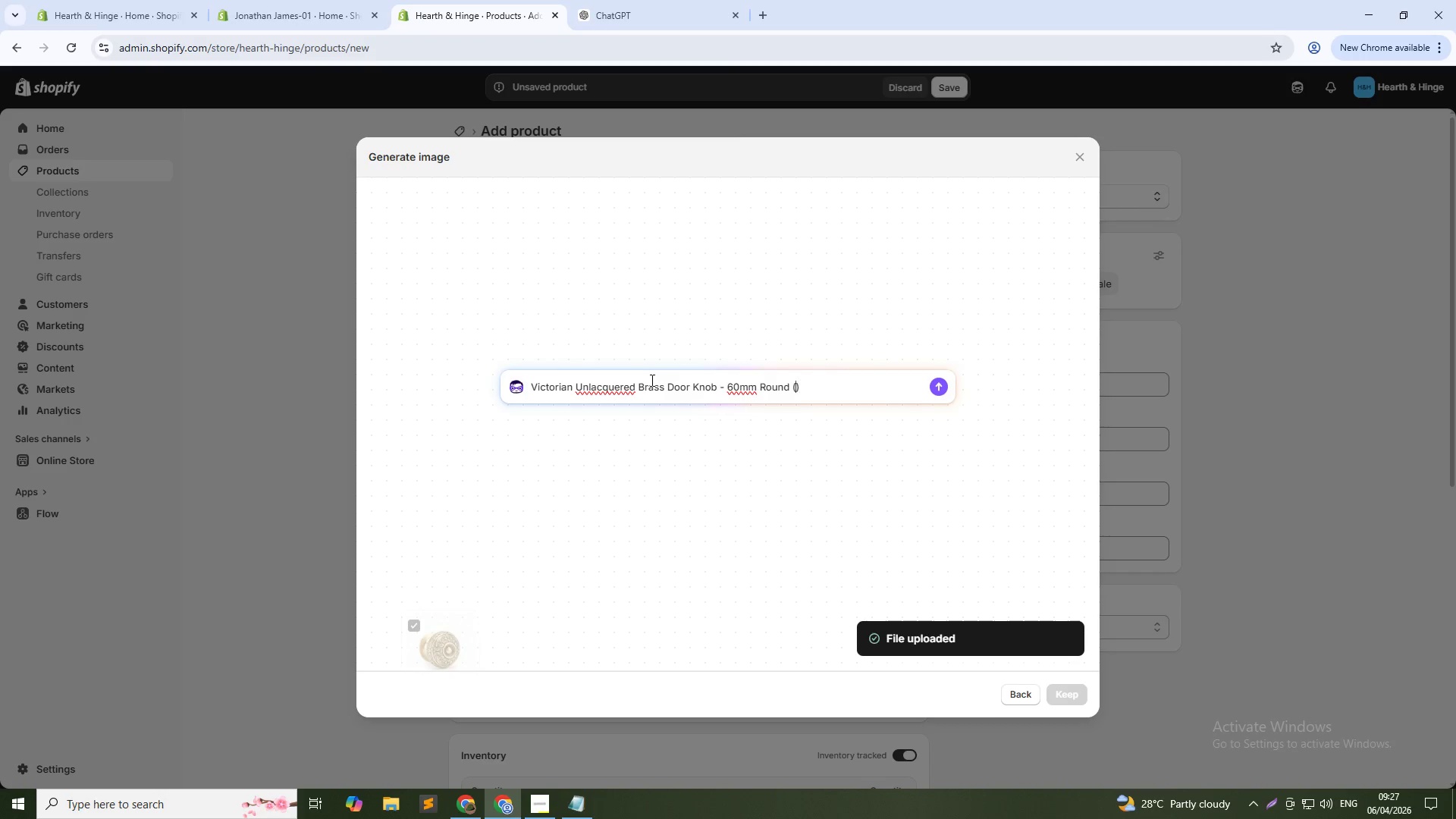 
 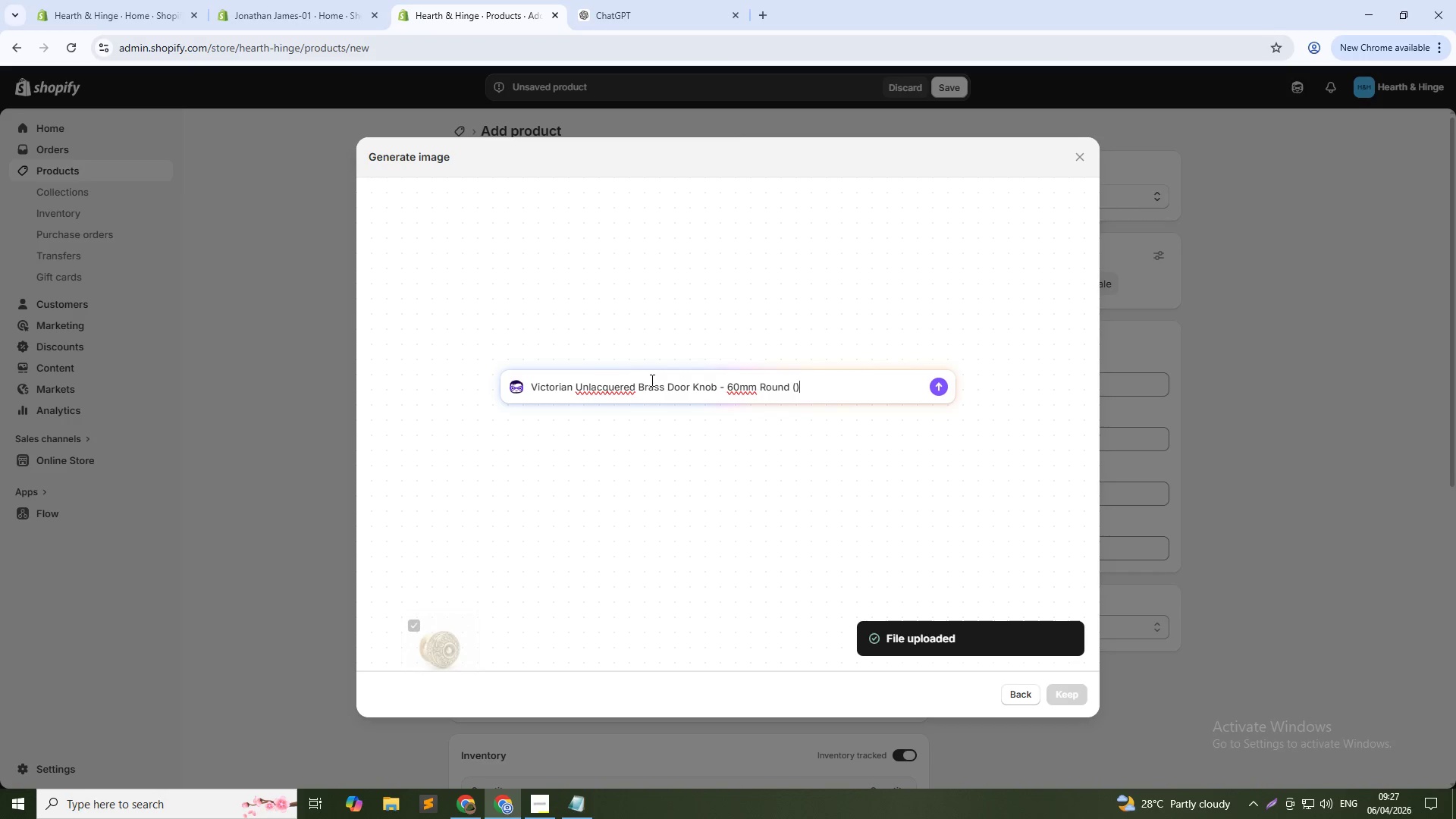 
key(ArrowLeft)
 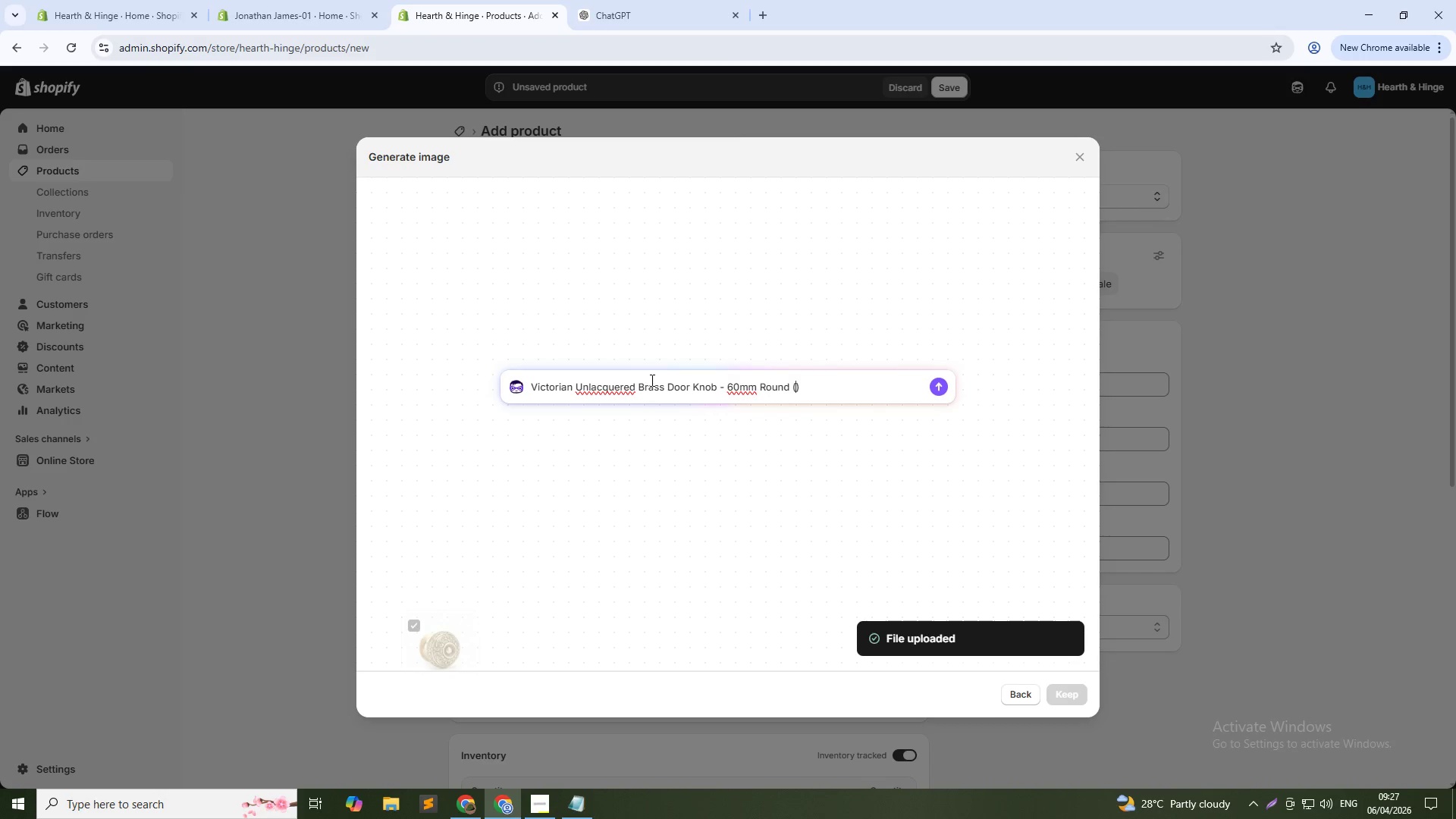 
type(Premium)
 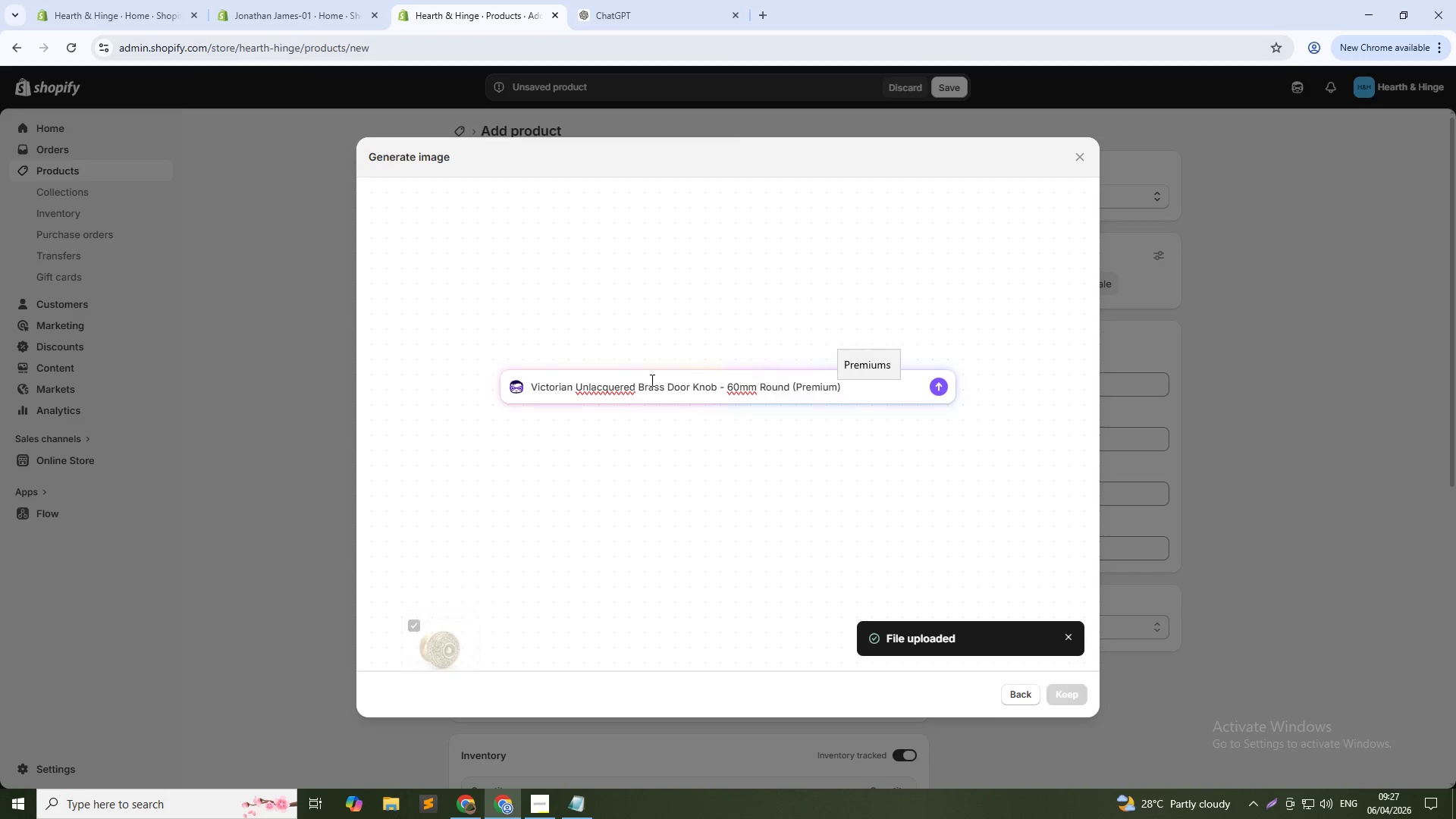 
key(ArrowRight)
 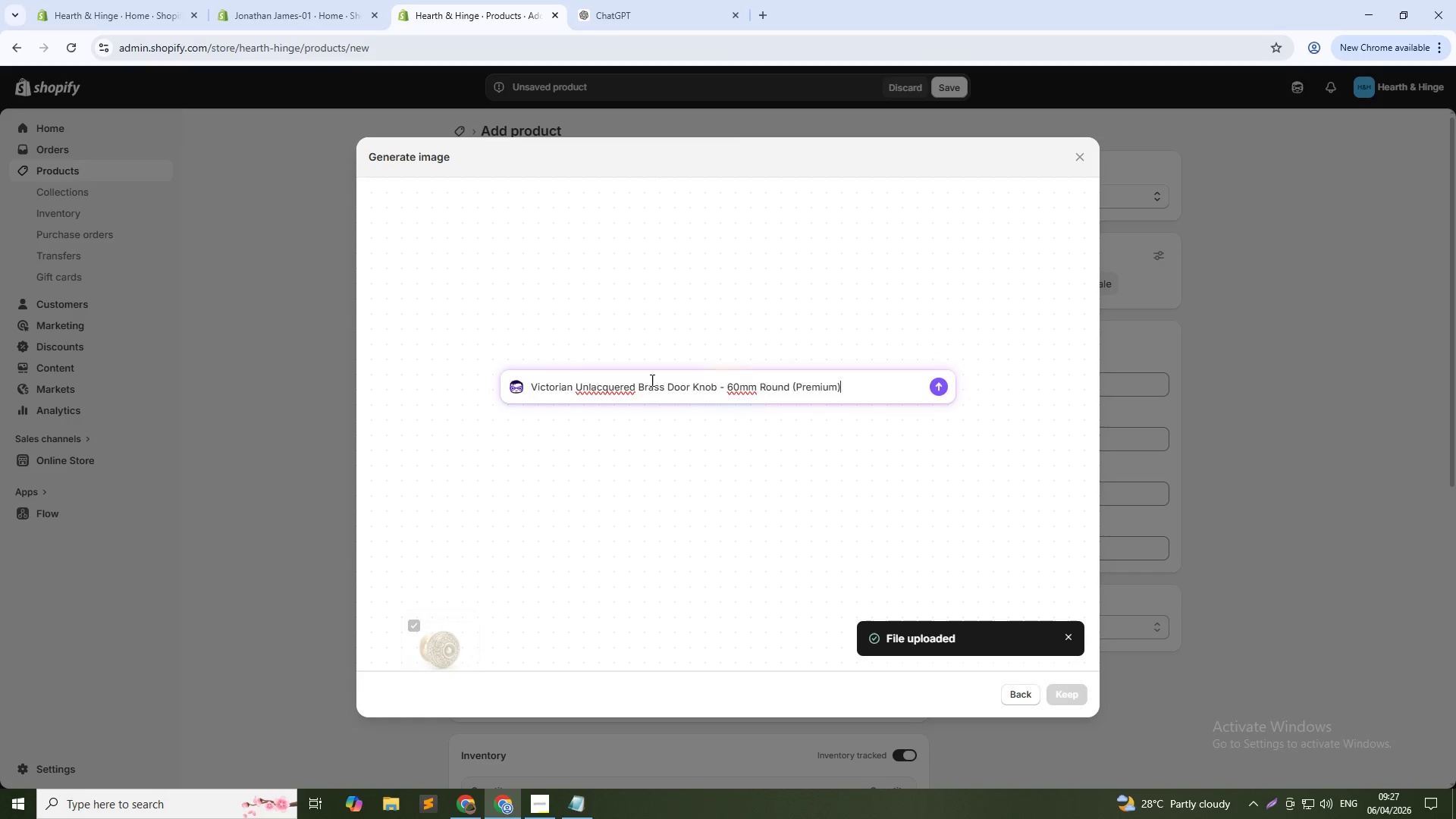 
key(Enter)
 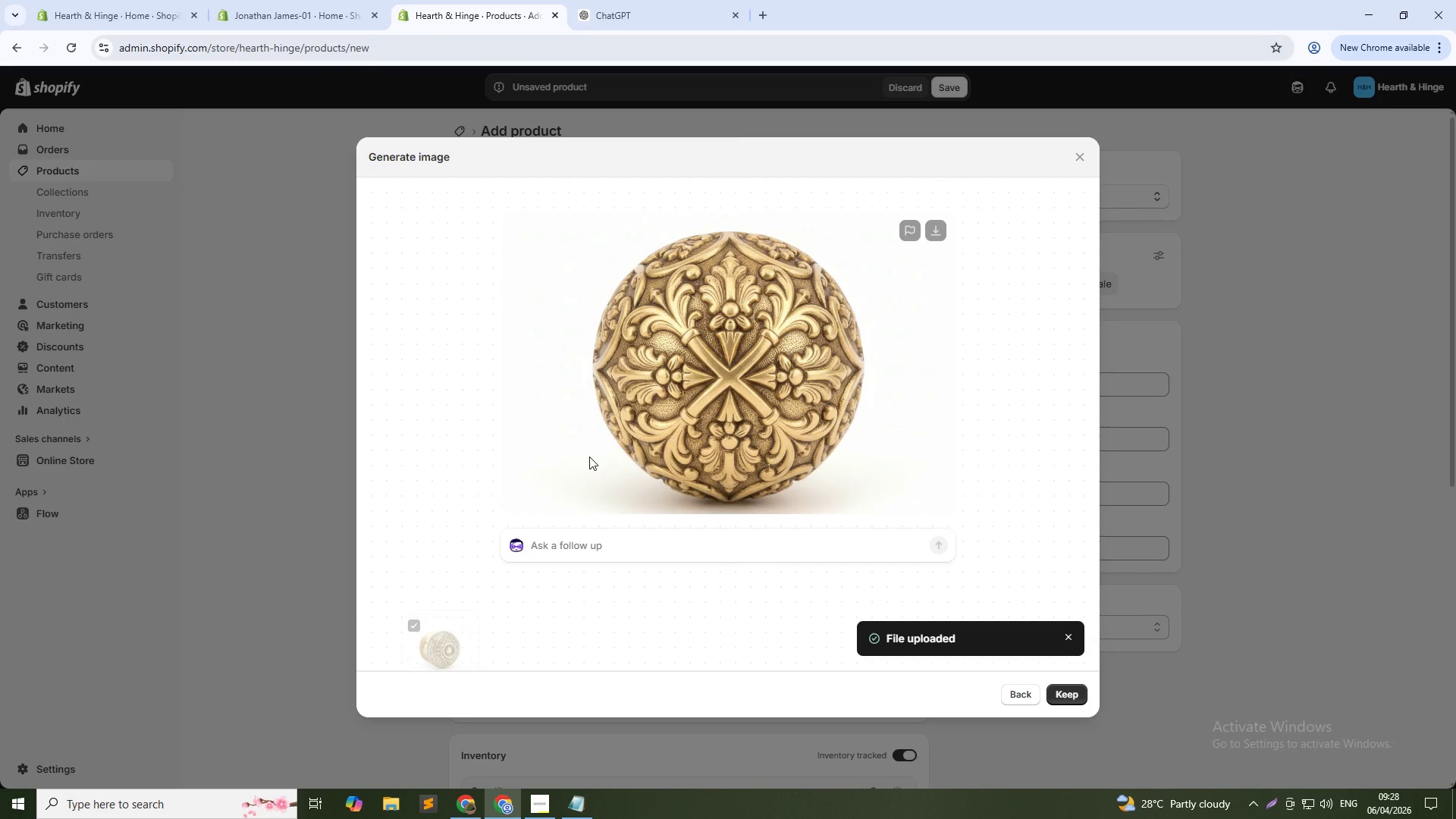 
wait(48.83)
 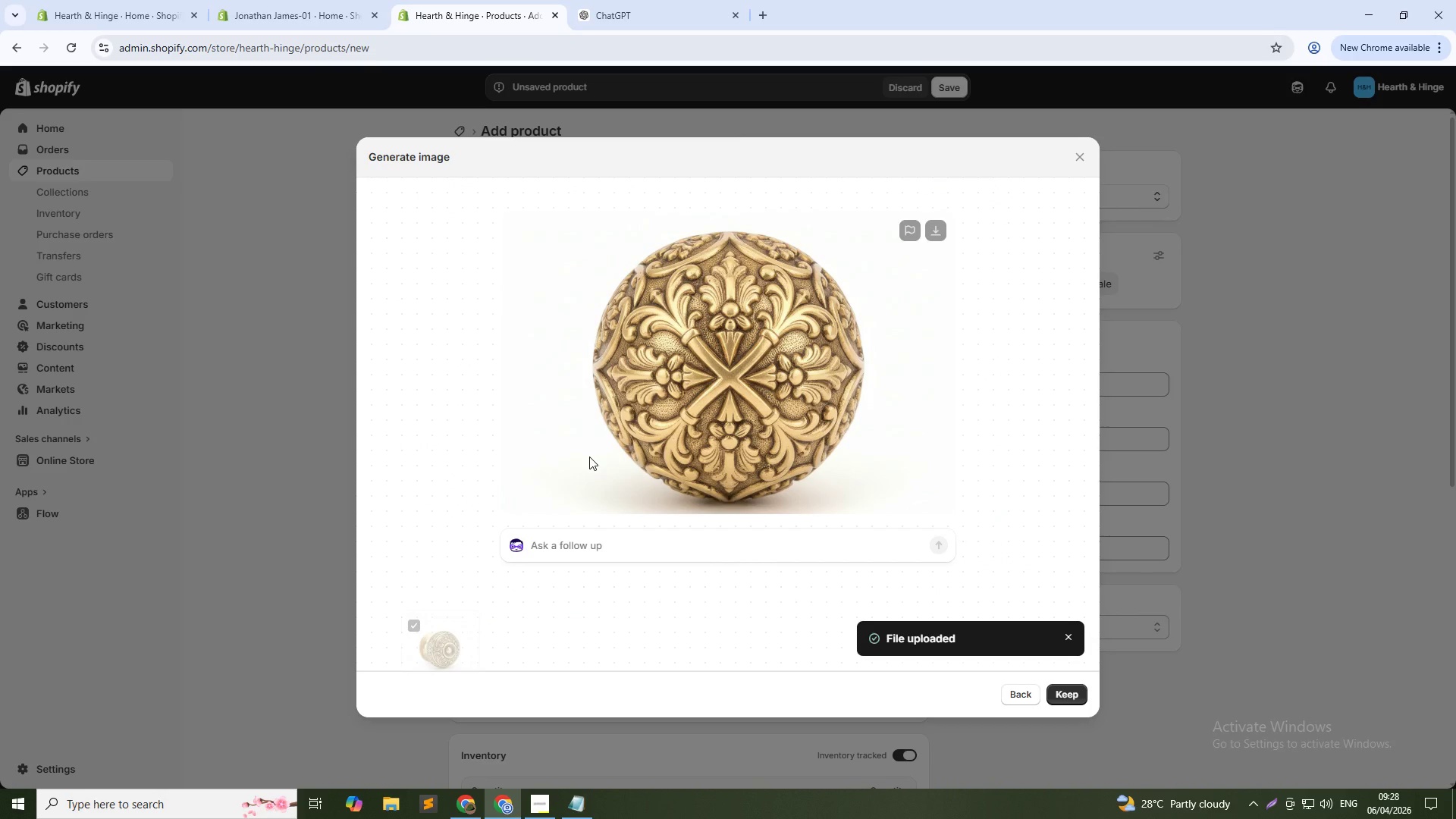 
left_click([1069, 695])
 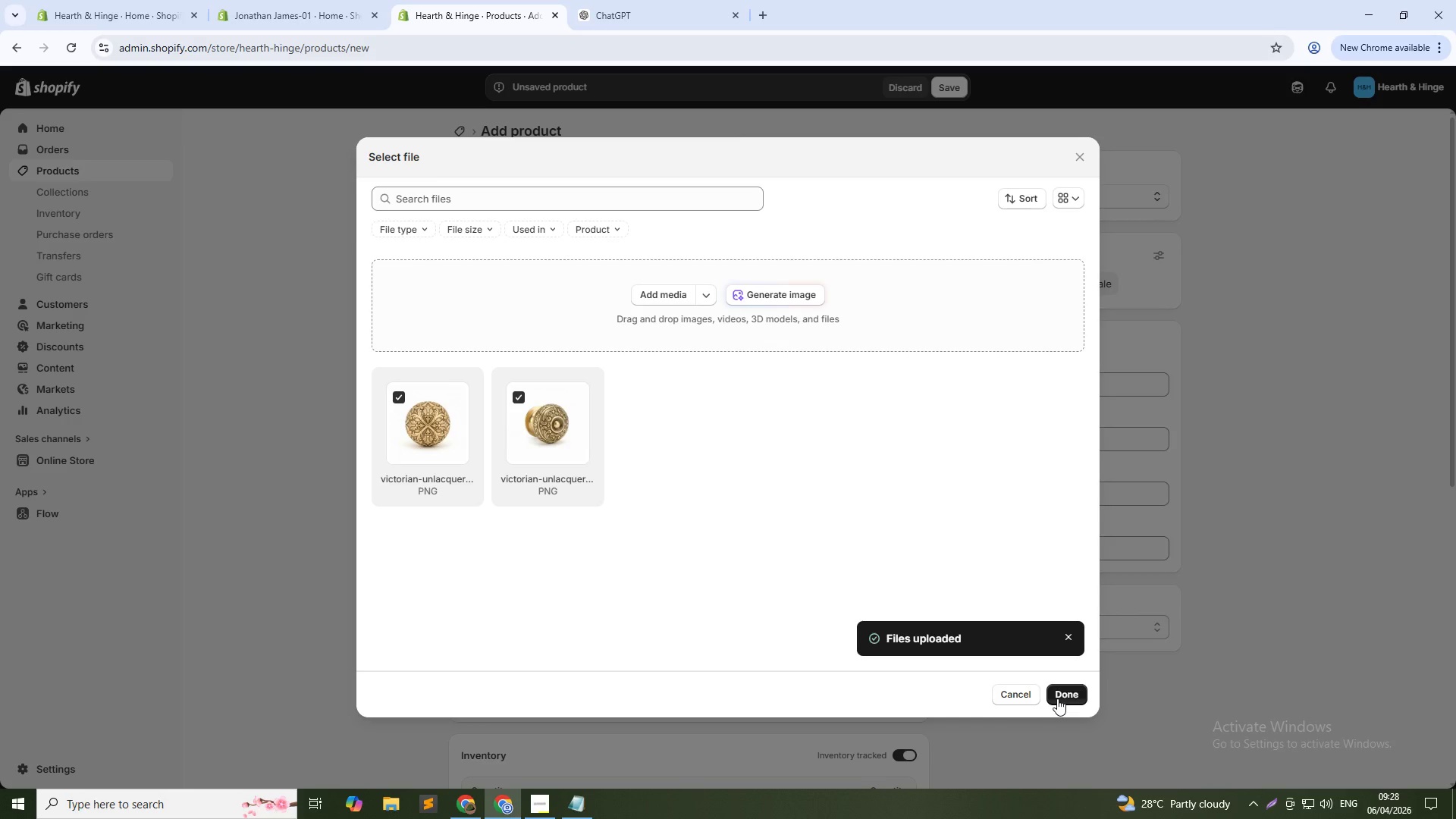 
wait(33.8)
 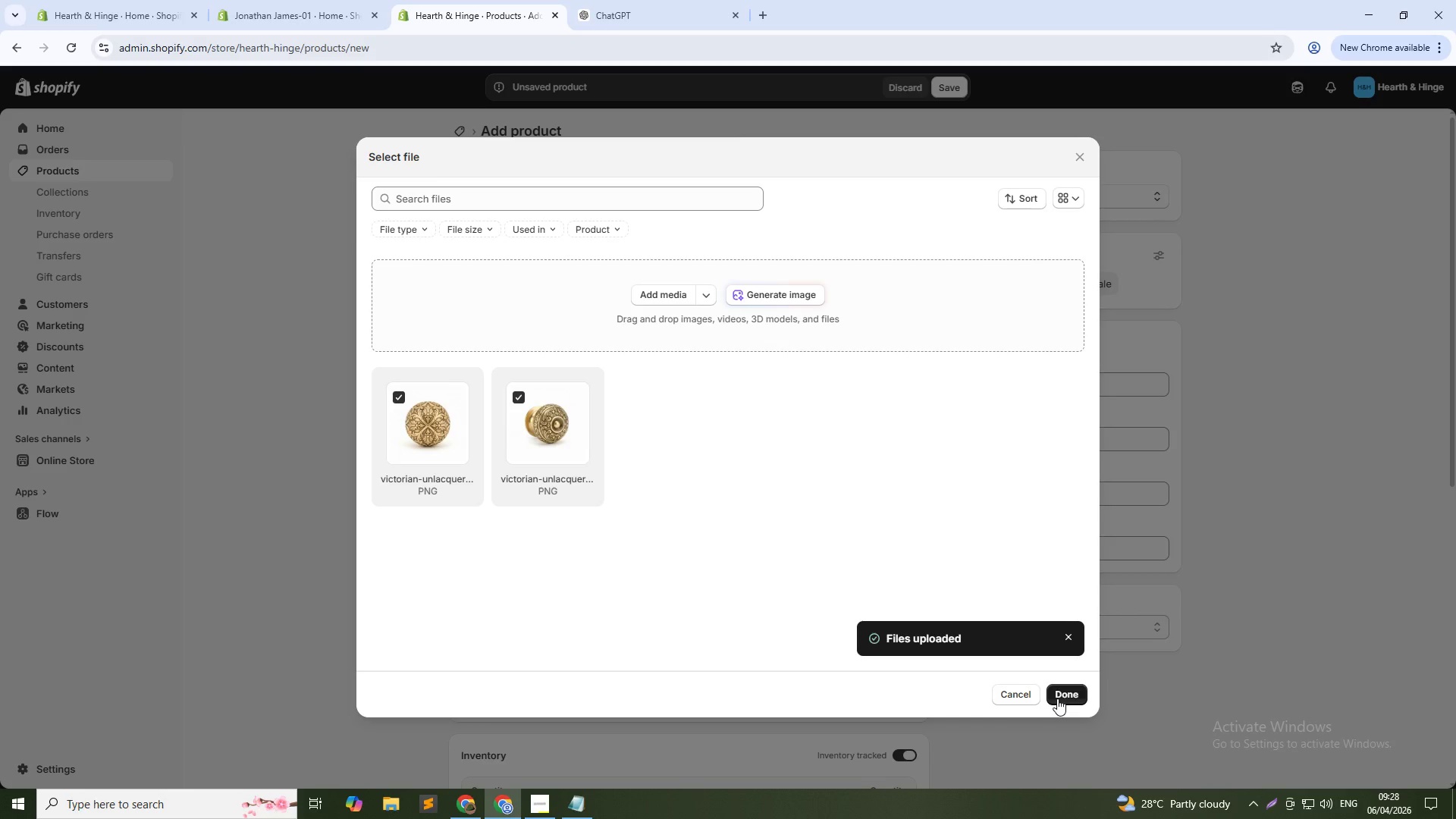 
left_click([1062, 689])
 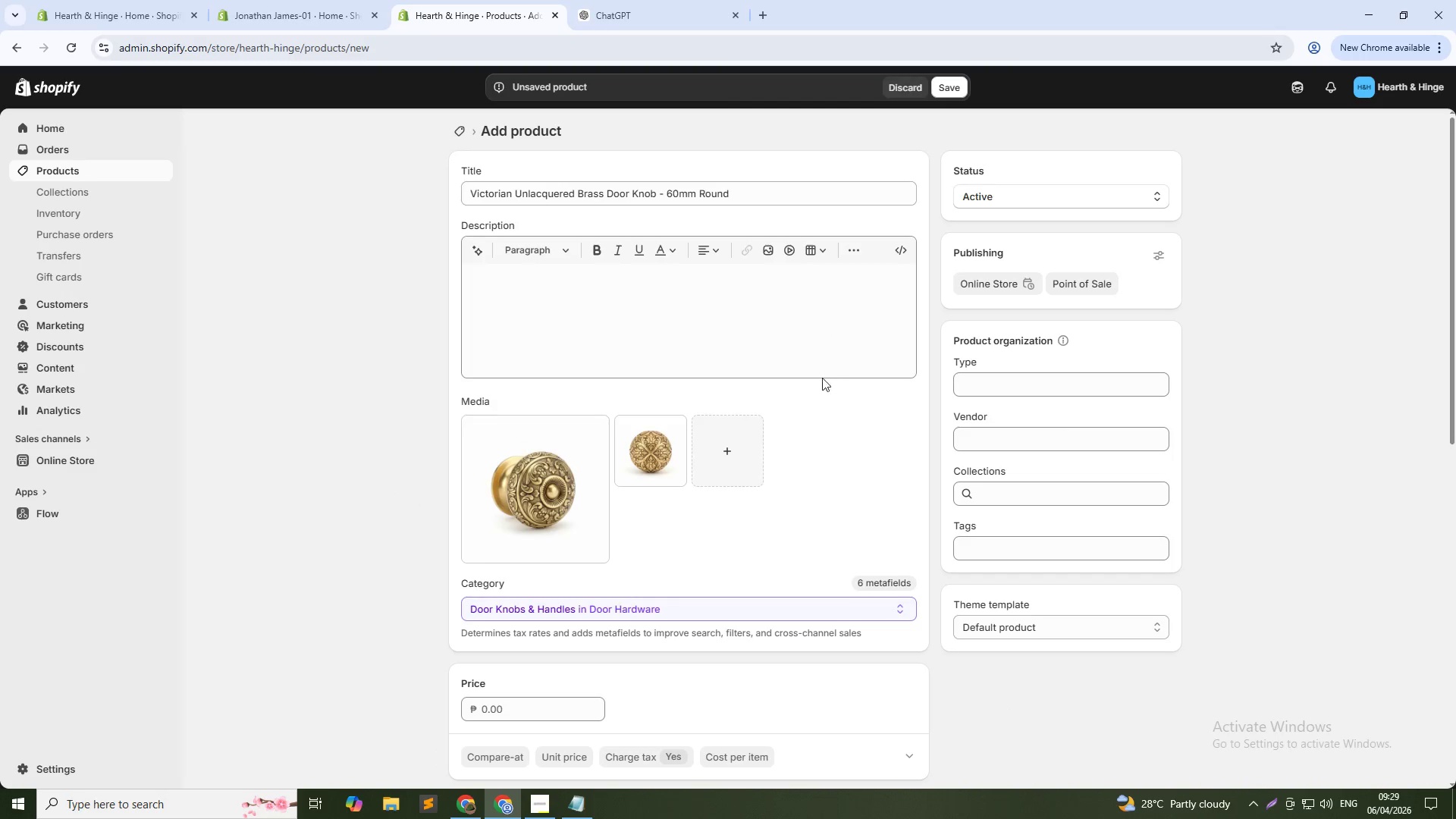 
wait(5.39)
 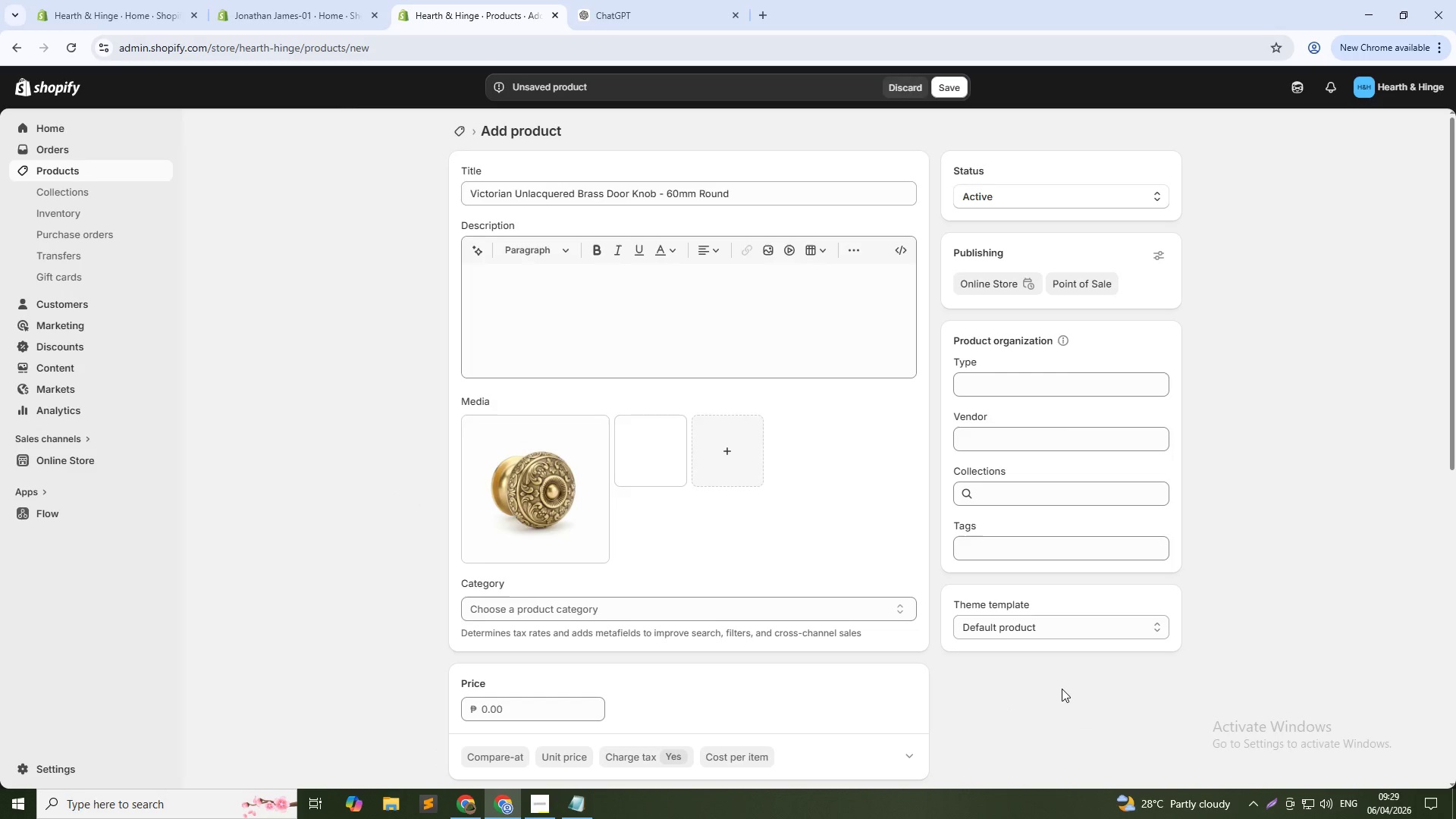 
left_click([1015, 438])
 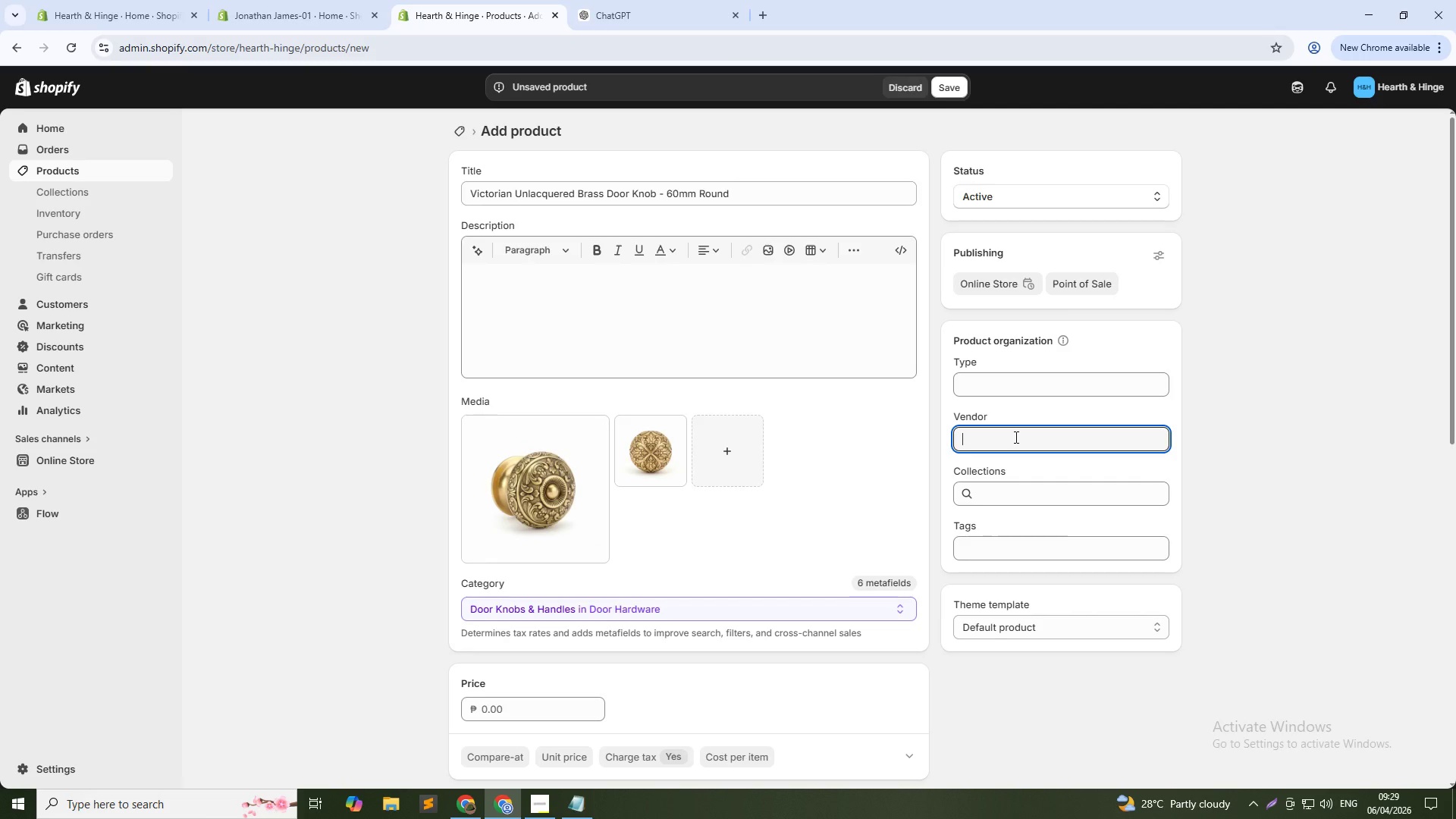 
type(Hearth & Hinge)
 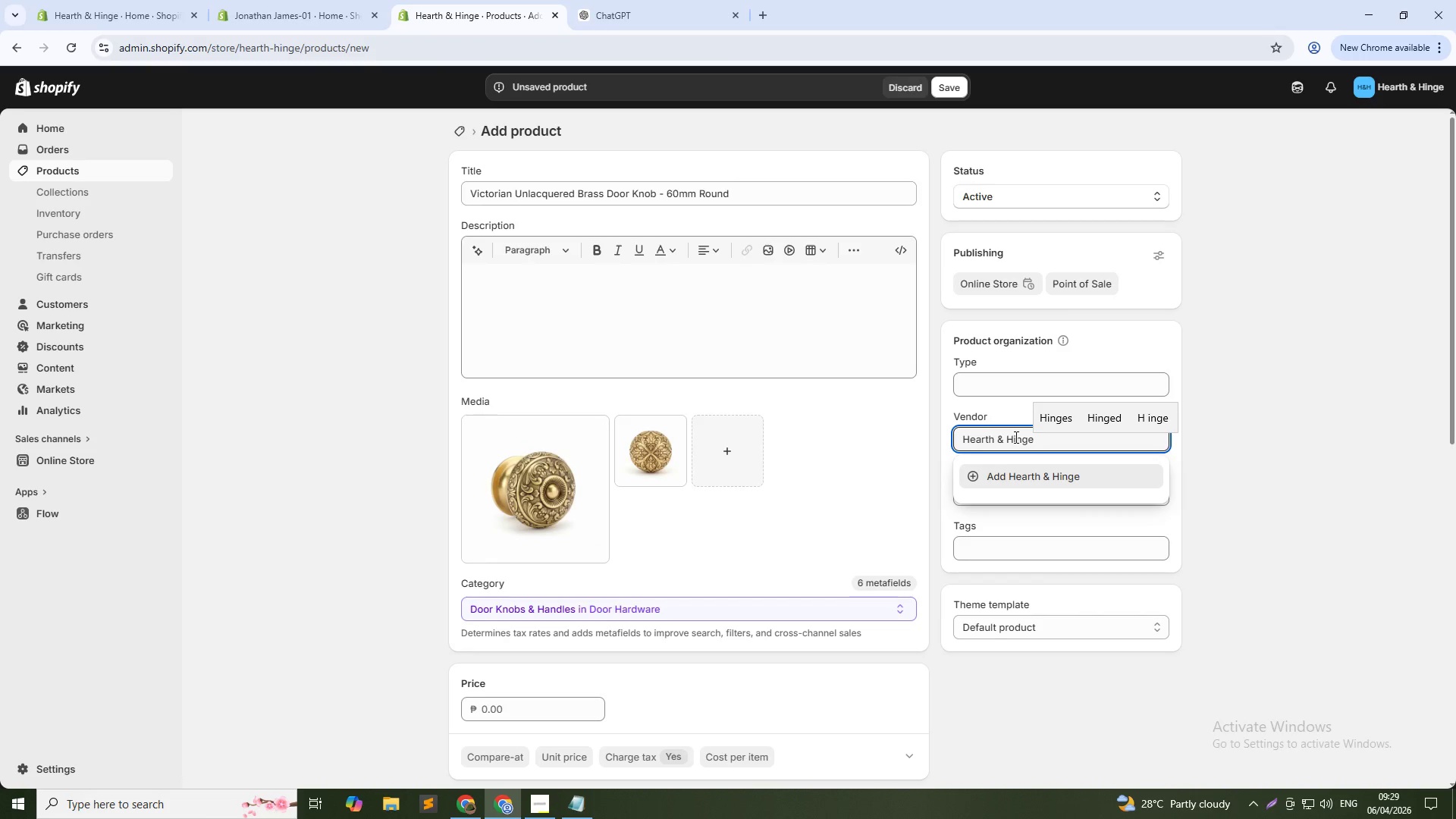 
left_click([1043, 472])
 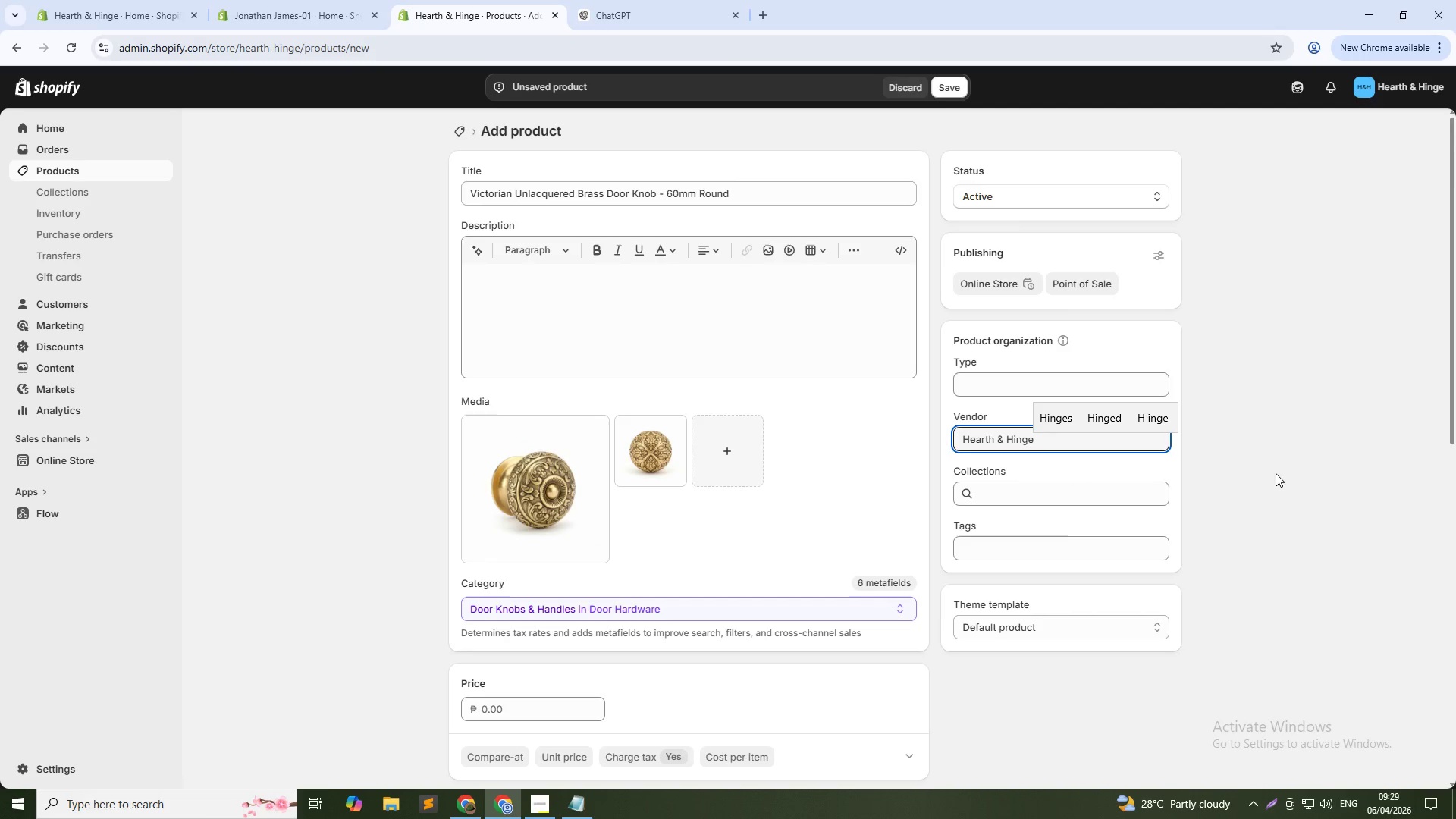 
wait(6.38)
 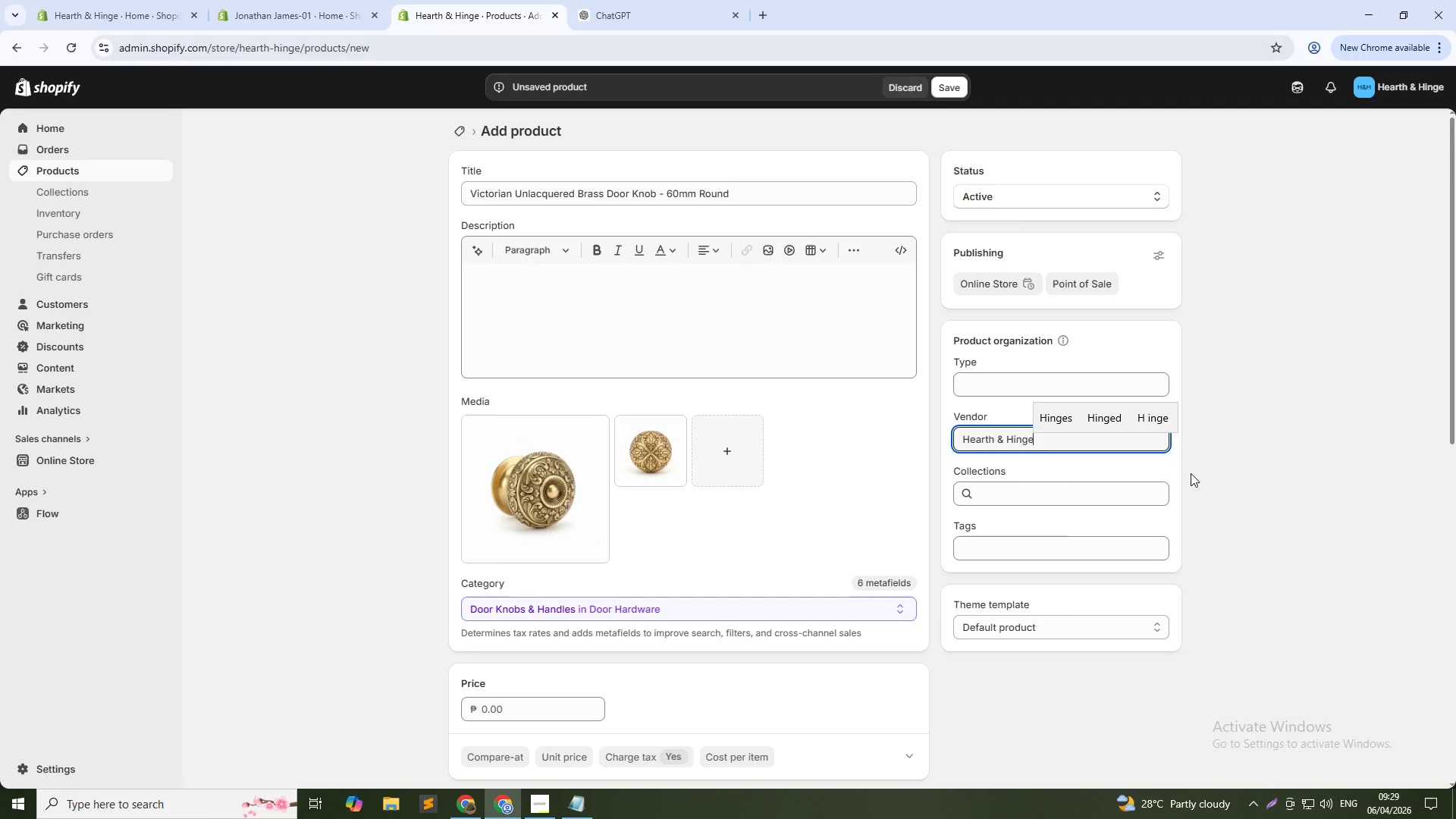 
left_click([1282, 491])
 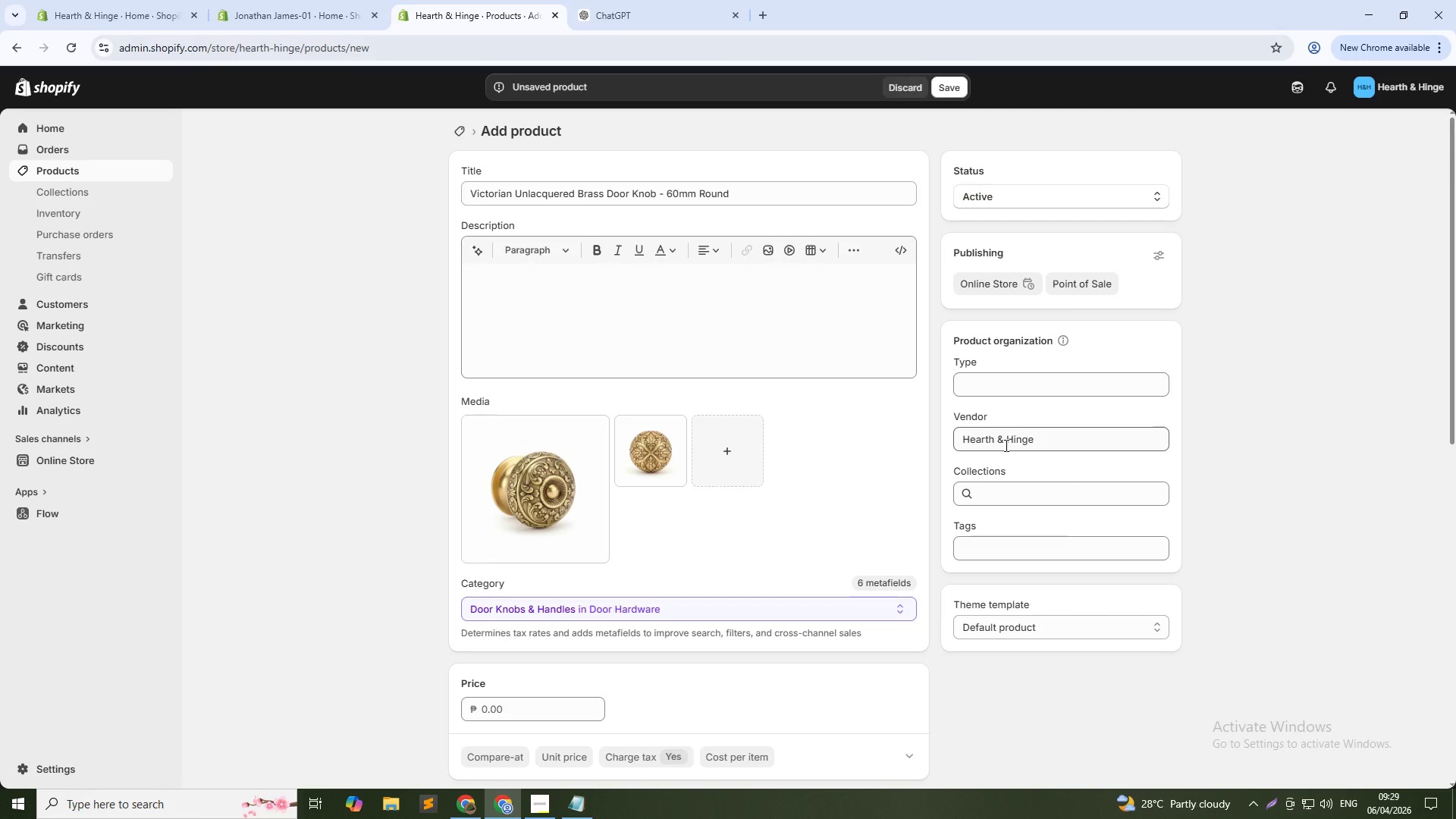 
wait(6.76)
 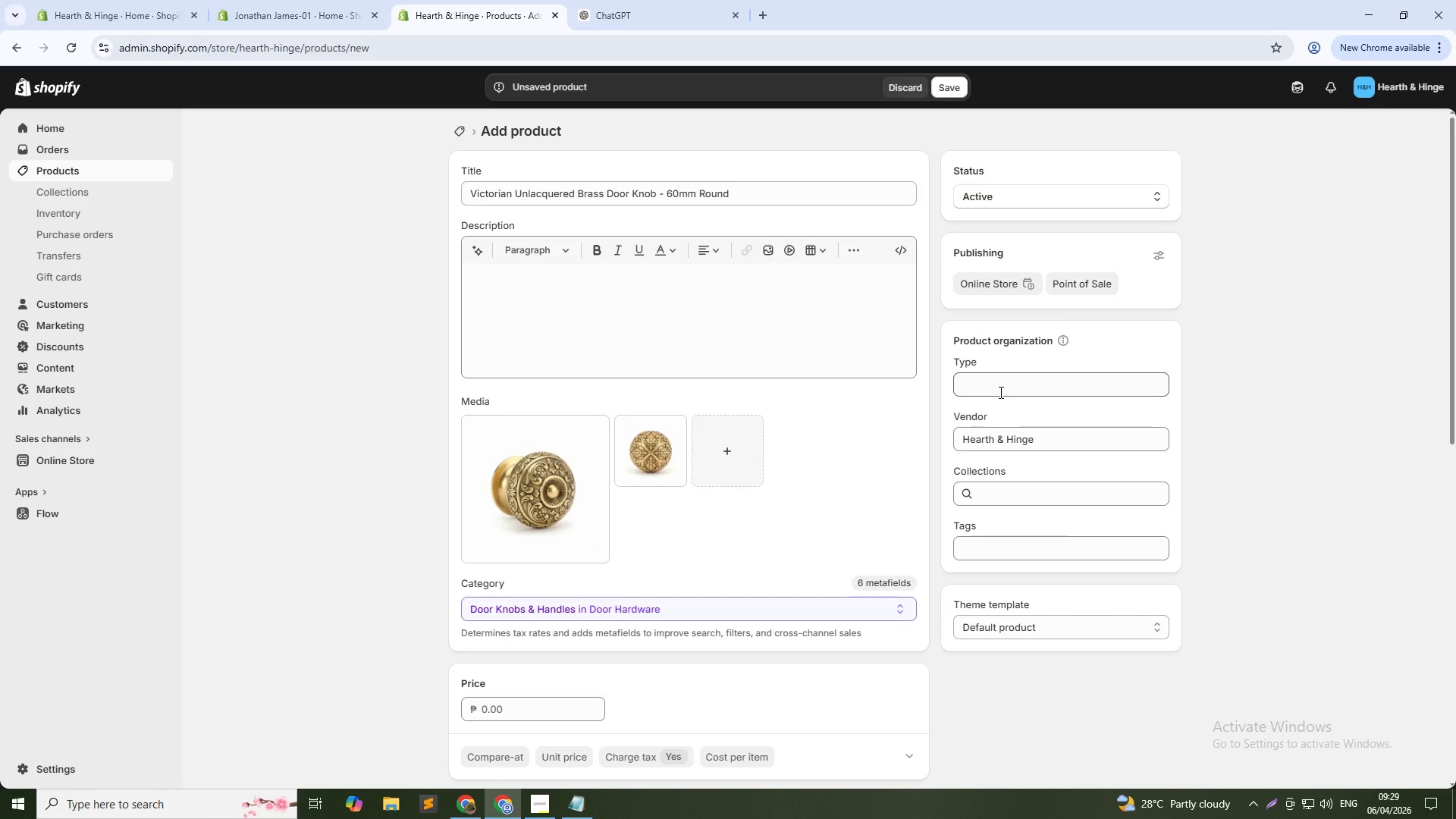 
mouse_move([567, 446])
 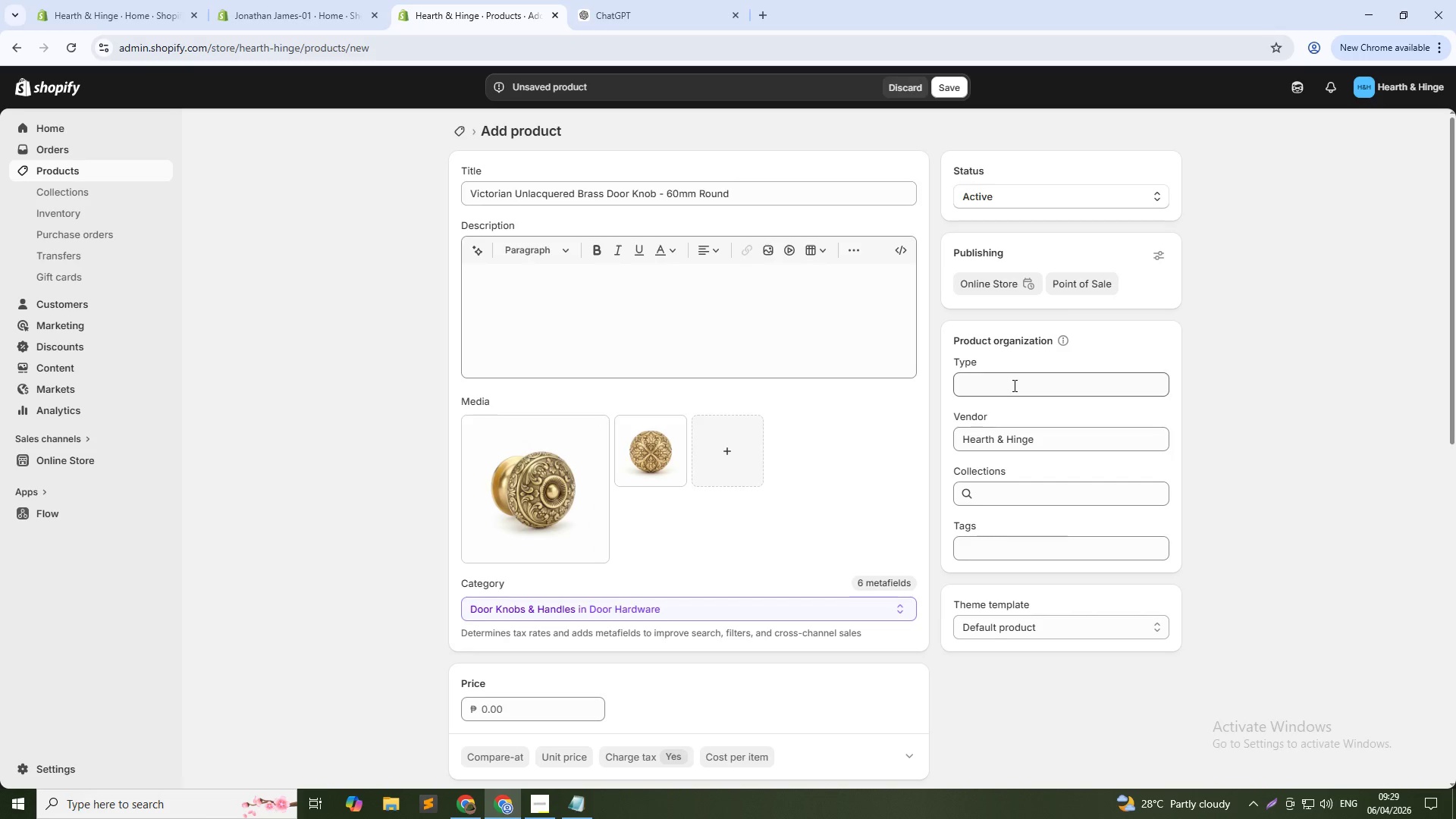 
left_click([1013, 385])
 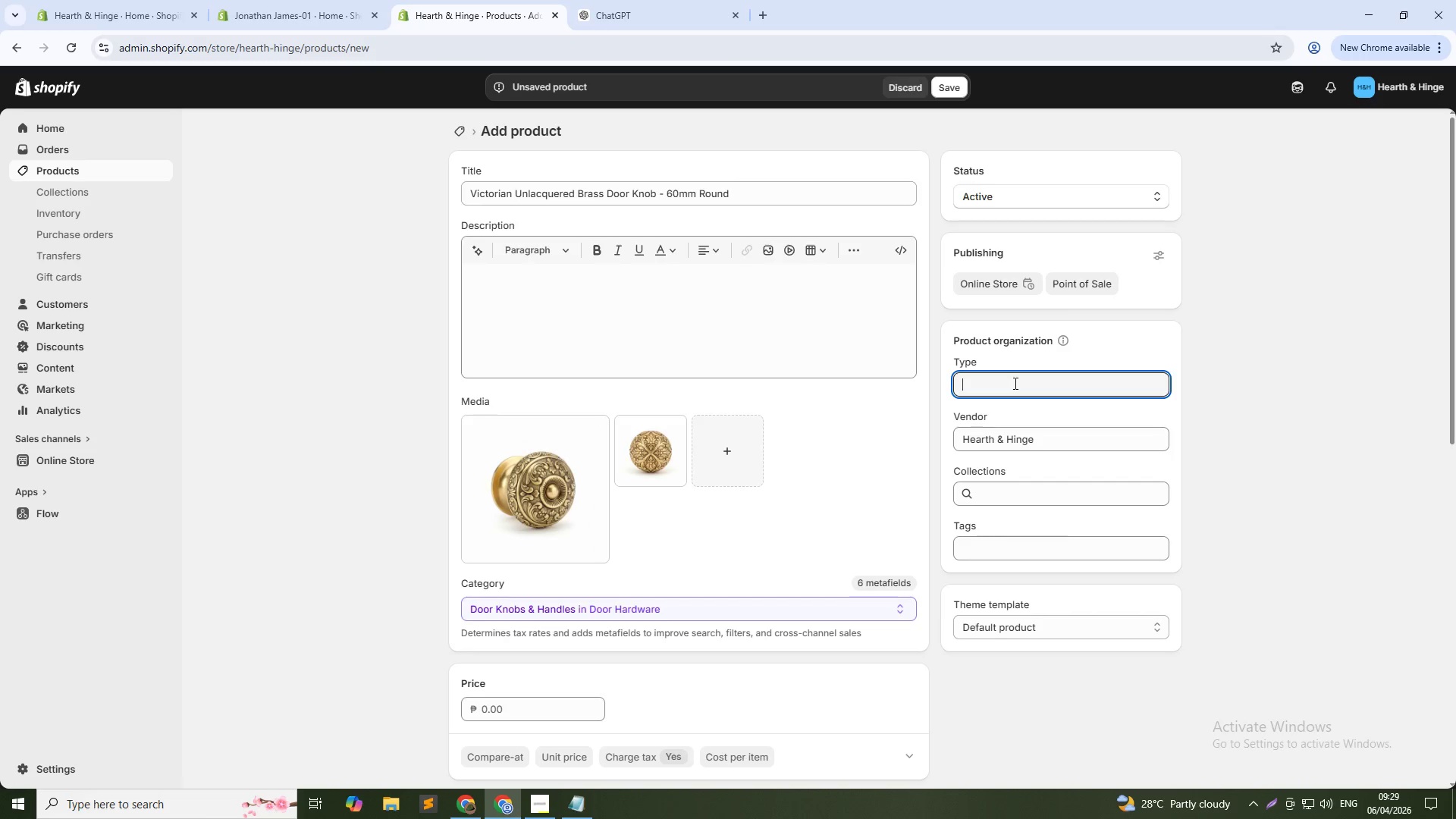 
type(Door Ha)
key(Backspace)
key(Backspace)
key(Backspace)
type( Knob)
 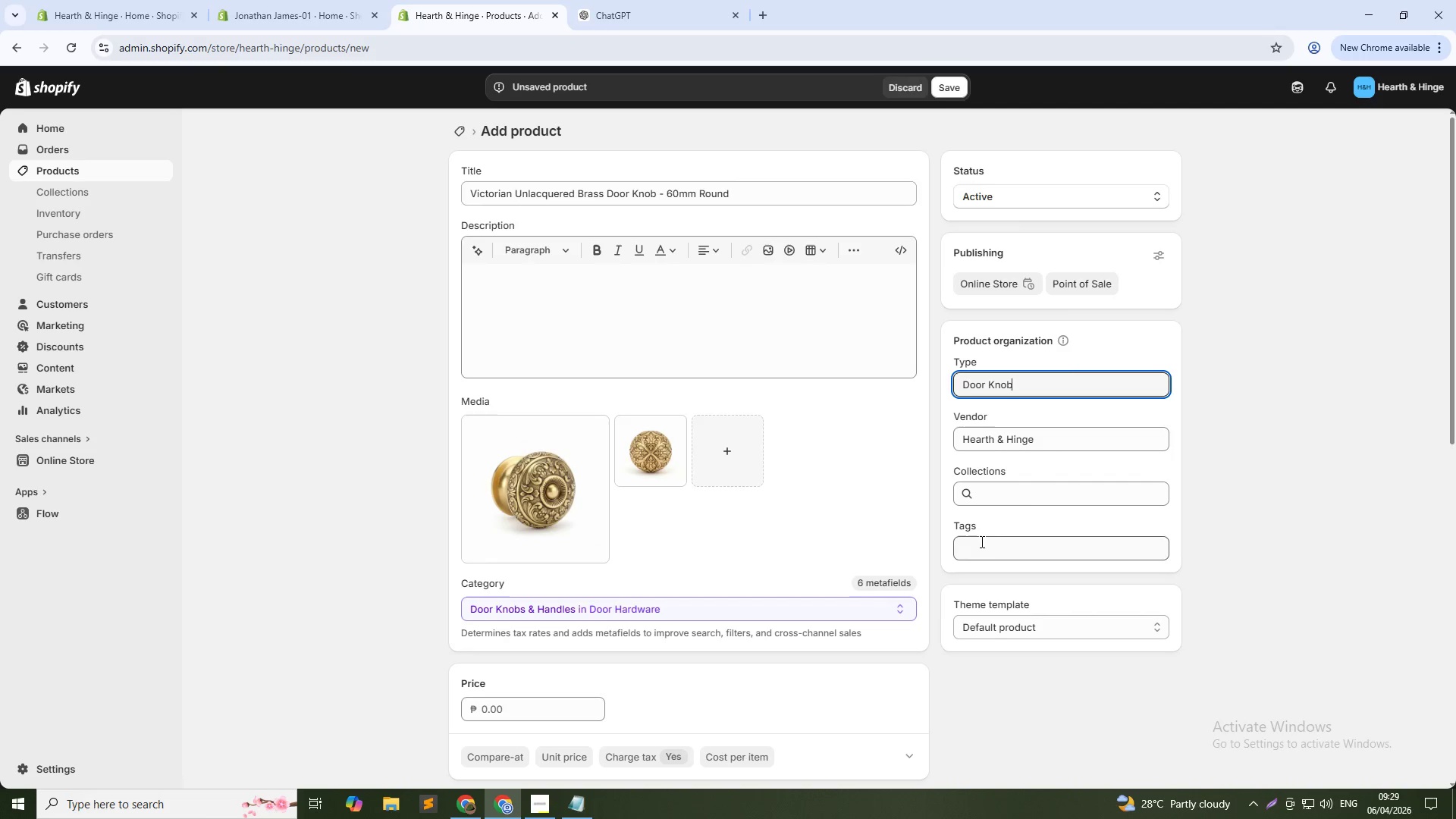 
left_click([975, 544])
 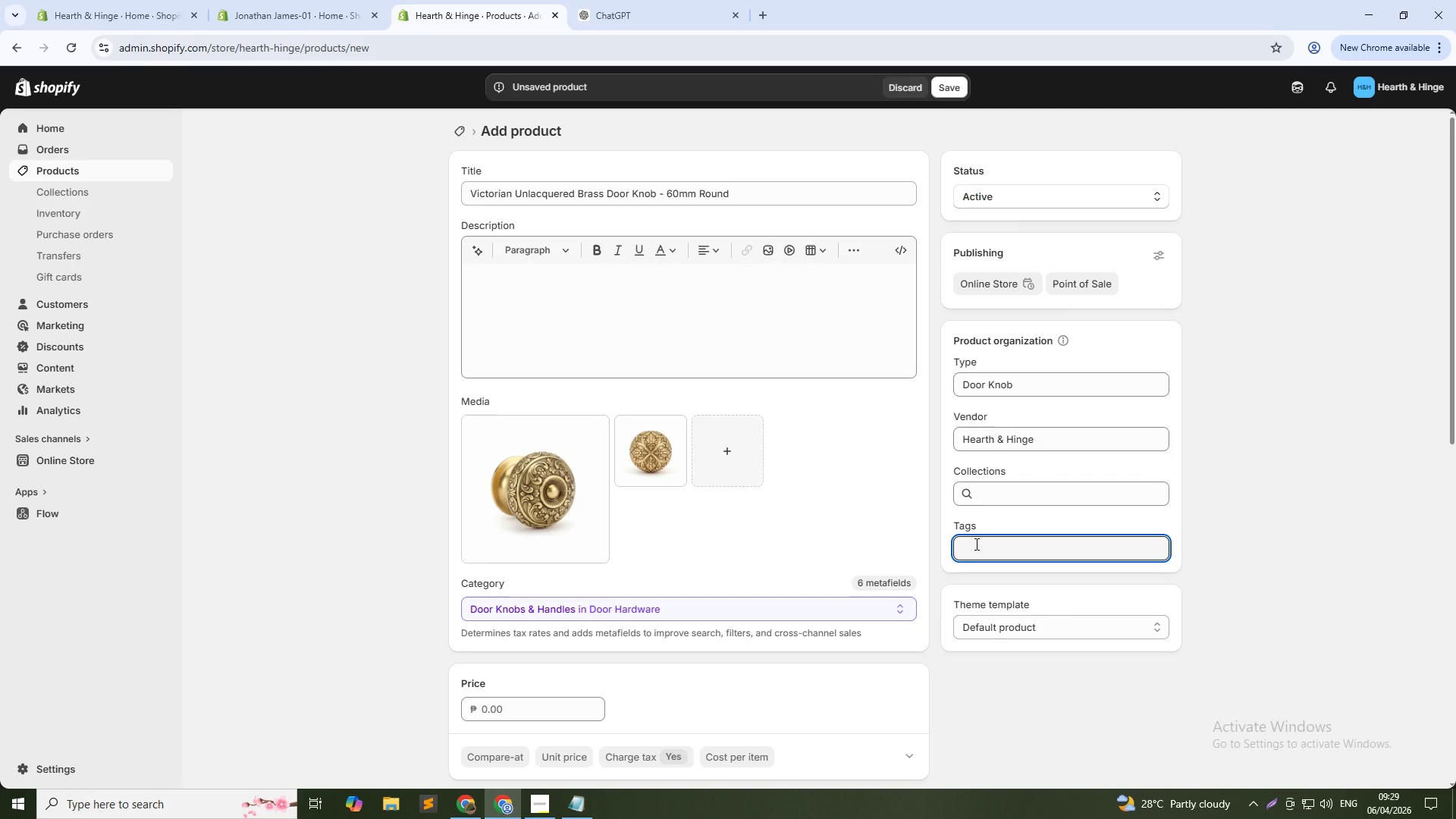 
type(V)
key(Backspace)
type(vi)
key(Backspace)
key(Backspace)
type(Victorian door knob)
 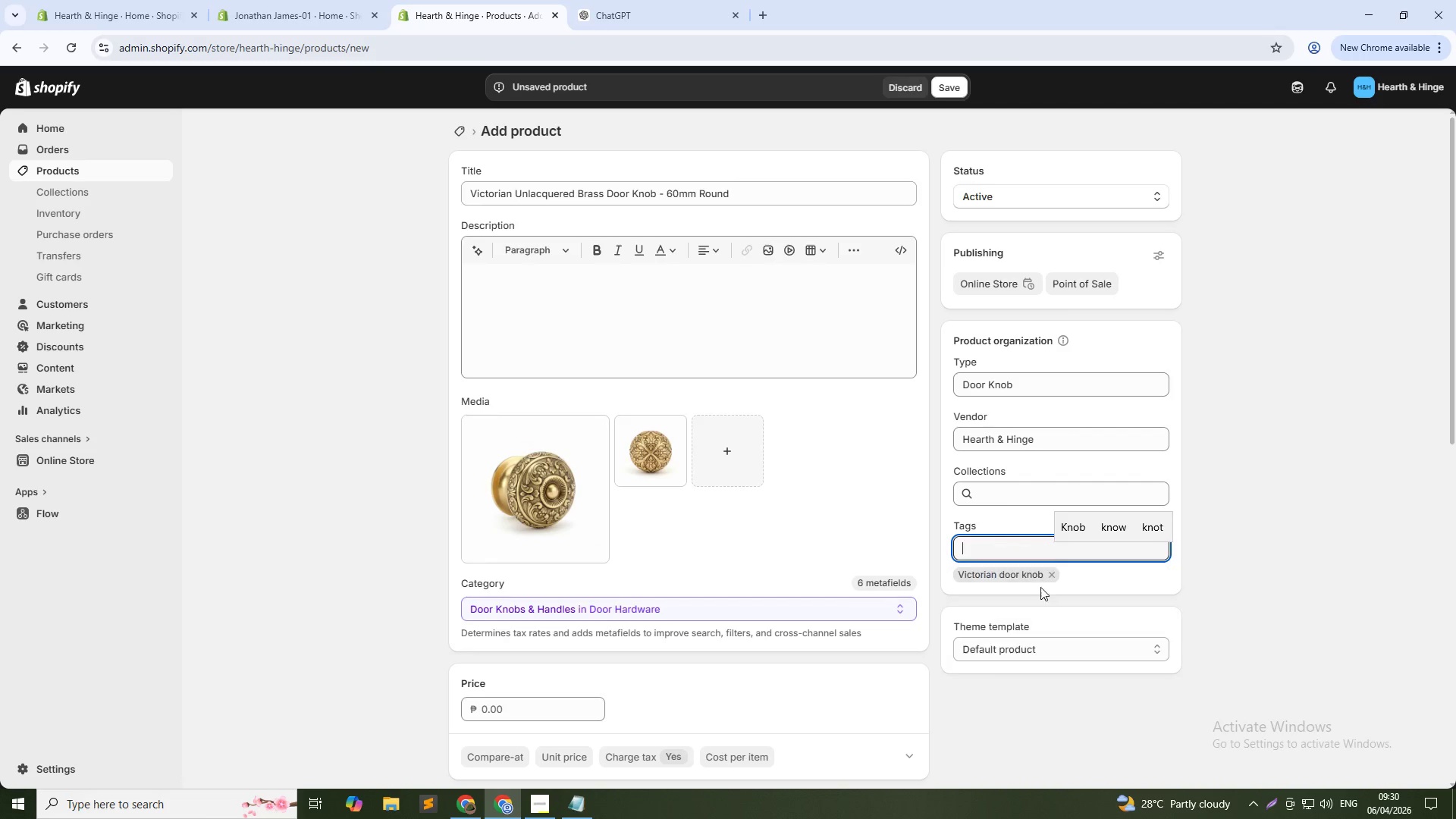 
left_click([1293, 588])
 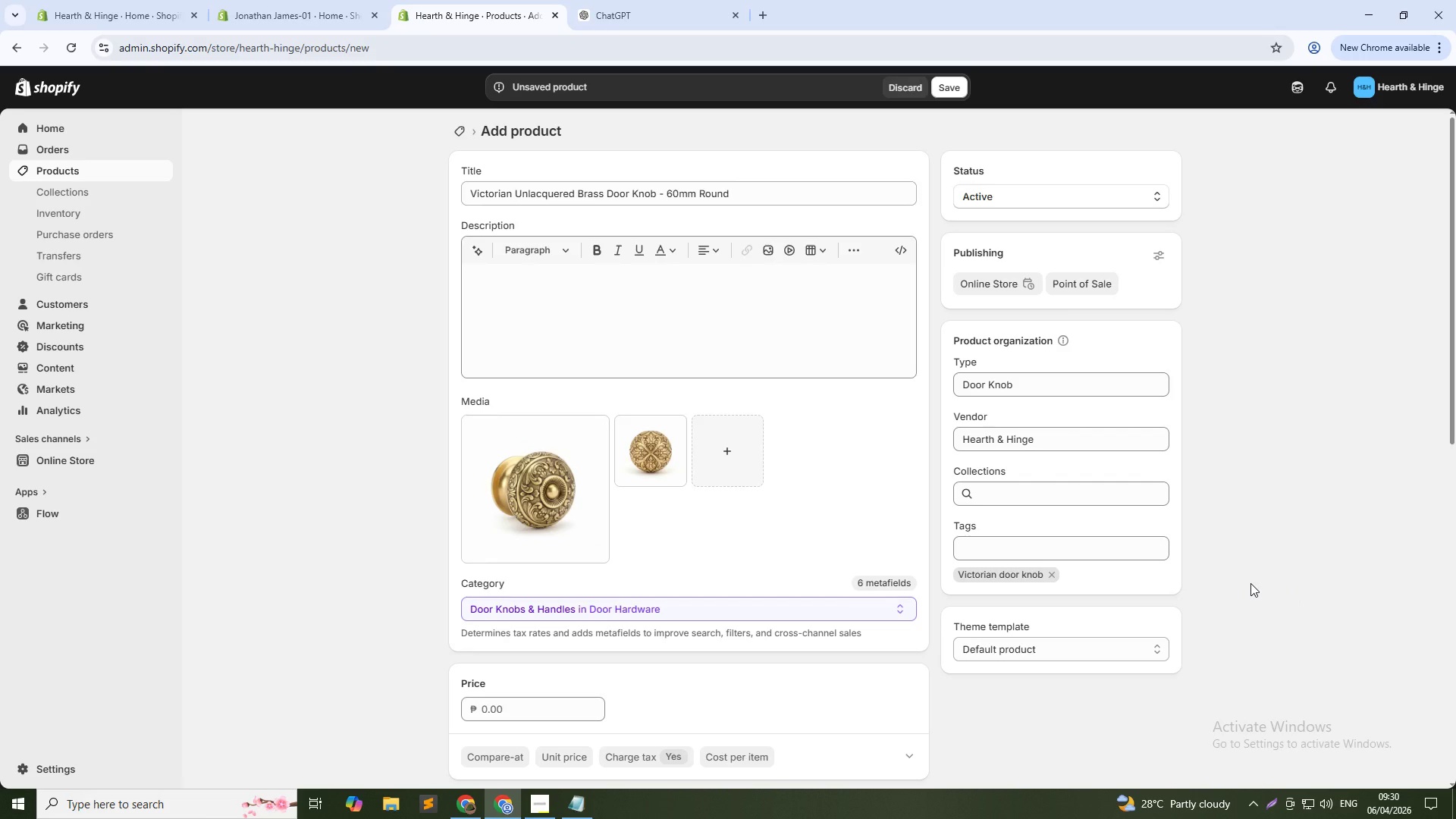 
wait(10.22)
 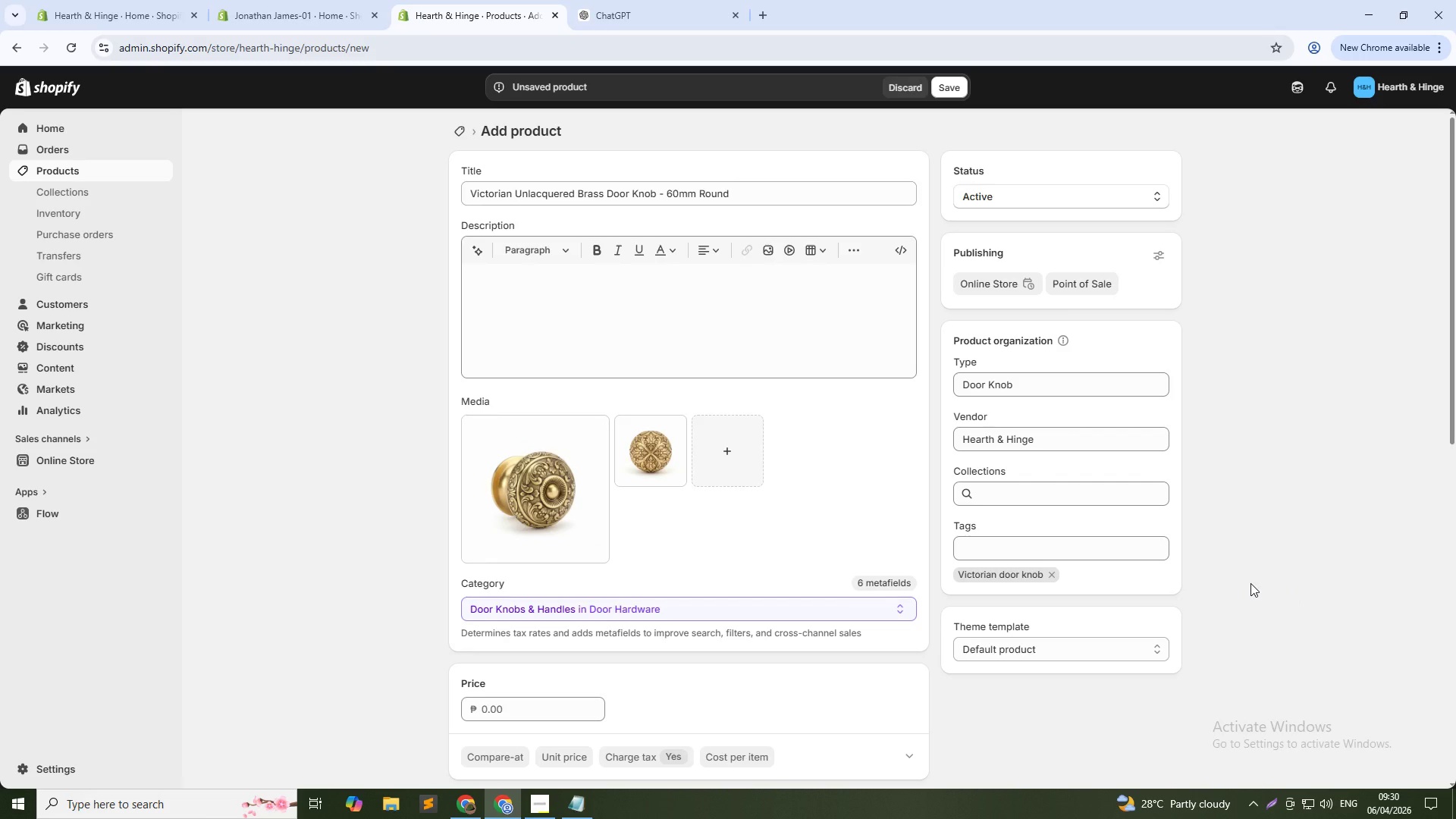 
scroll: coordinate [587, 494], scroll_direction: down, amount: 5.0
 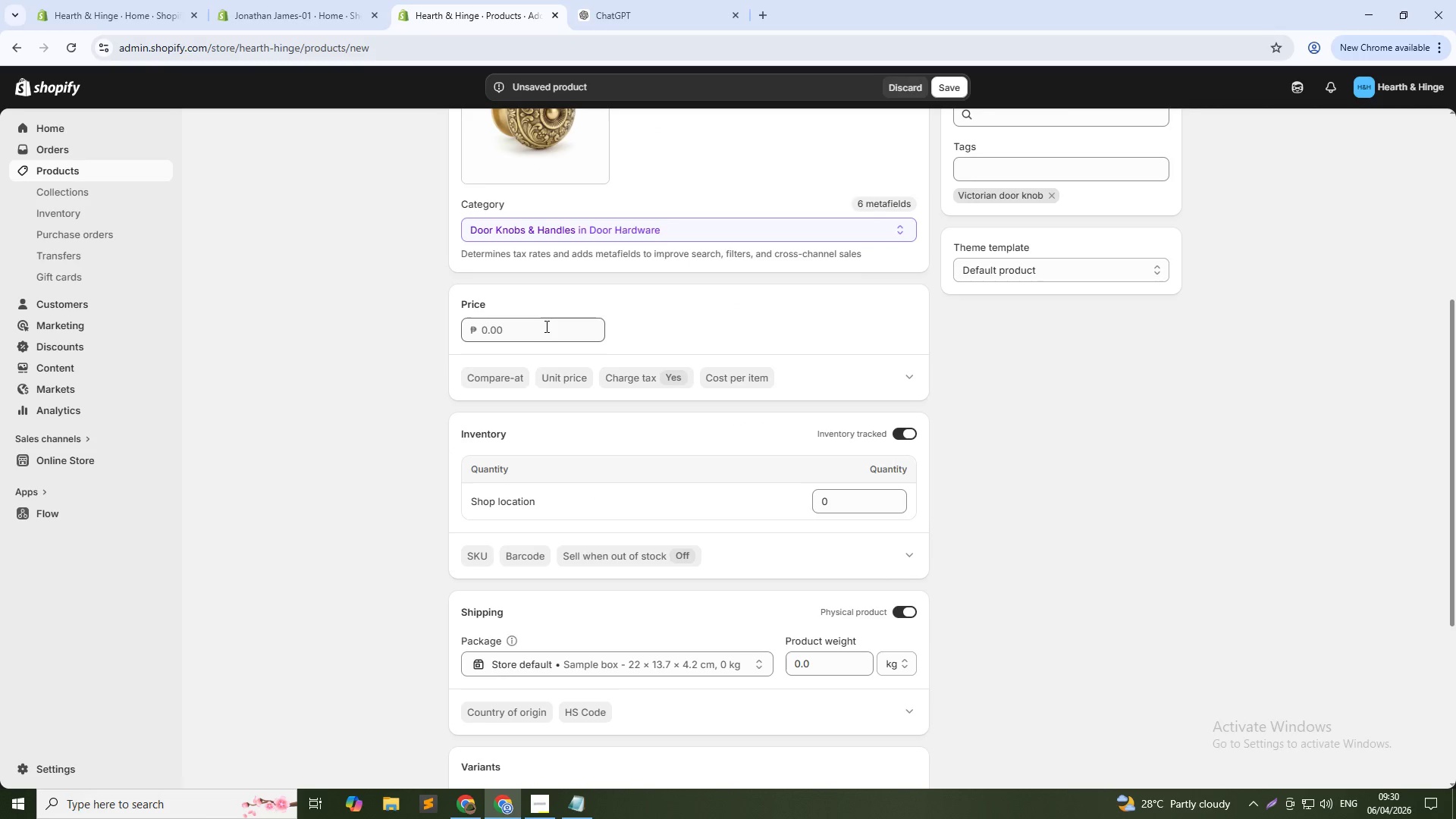 
left_click([545, 326])
 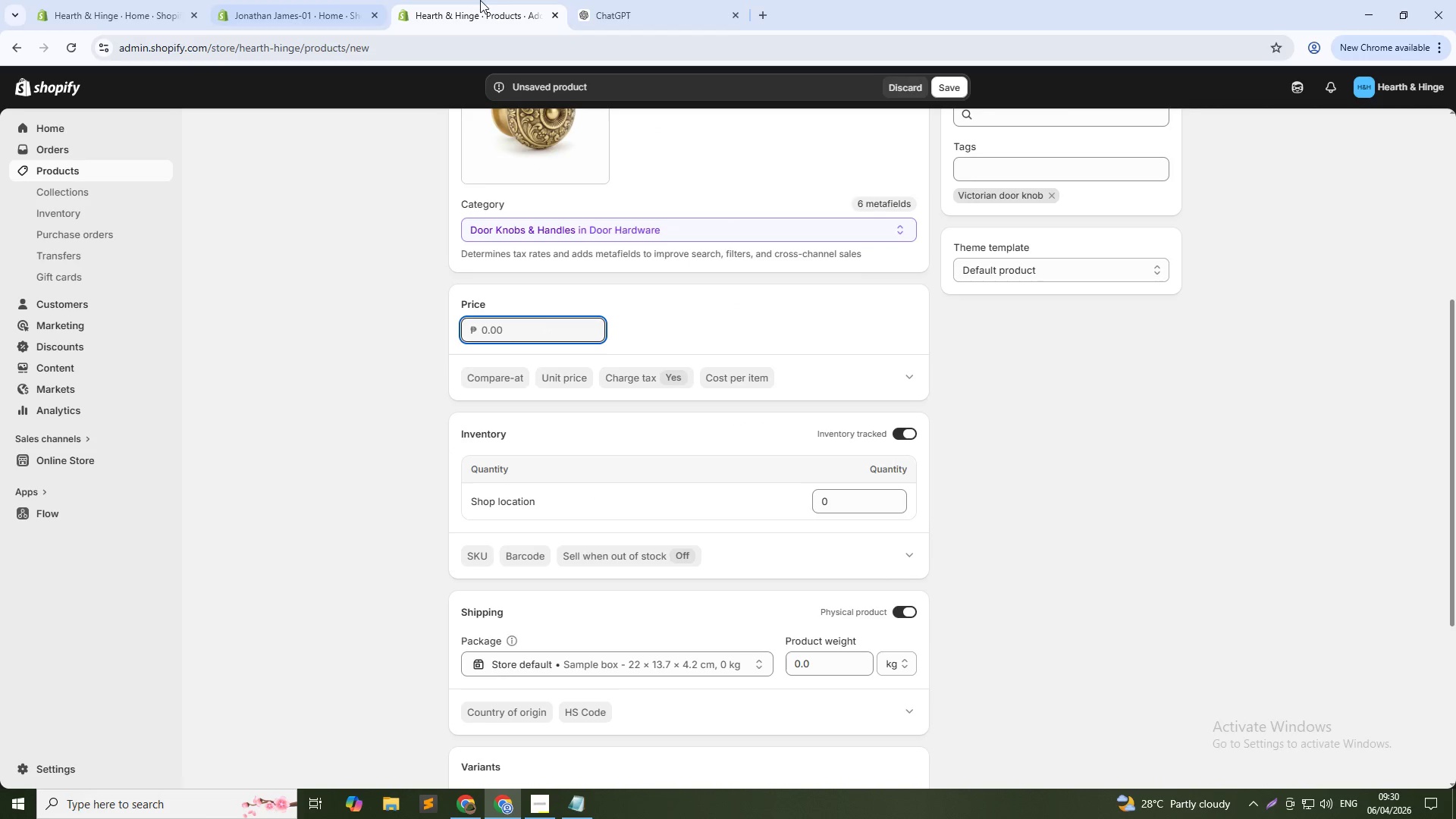 
scroll: coordinate [648, 419], scroll_direction: up, amount: 12.0
 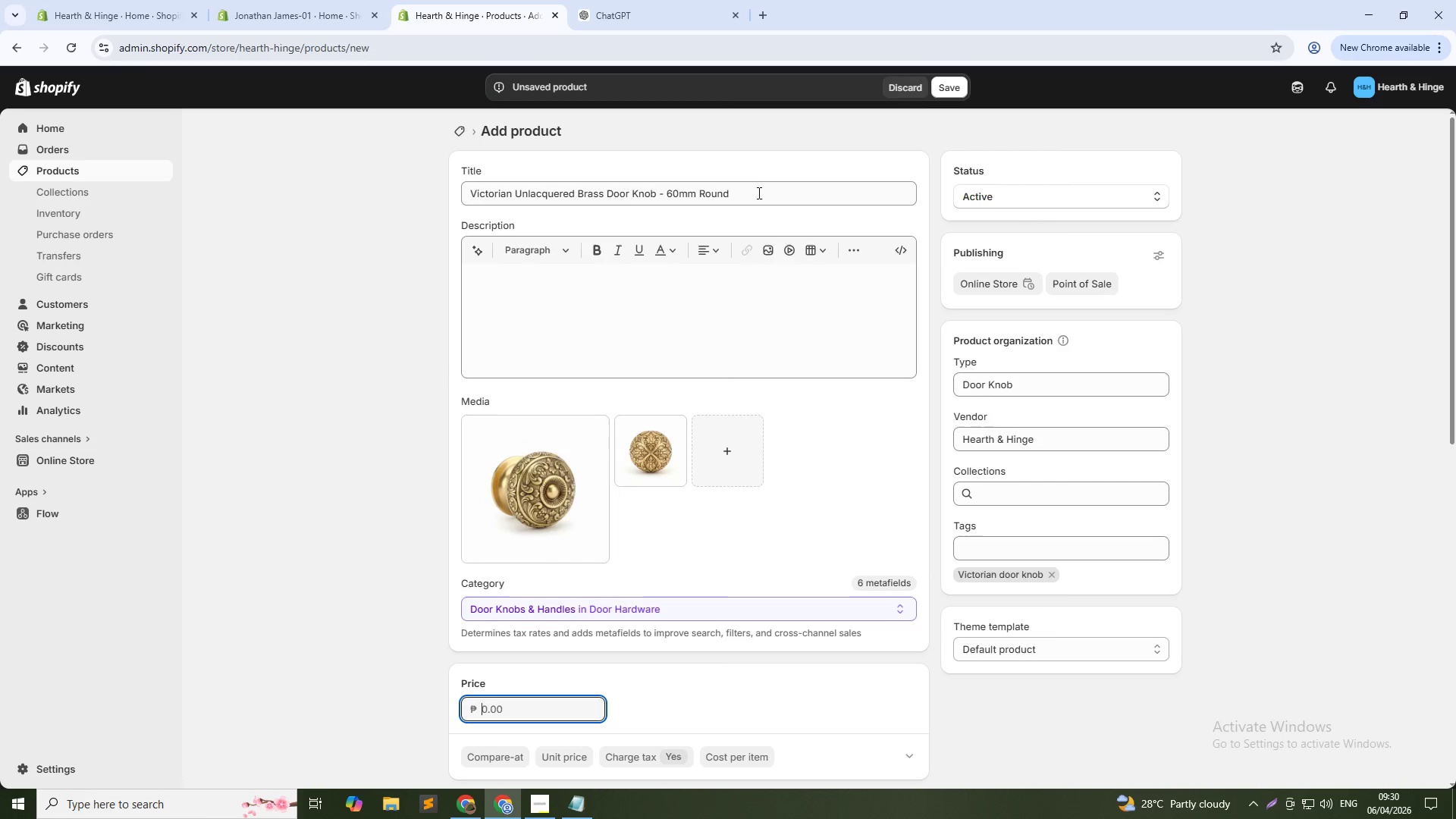 
left_click_drag(start_coordinate=[758, 195], to_coordinate=[400, 218])
 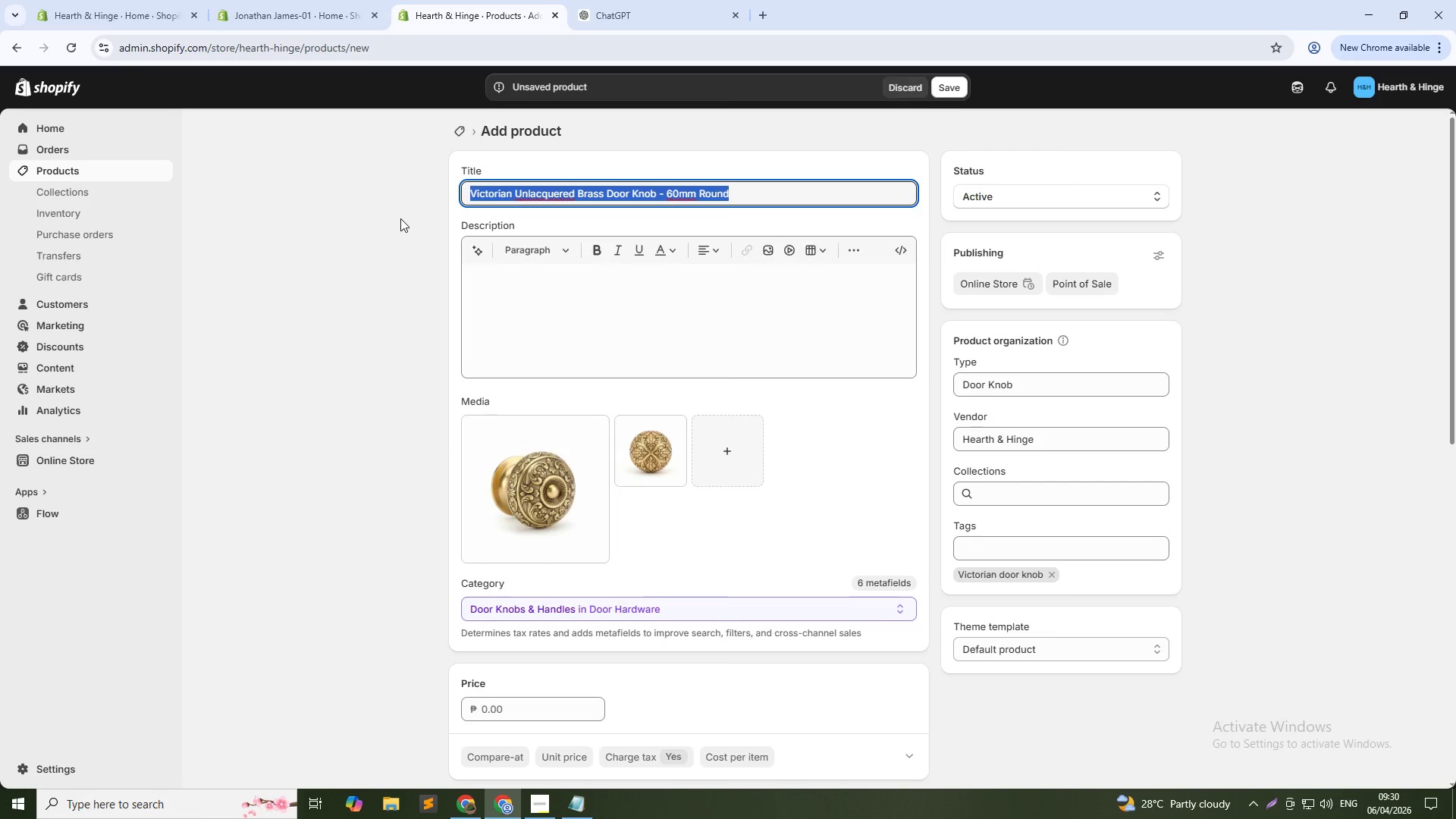 
key(Control+C)
 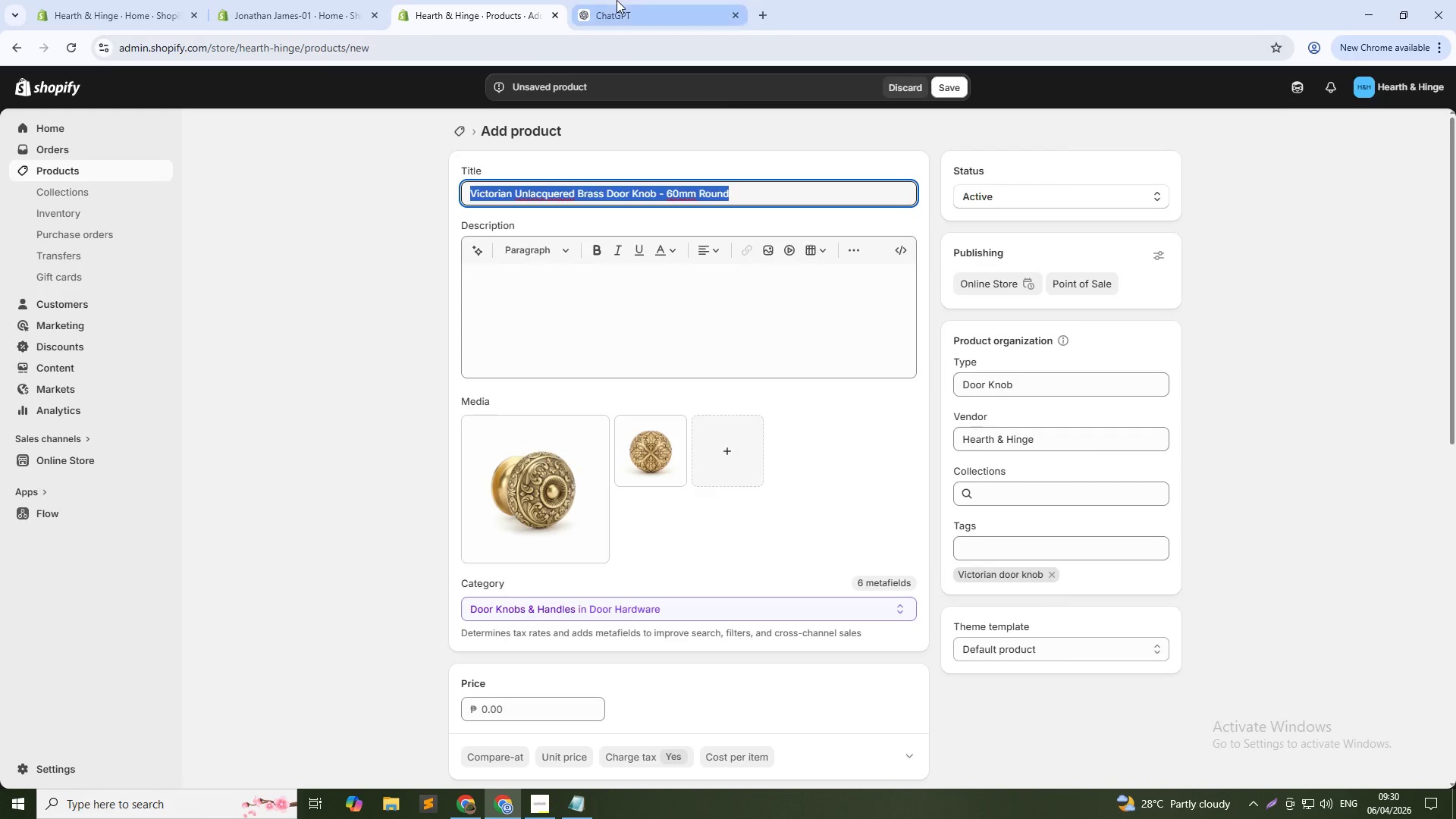 
left_click([617, 0])
 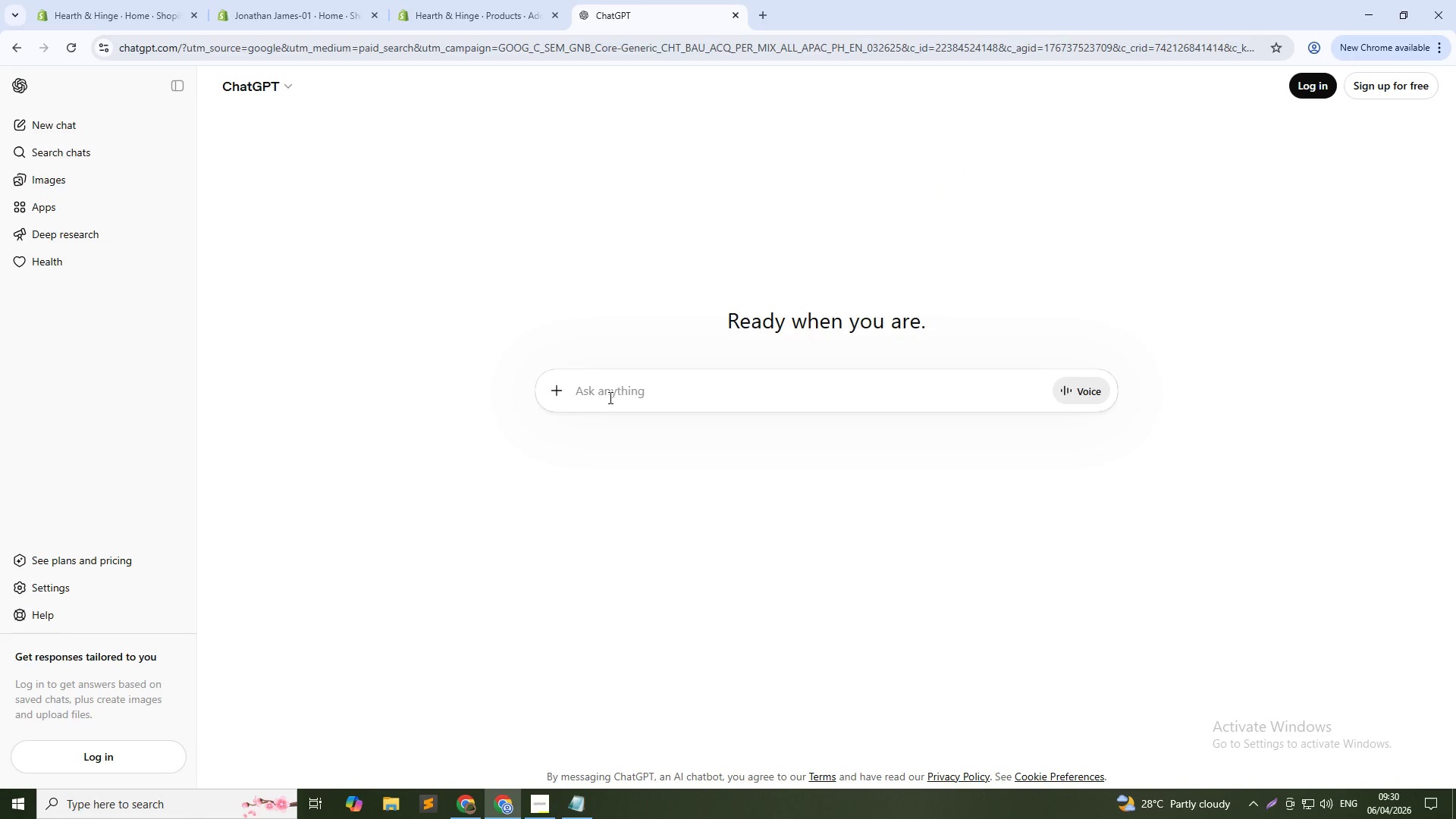 
left_click([609, 395])
 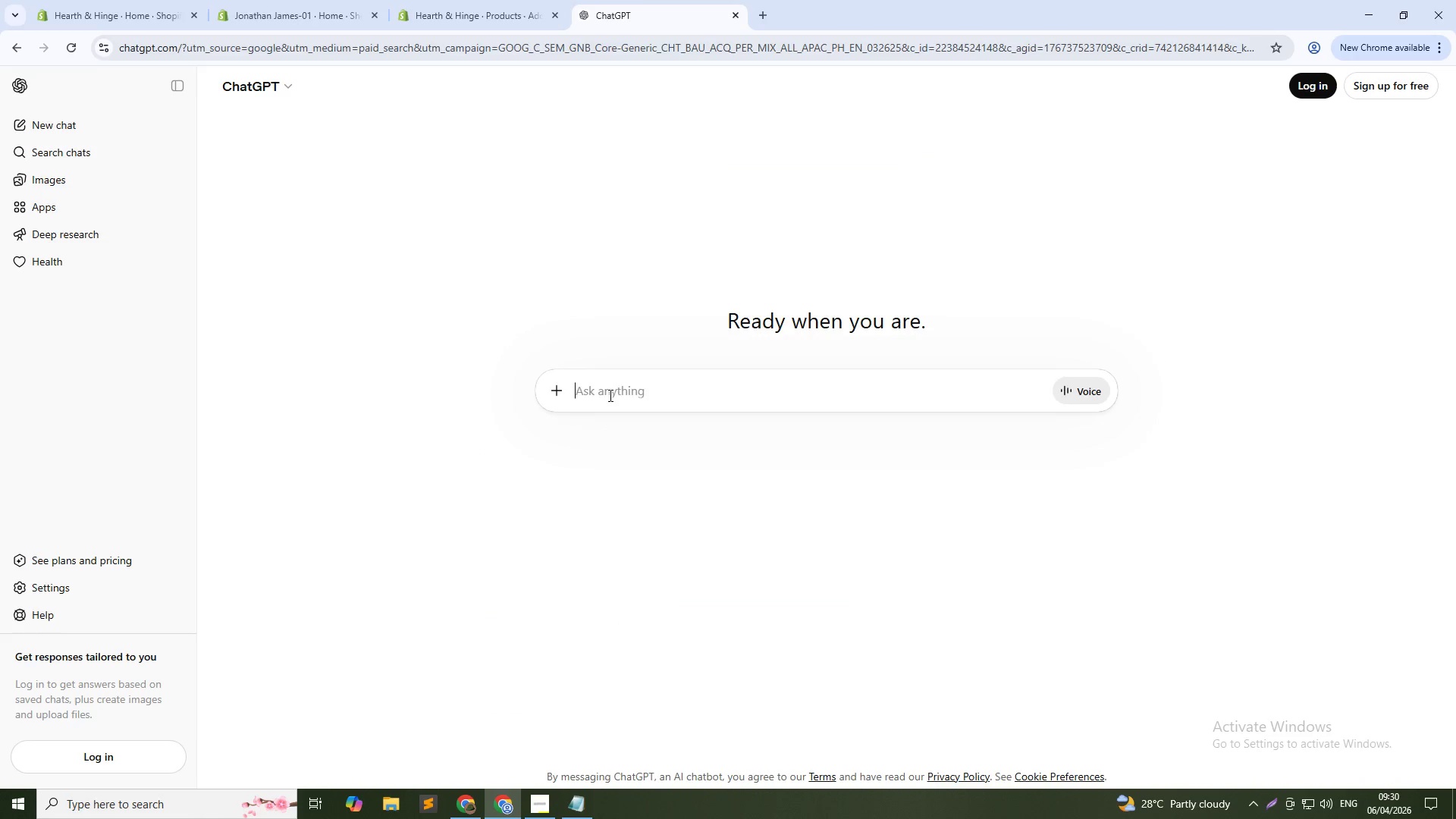 
key(Control+ControlLeft)
 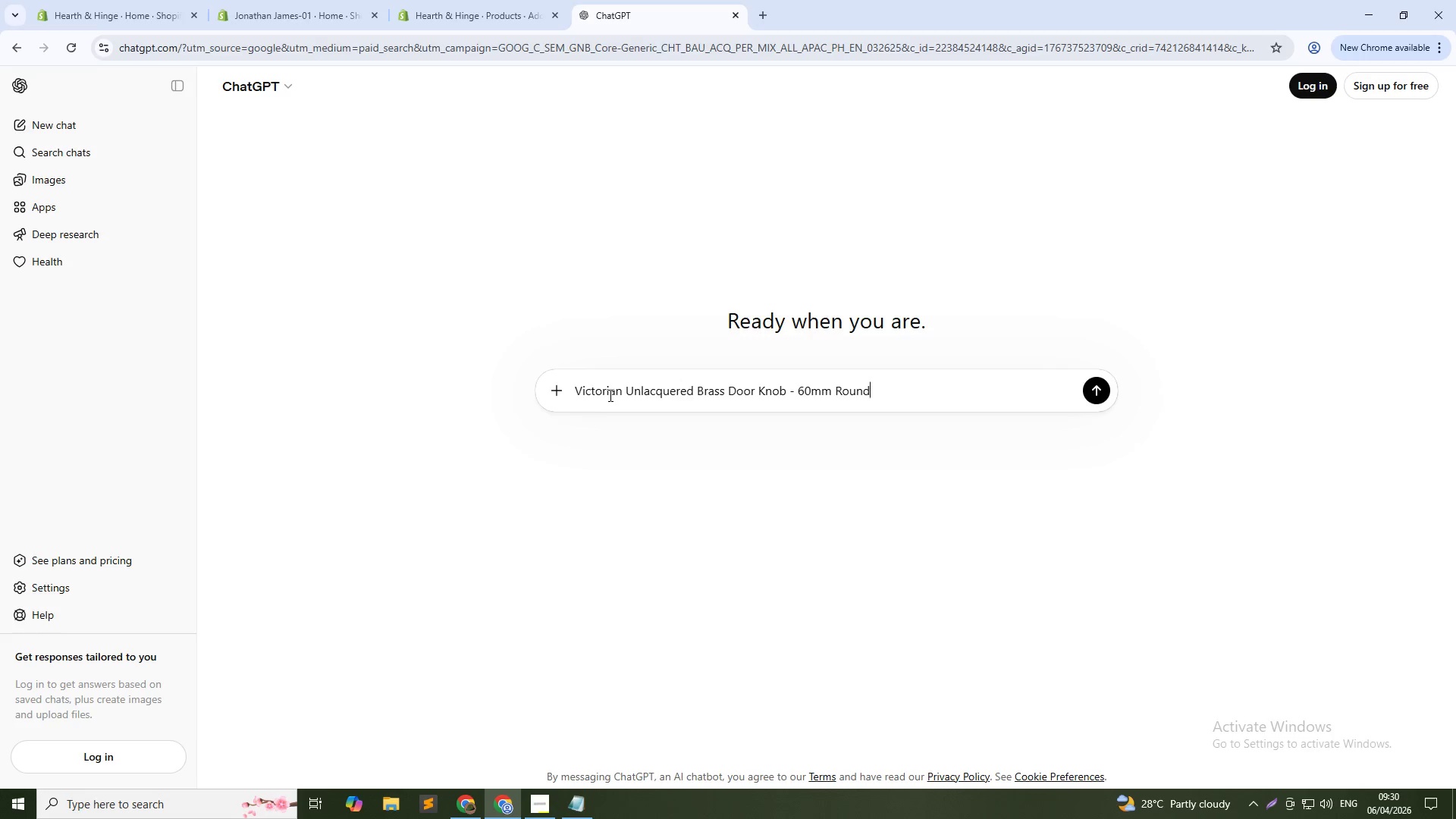 
key(Control+V)
 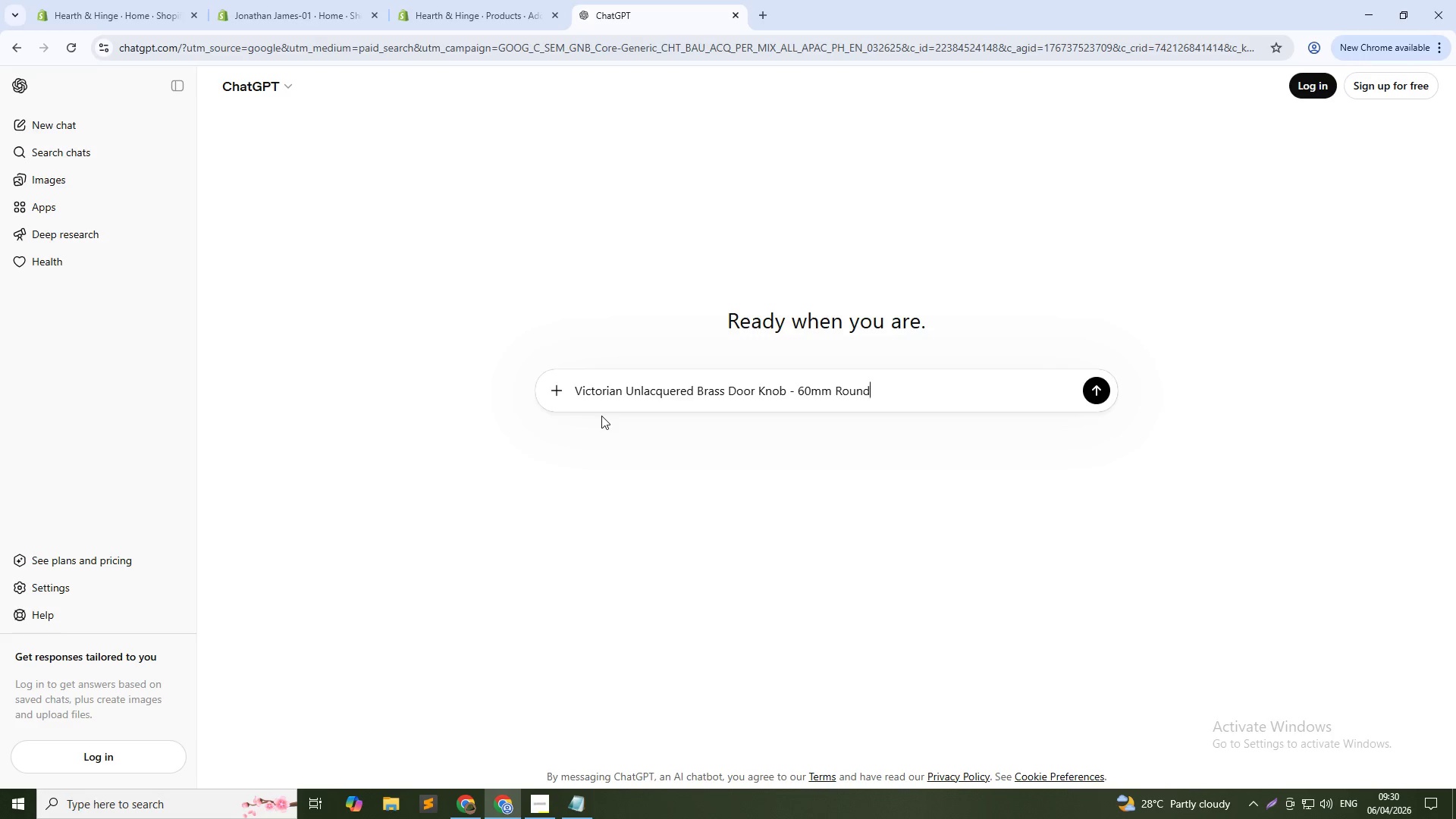 
key(Shift+NumpadEnter)
 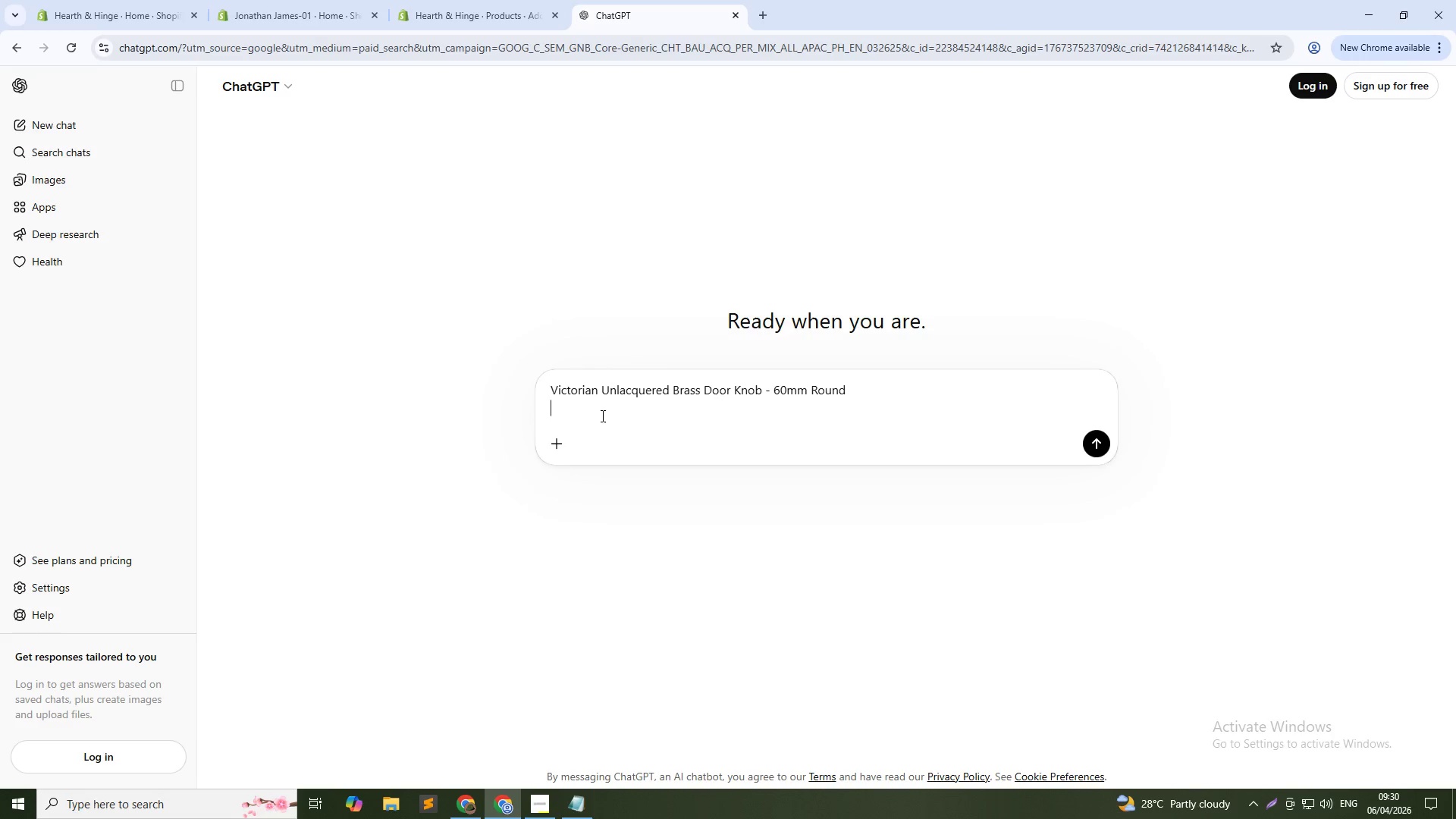 
key(Shift+NumpadEnter)
 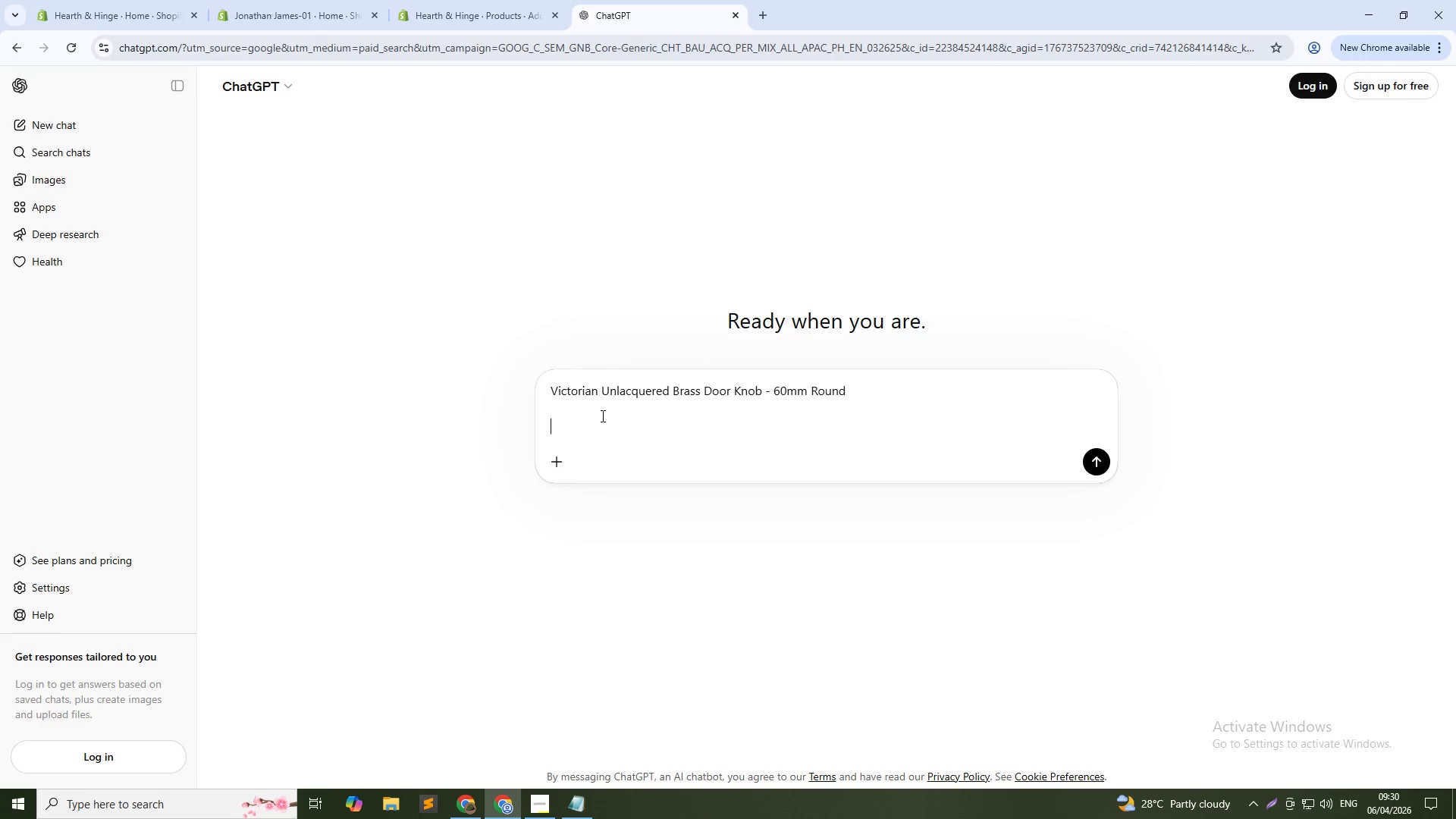 
key(Shift+NumpadEnter)
 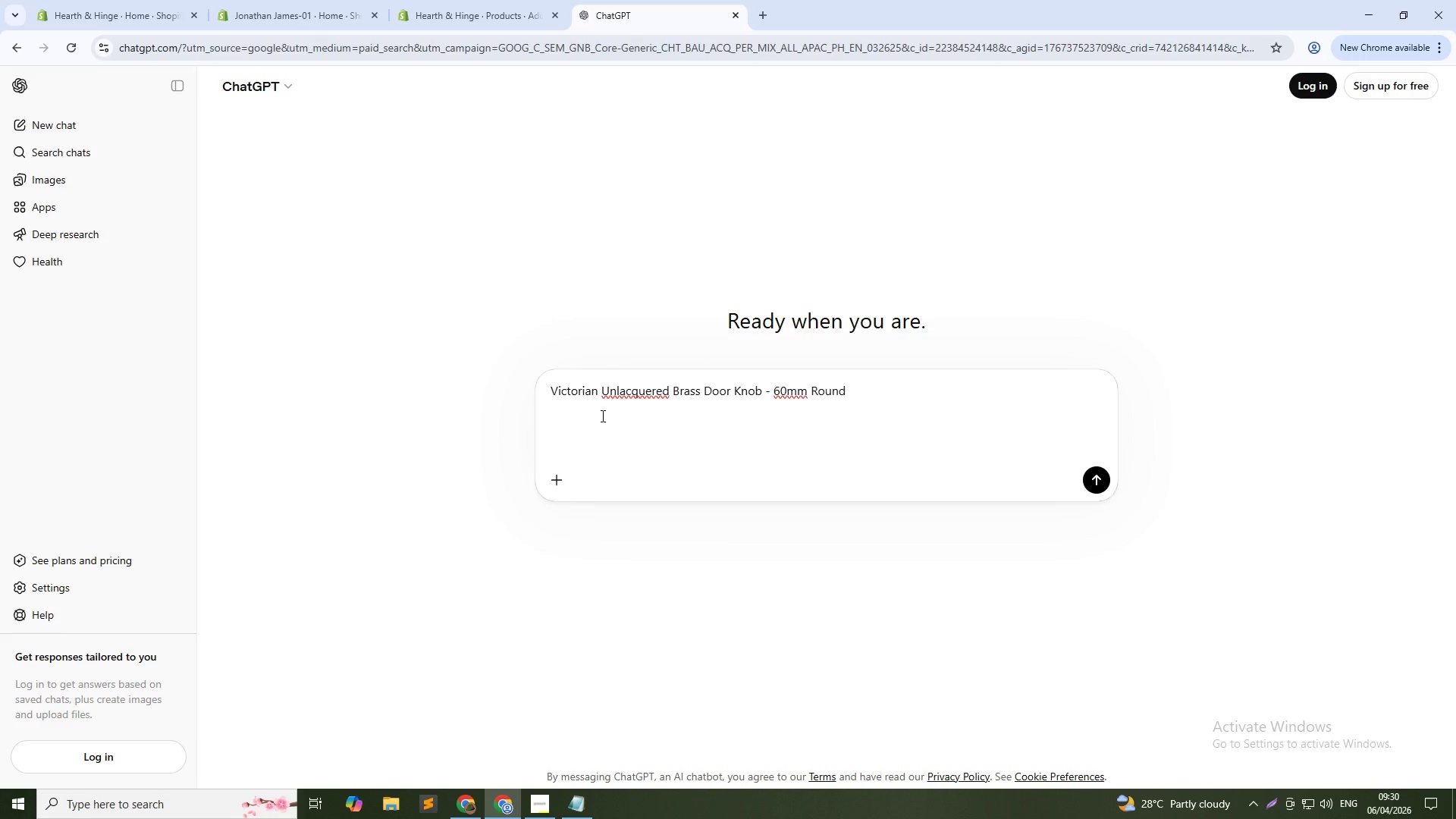 
wait(6.55)
 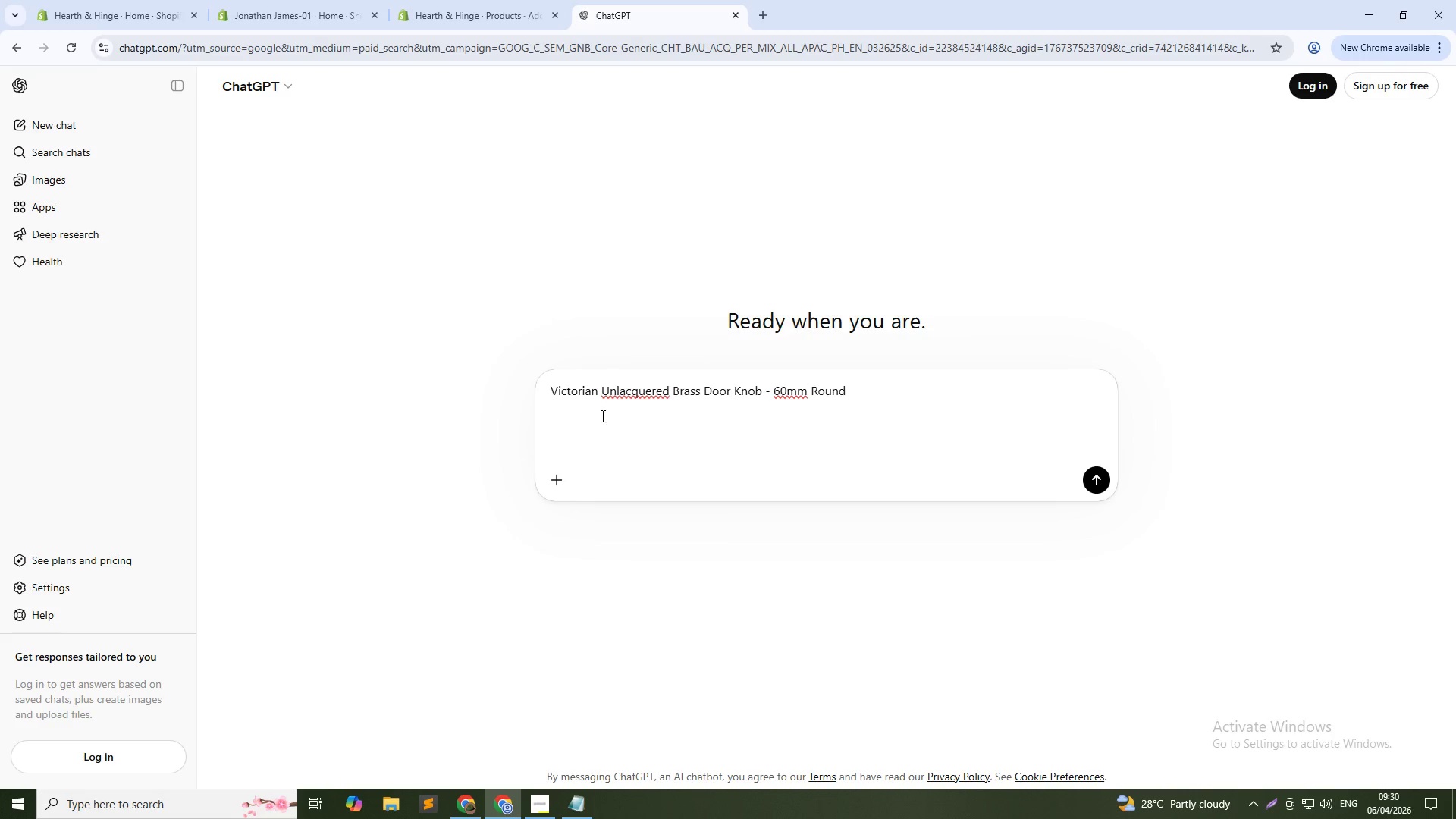 
type(==> give me product description about 150-200 words od co)
key(Backspace)
key(Backspace)
key(Backspace)
key(Backspace)
type(f comprlling copy)
key(Escape)
type( for each items, blending,technical specifications (material , screw type,wi)
key(Backspace)
type(eight) with "")
 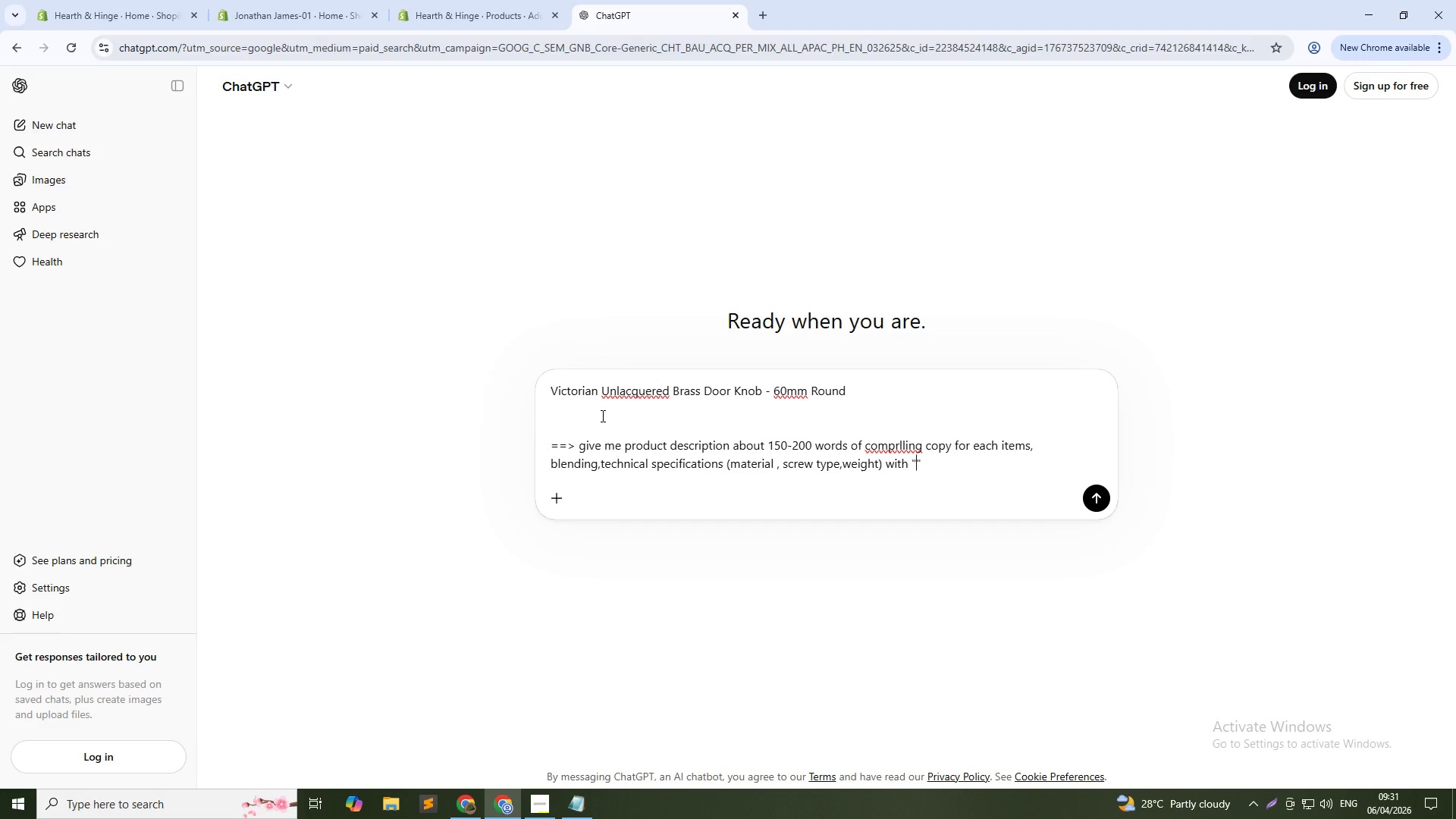 
 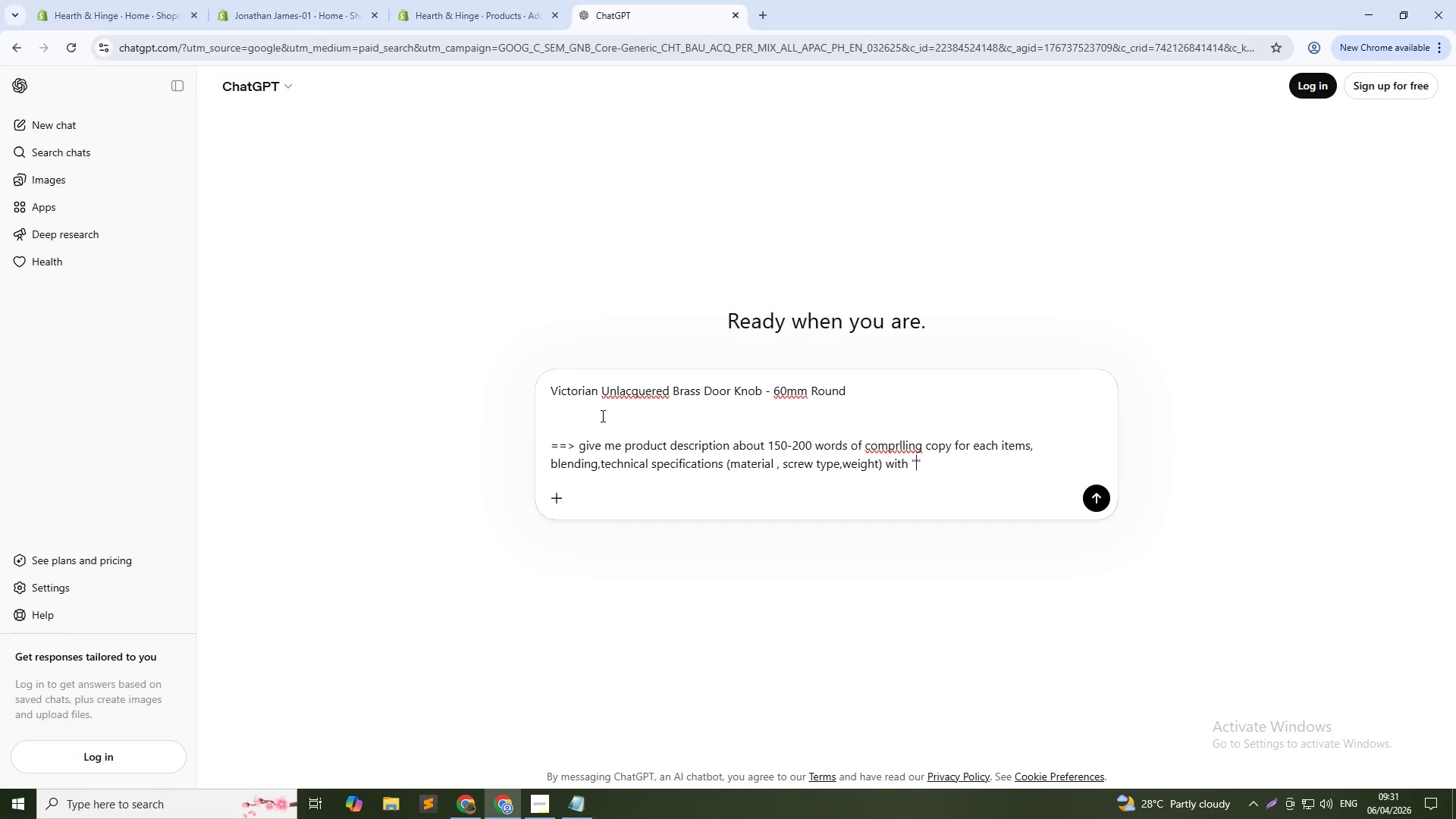 
key(ArrowLeft)
 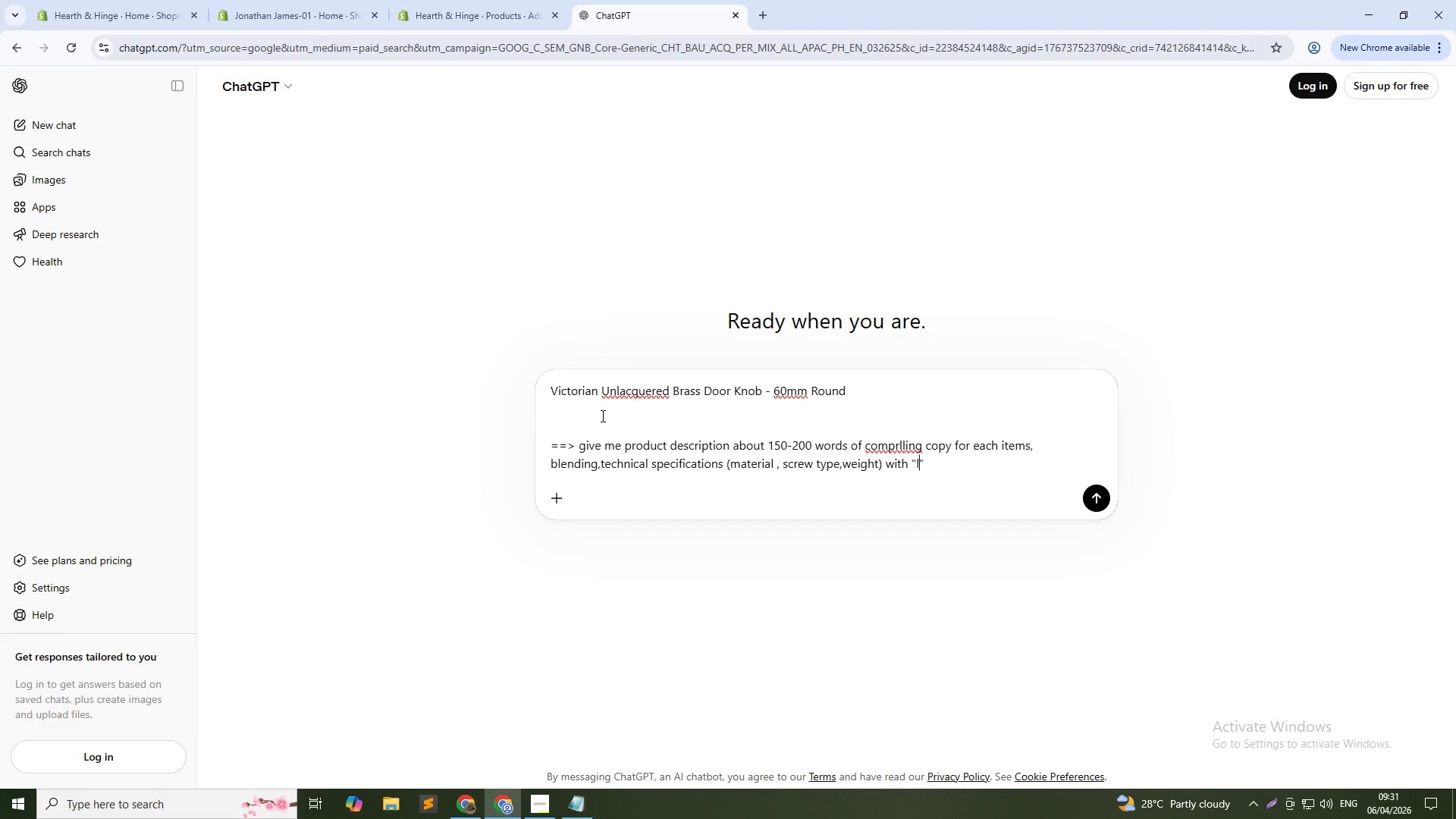 
type(lifestyle)
 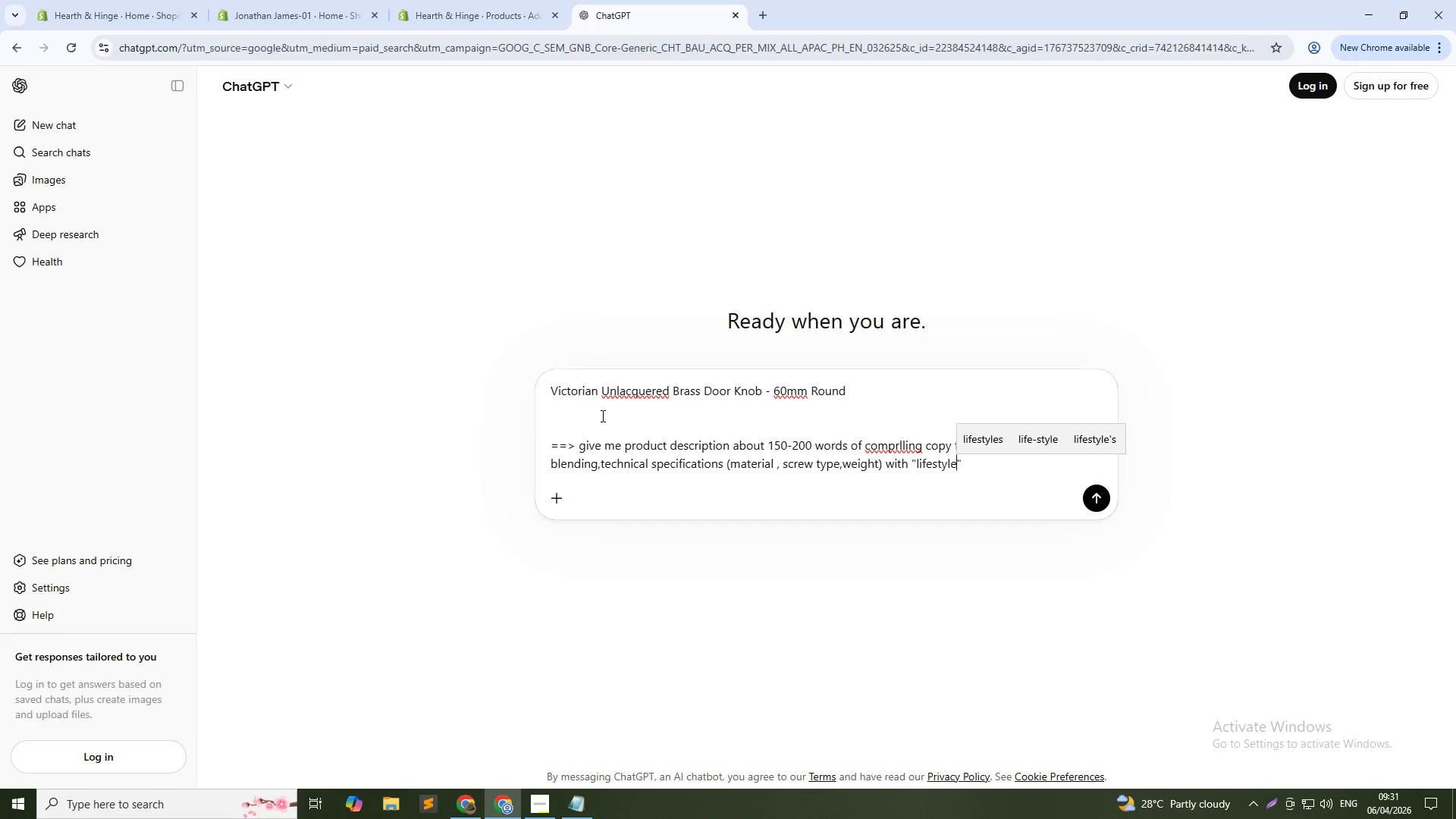 
key(ArrowRight)
 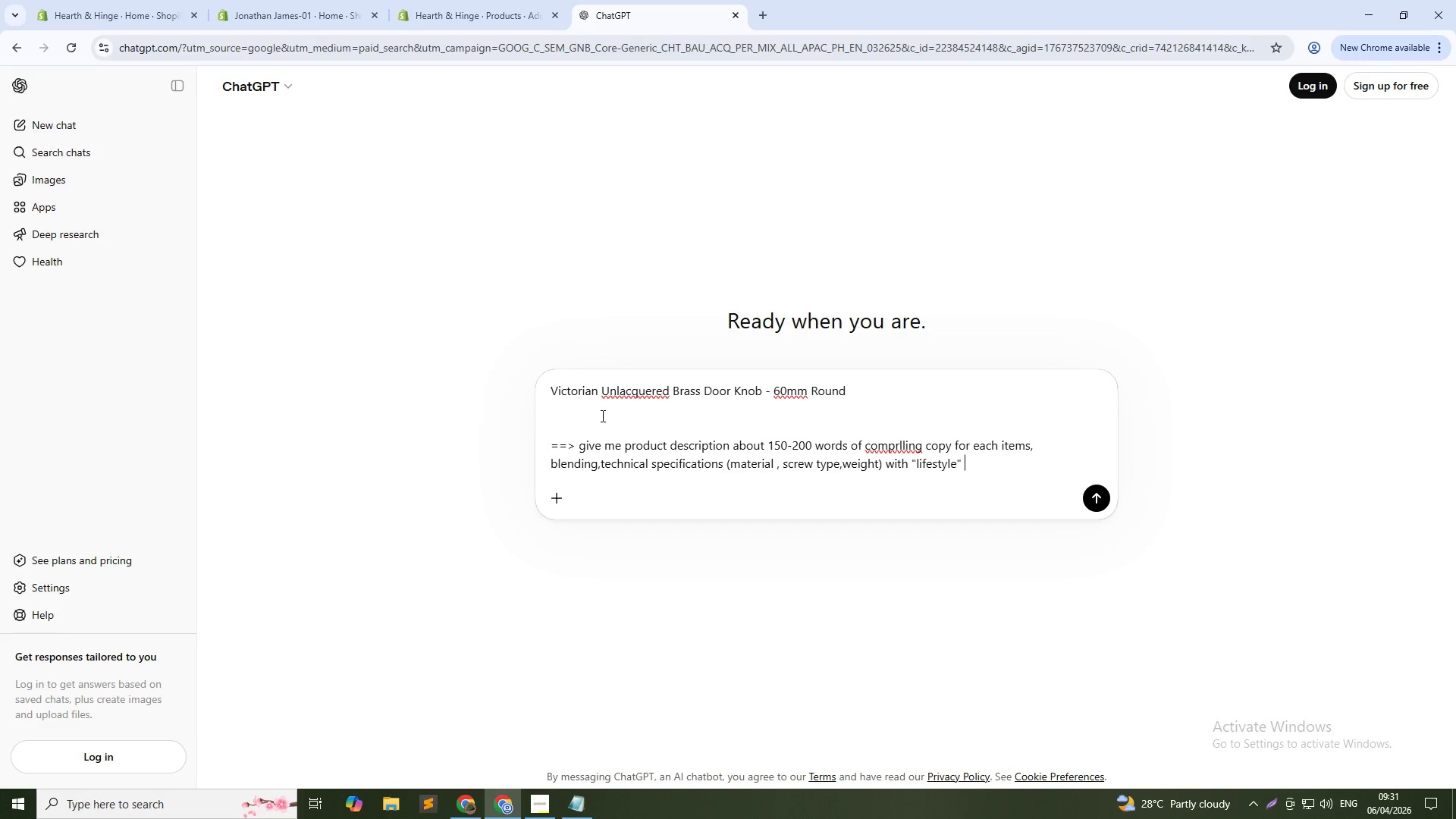 
type( be)
key(Backspace)
type(enfits for home renovators.)
 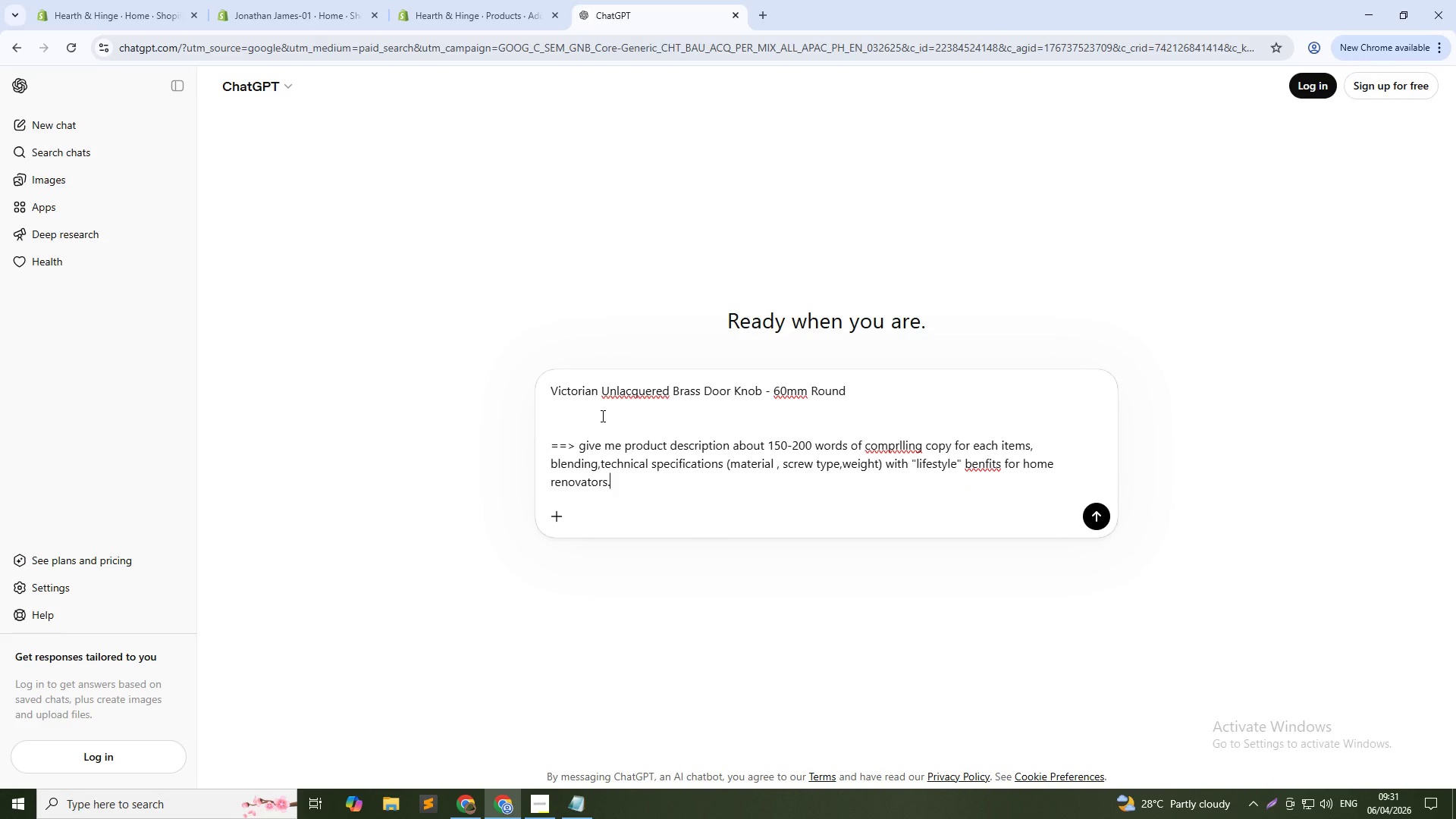 
key(Shift+Enter)
 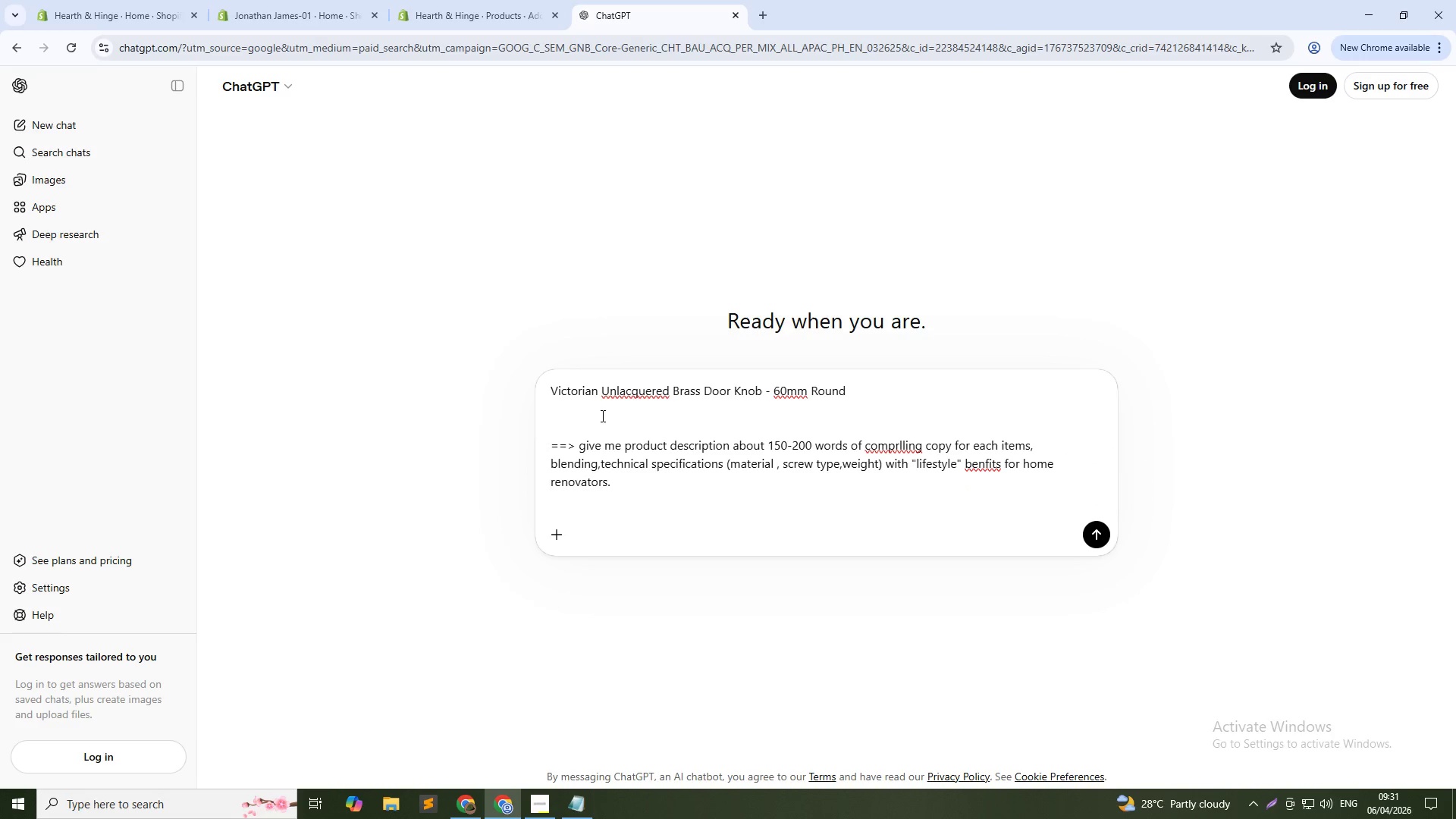 
type(==> also a)
key(Backspace)
type(provd)
key(Backspace)
type(ide type,tages,meta titel)
key(Backspace)
key(Backspace)
type(la de)
key(Backspace)
key(Backspace)
type(, meta descriptions under 15 characters)
 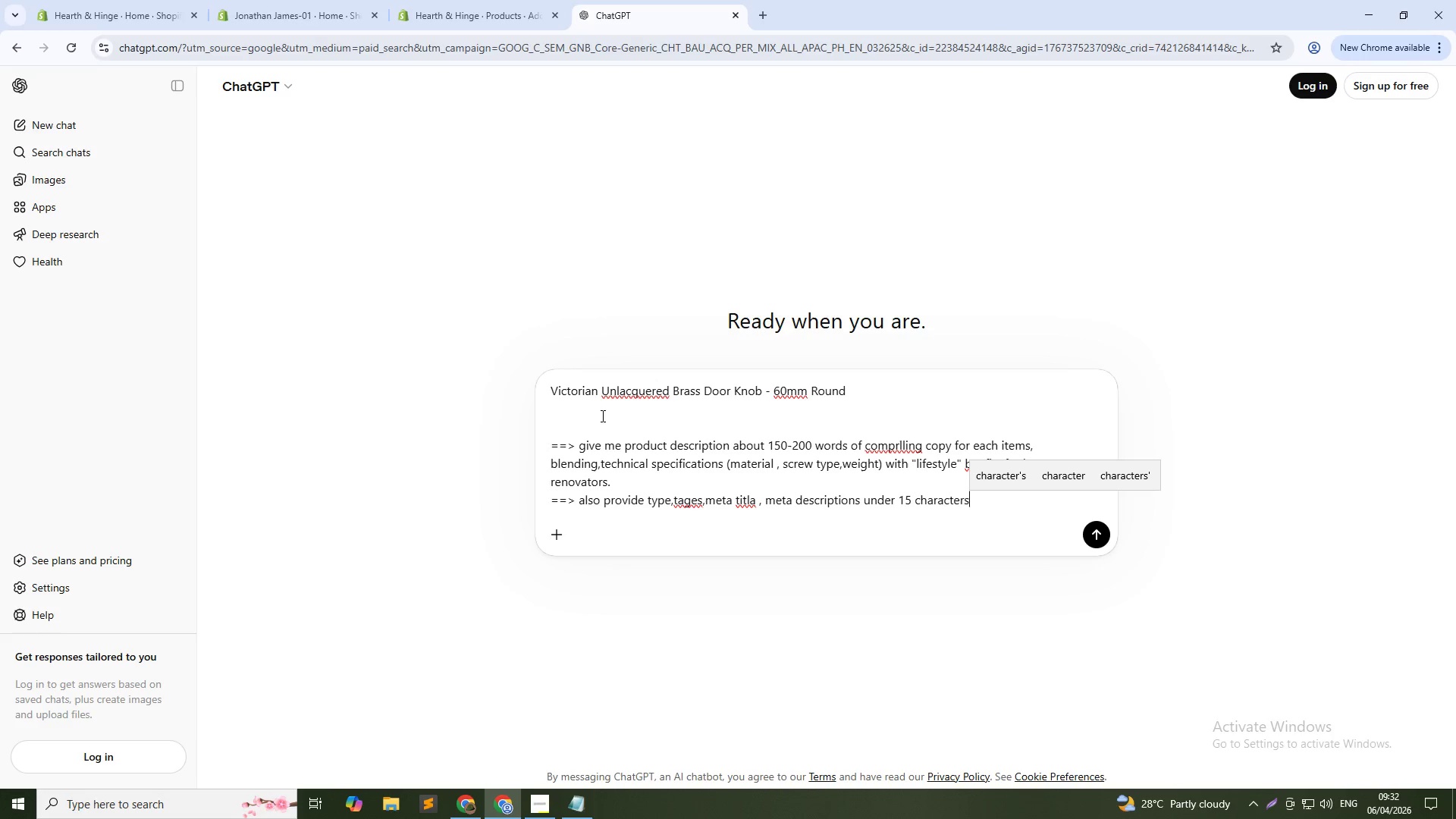 
hold_key(key=ArrowLeft, duration=1.5)
 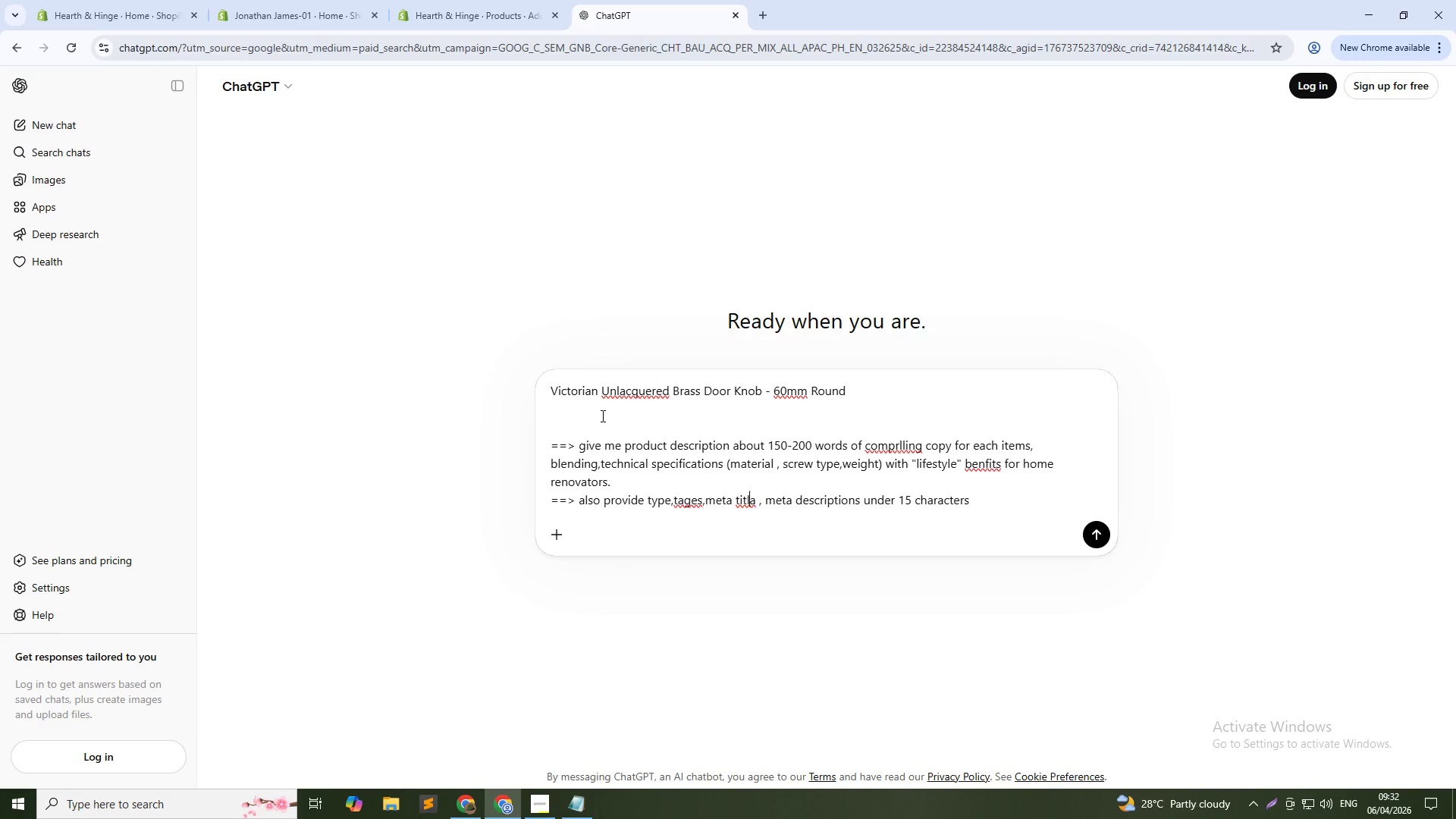 
hold_key(key=ArrowLeft, duration=0.33)
 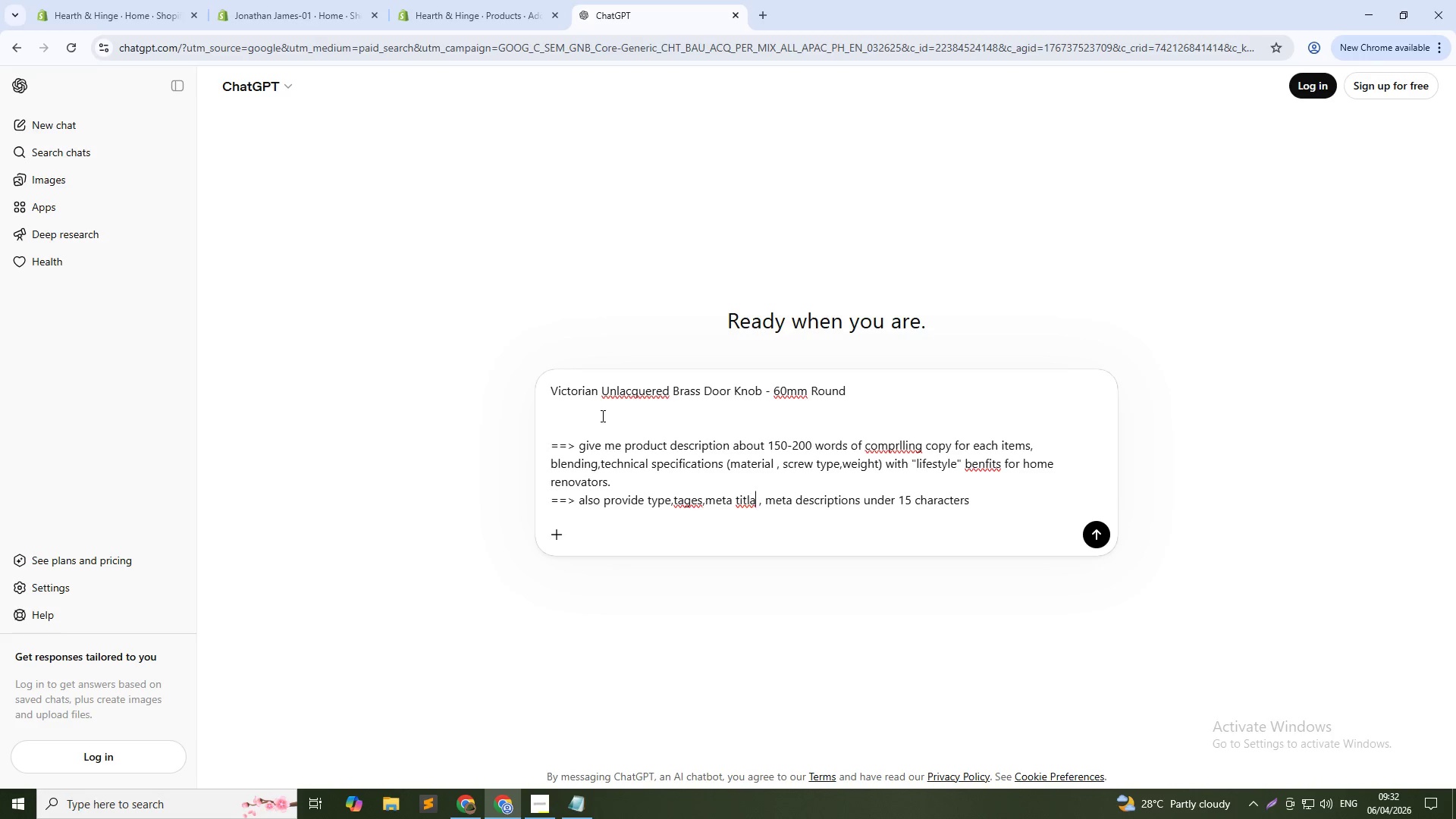 
key(ArrowRight)
 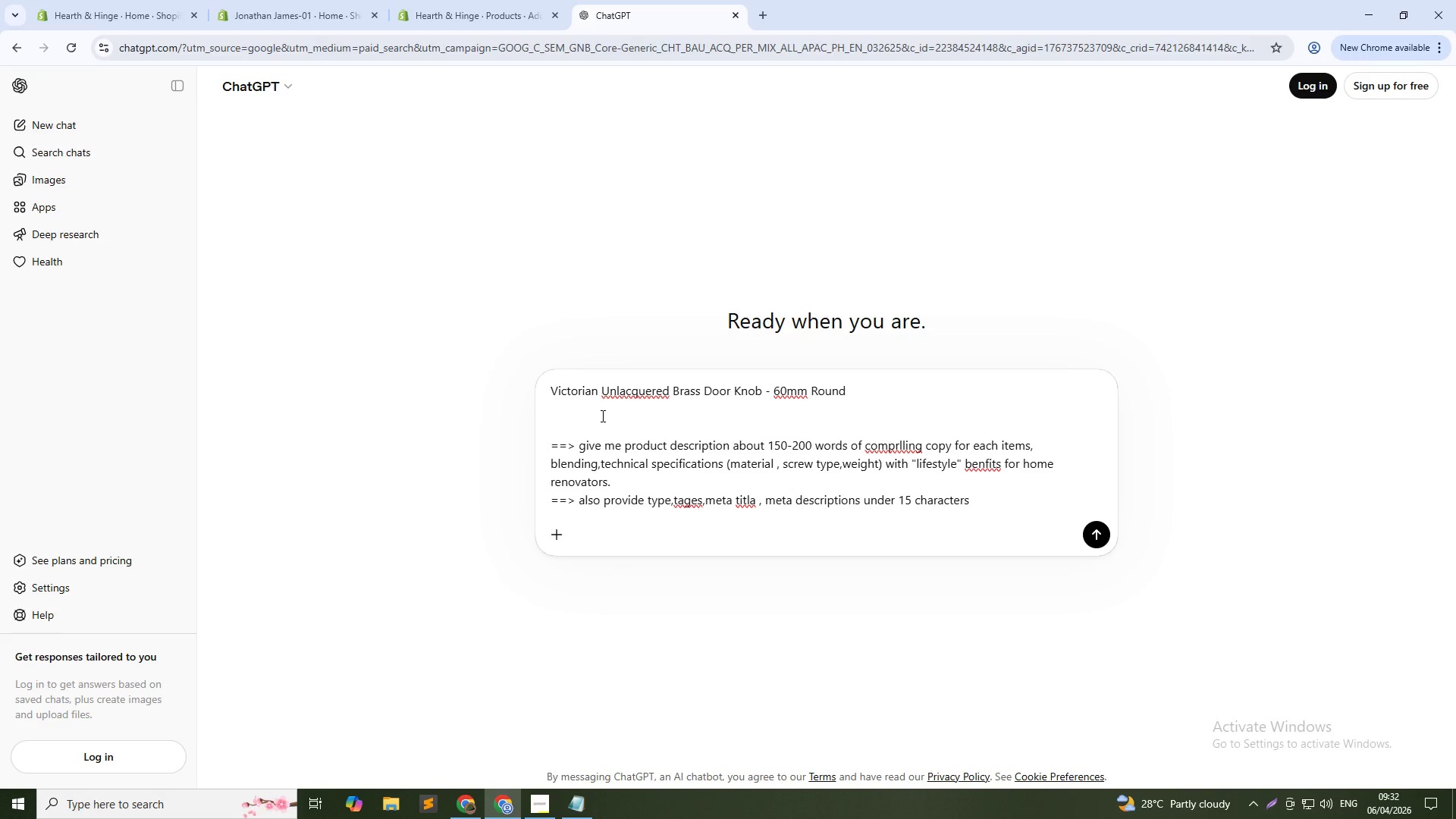 
key(Backspace)
 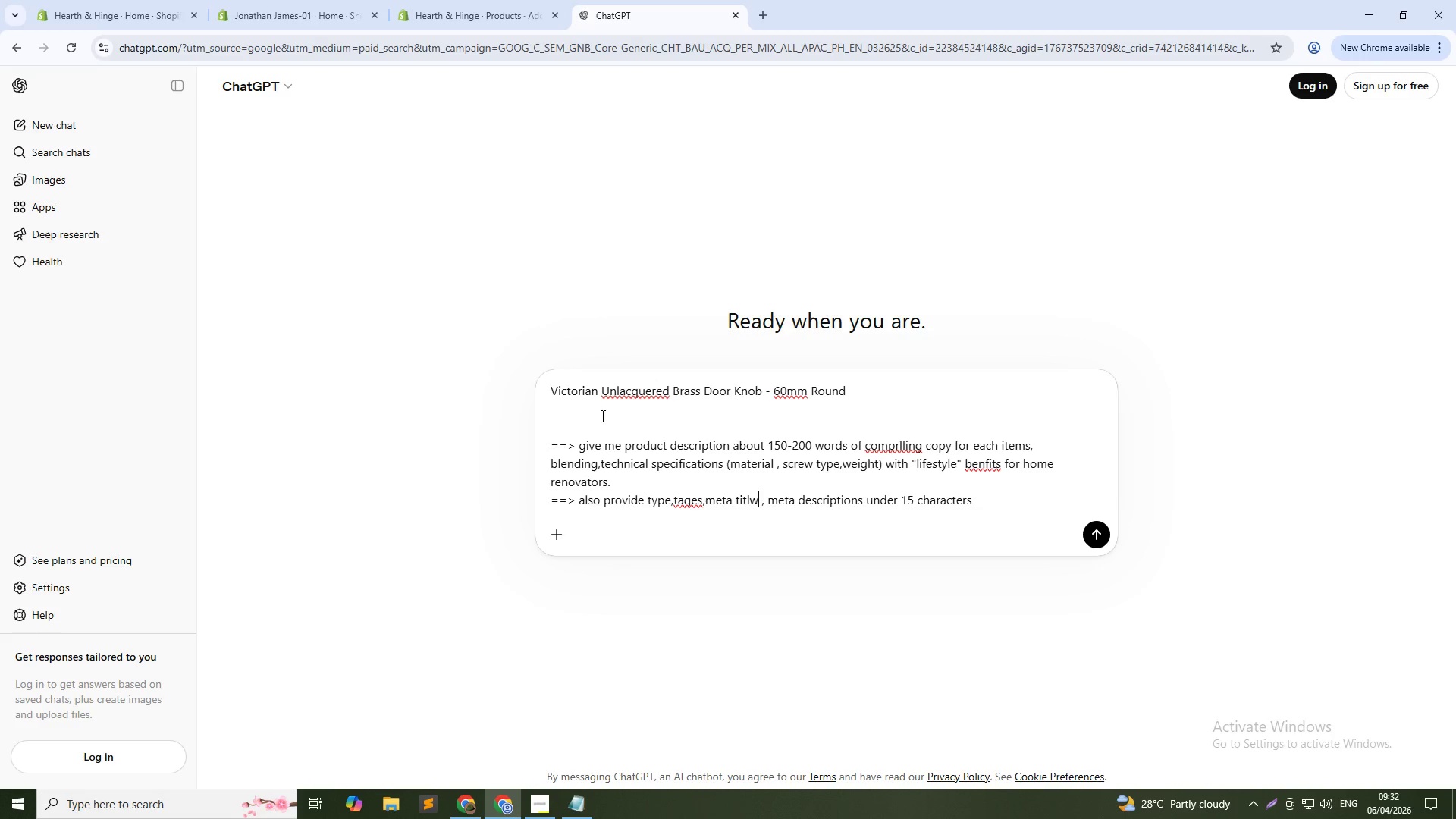 
key(W)
 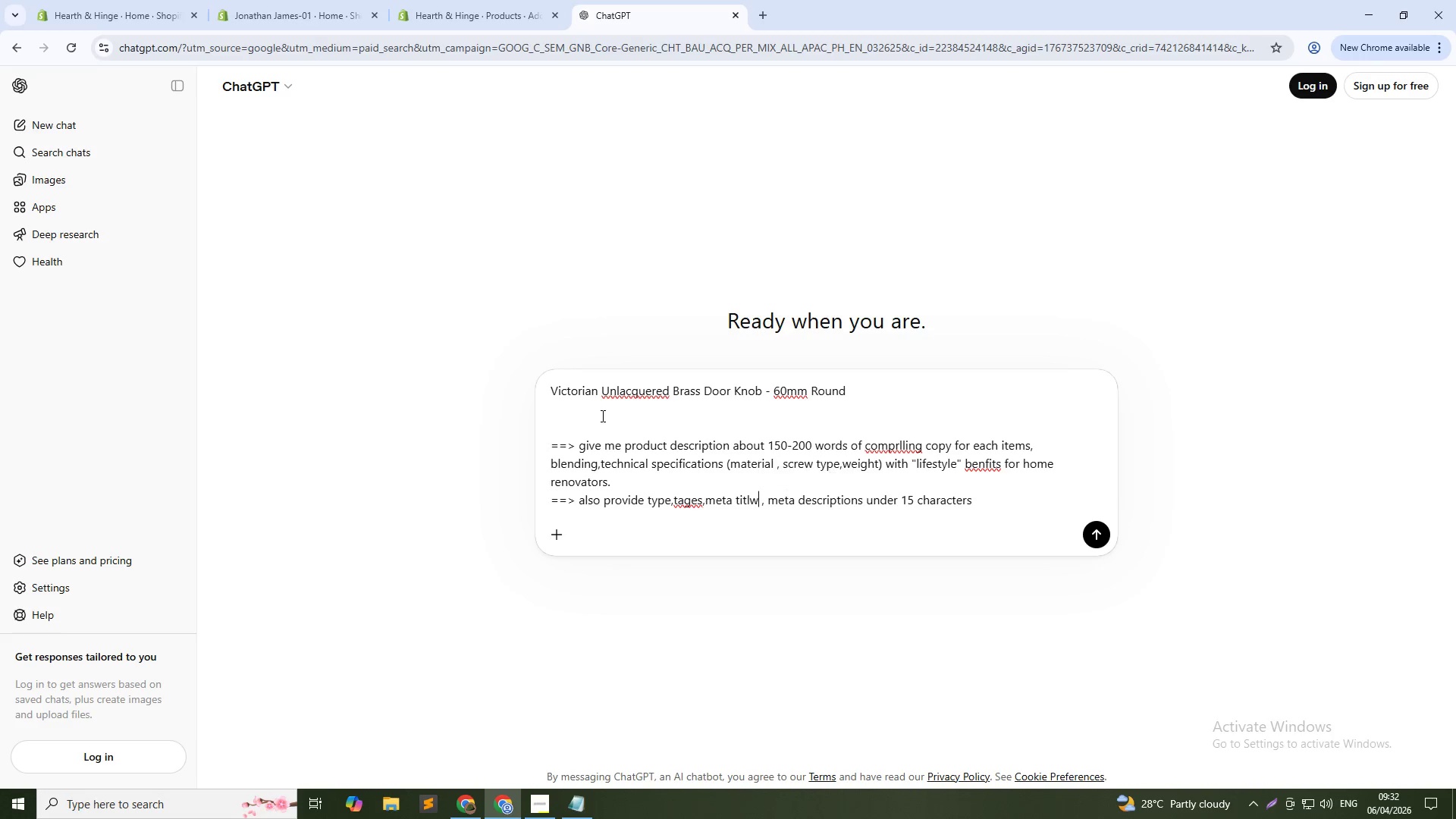 
key(Escape)
 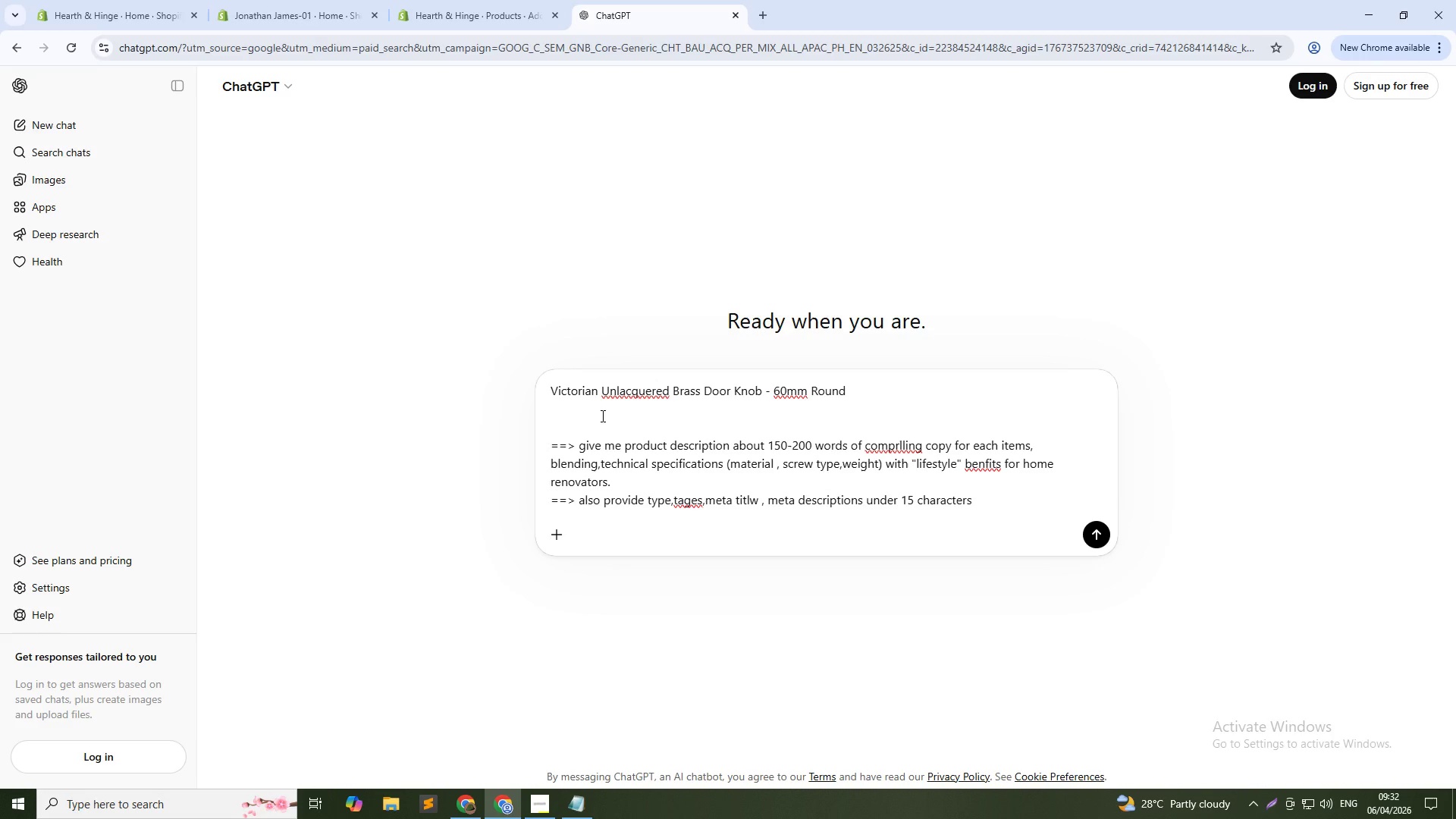 
key(Escape)
 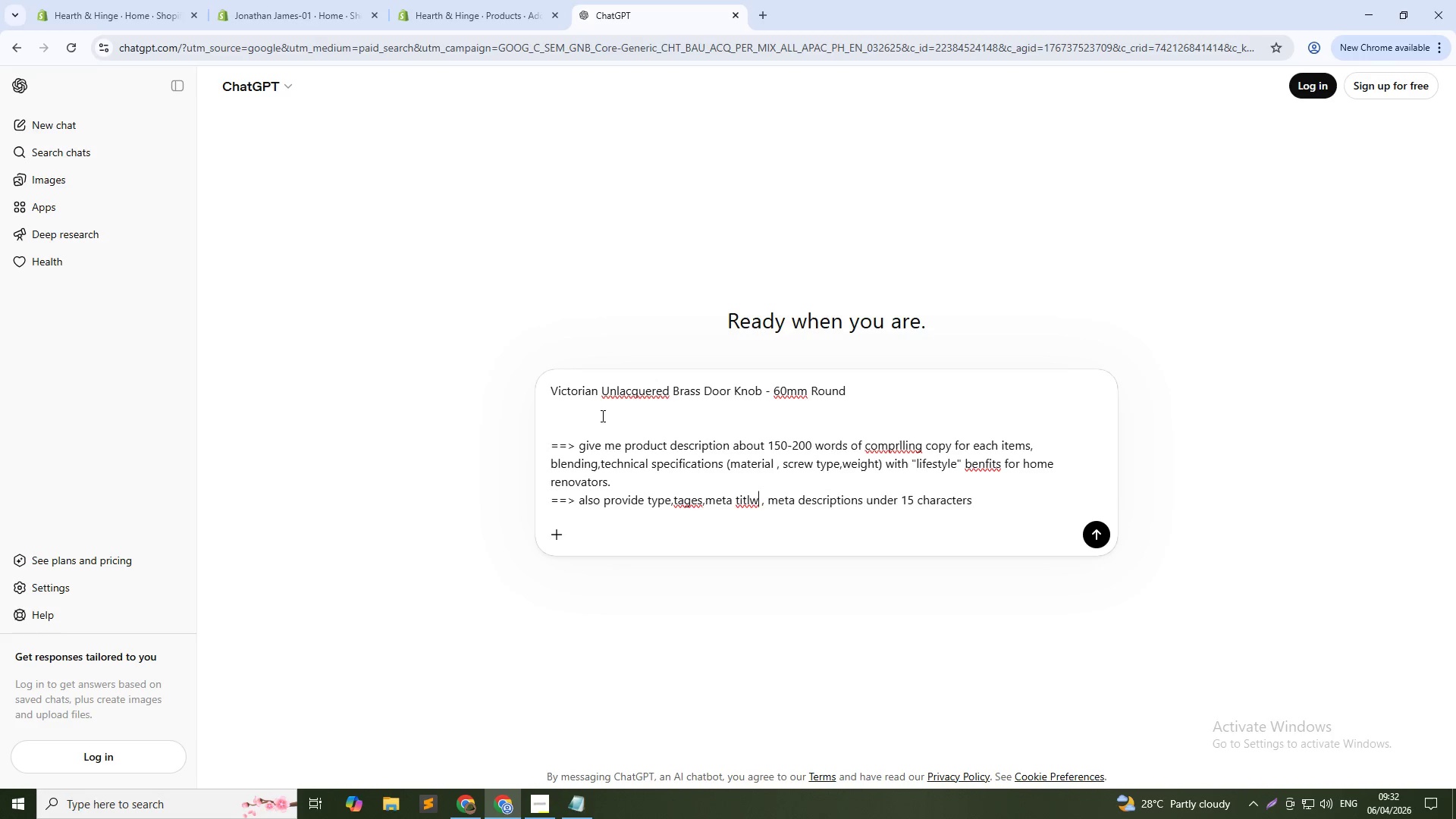 
key(Backspace)
 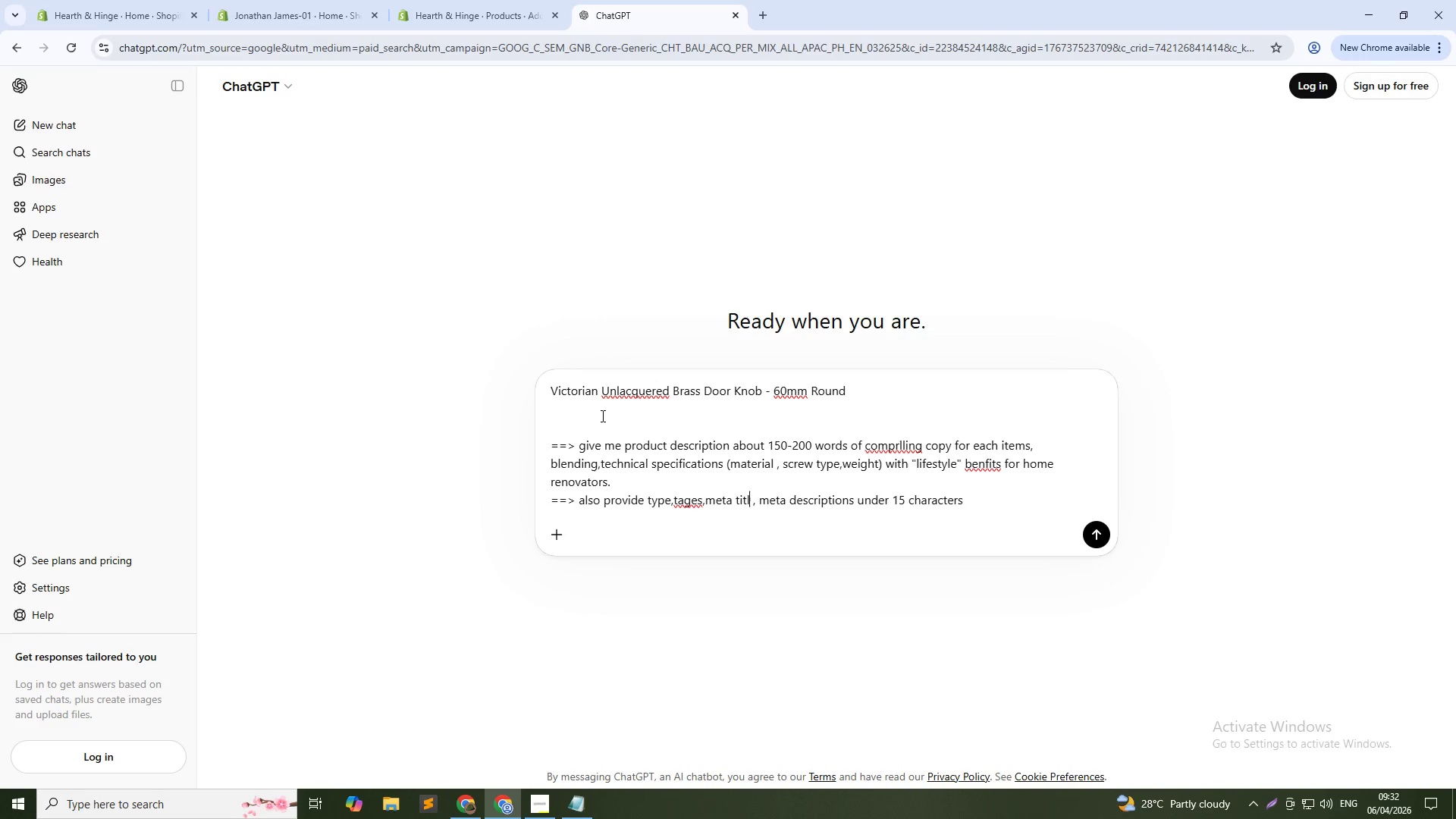 
key(E)
 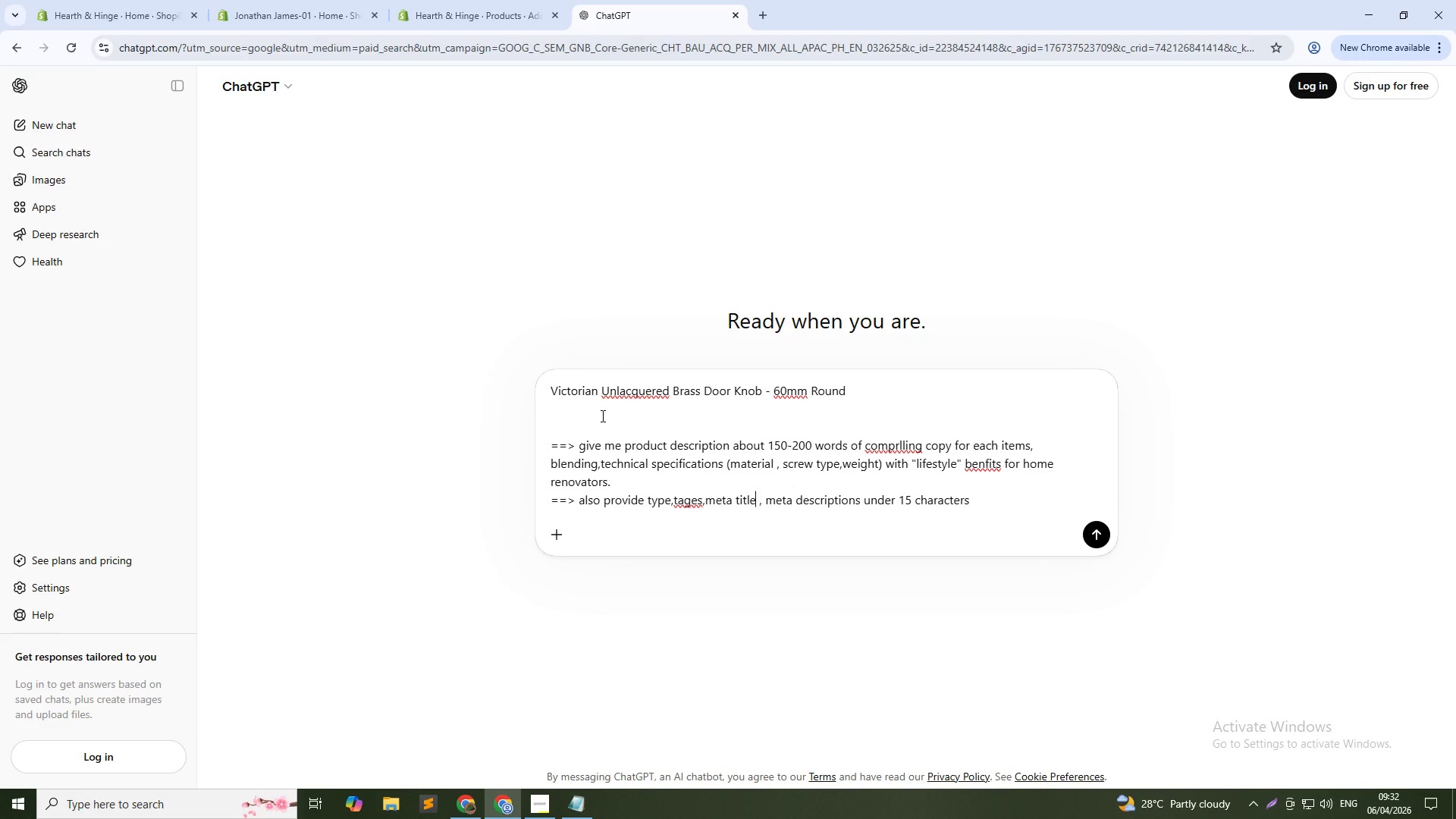 
key(Escape)
 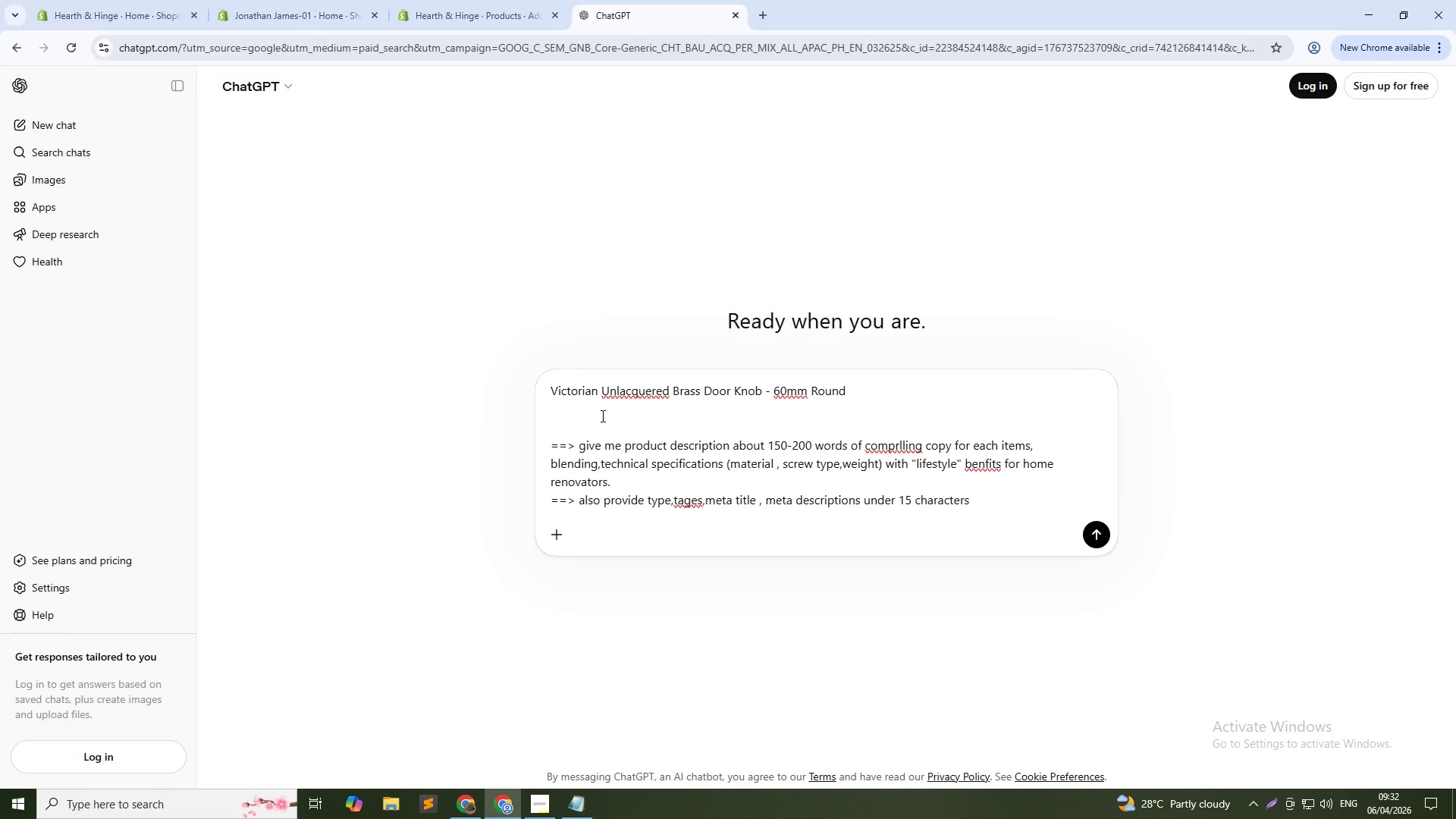 
key(ArrowDown)
 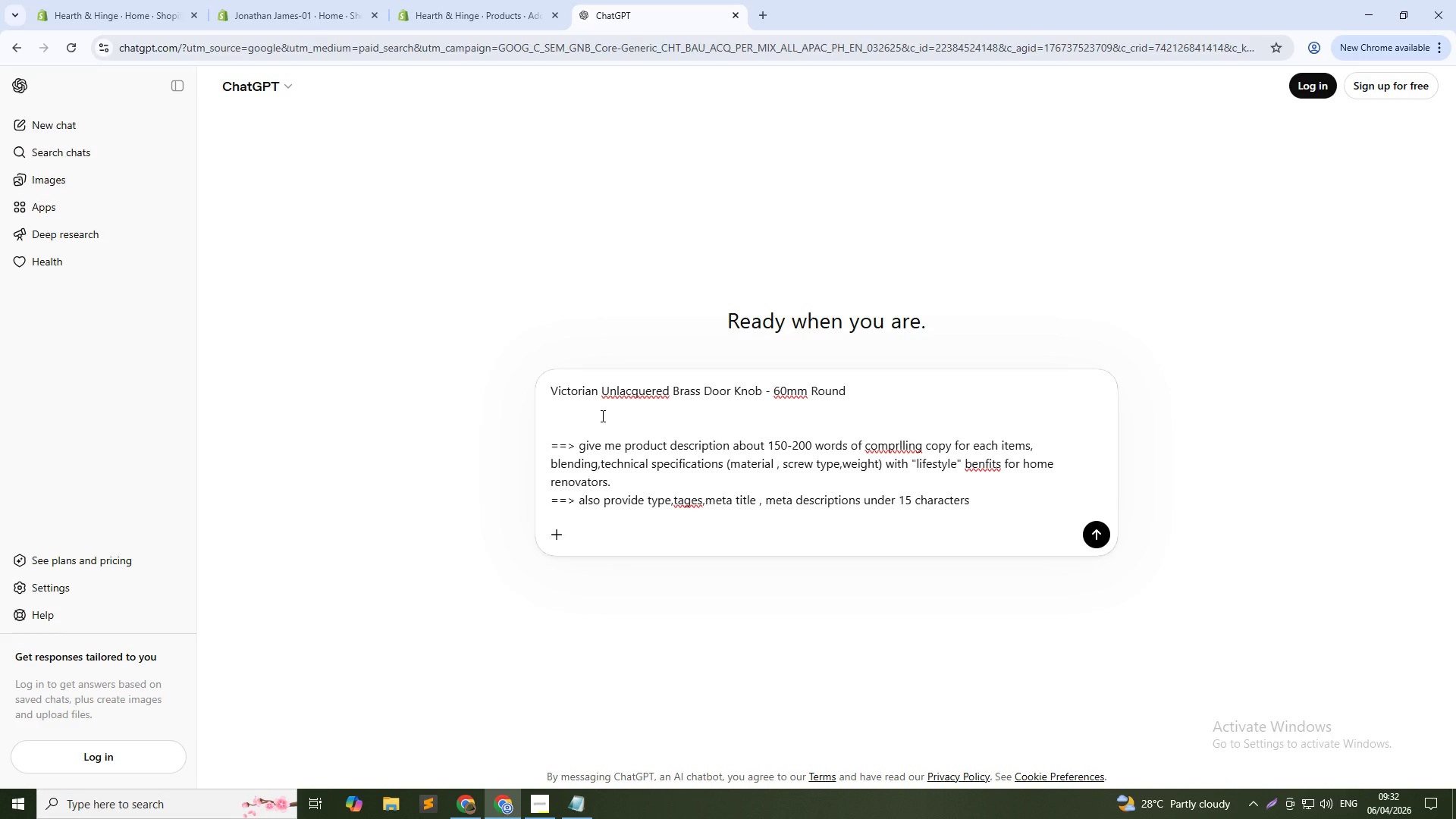 
key(Shift+Enter)
 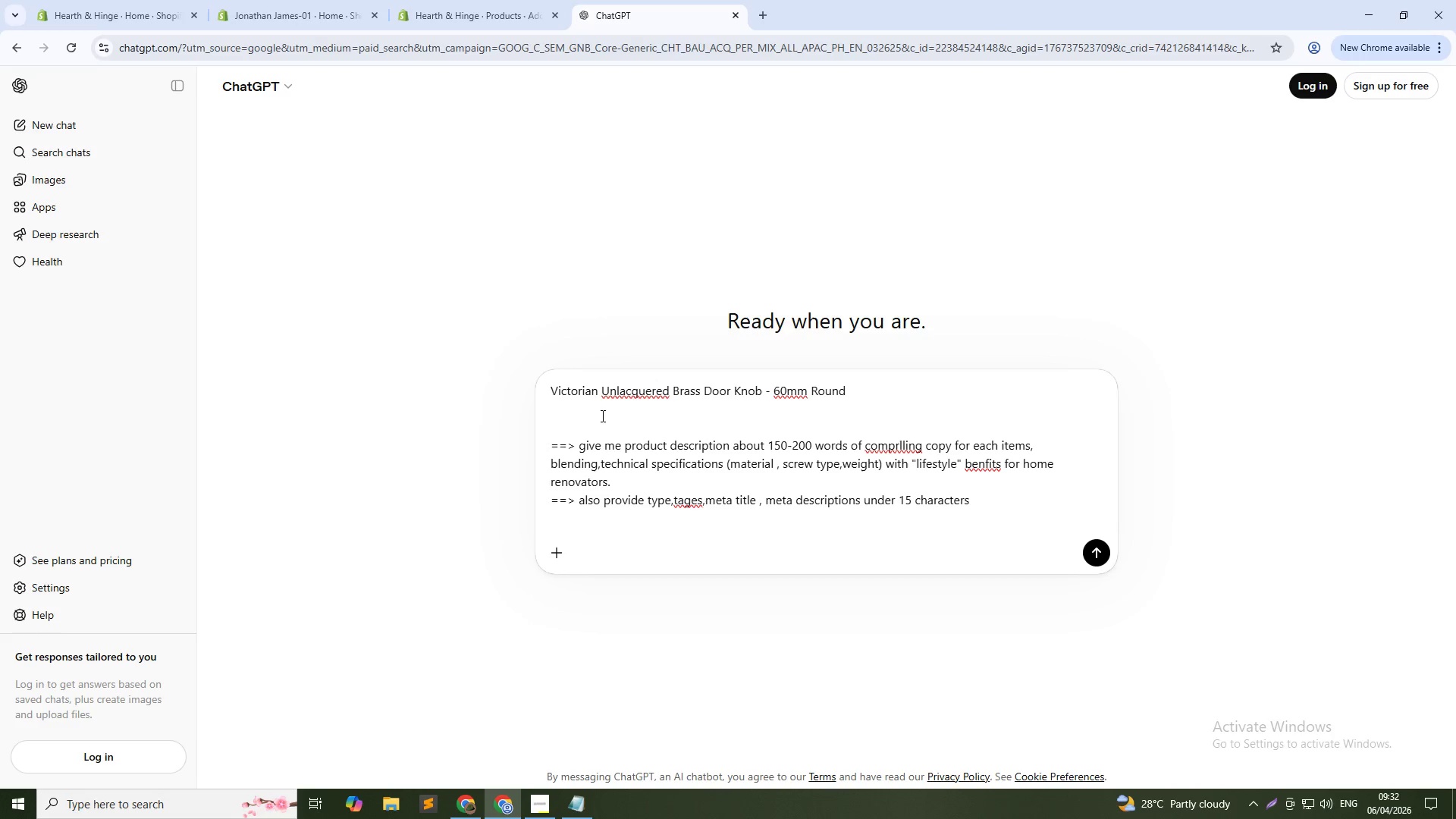 
key(Equal)
 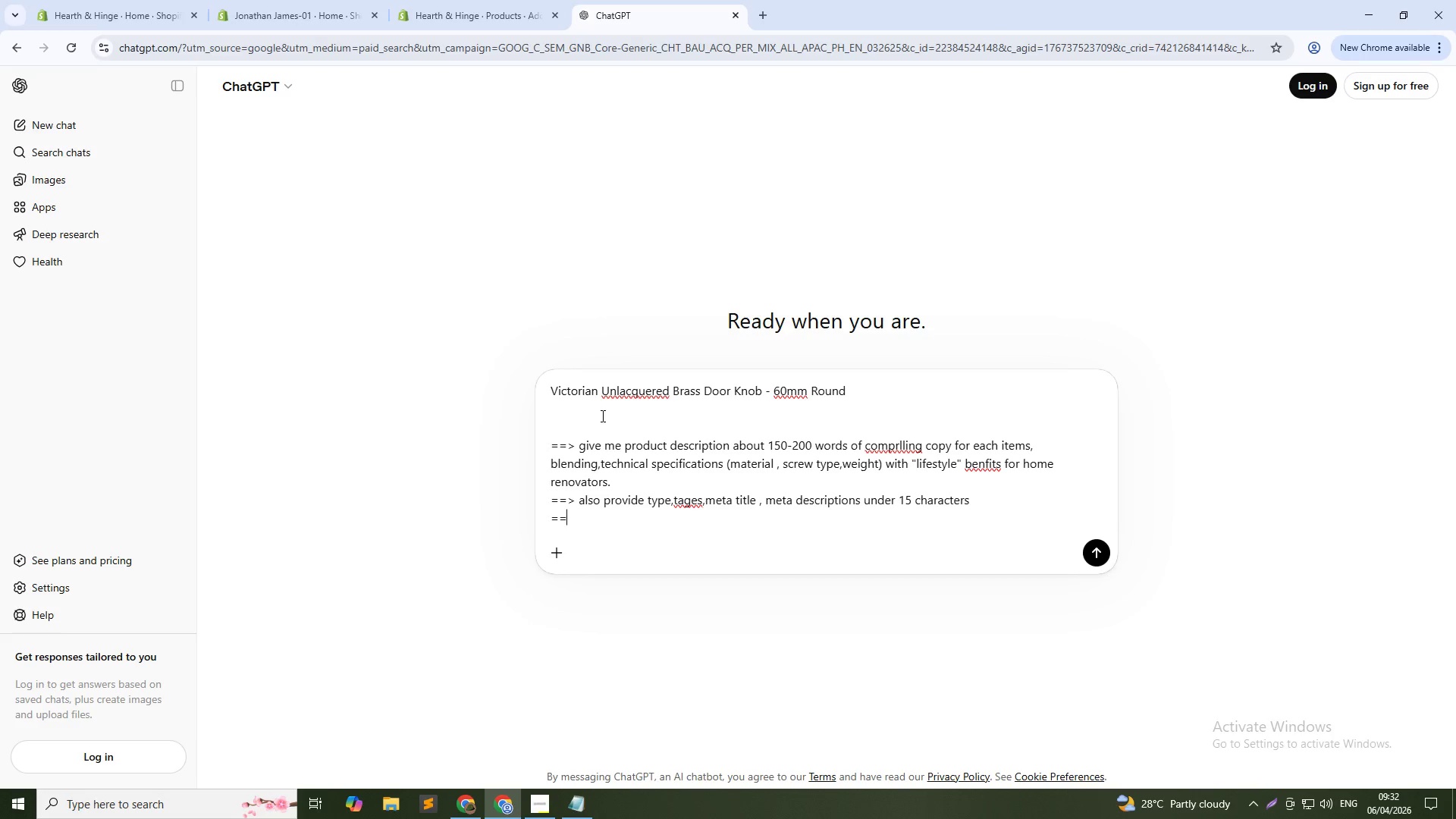 
key(Equal)
 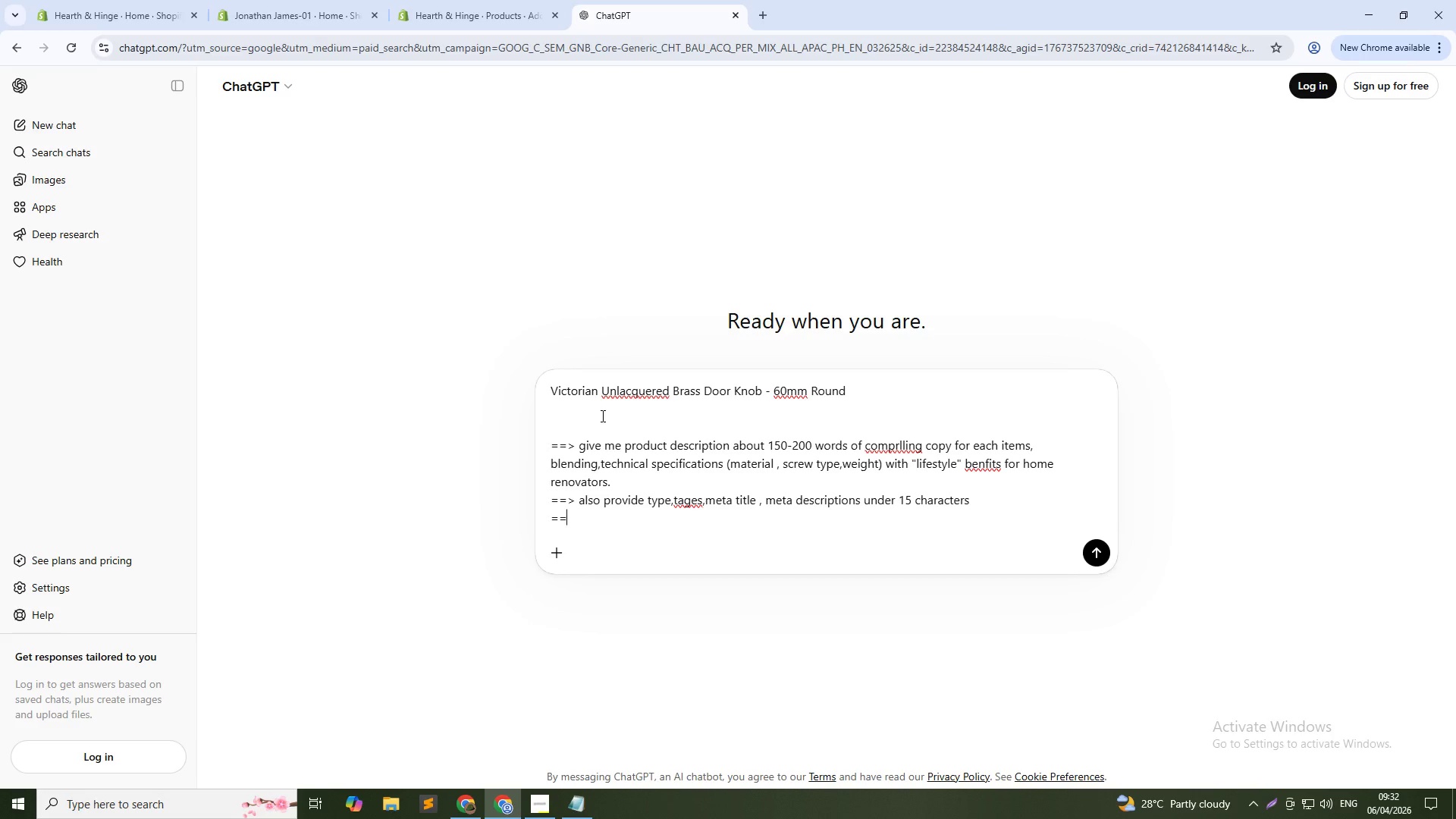 
key(Shift+ShiftRight)
 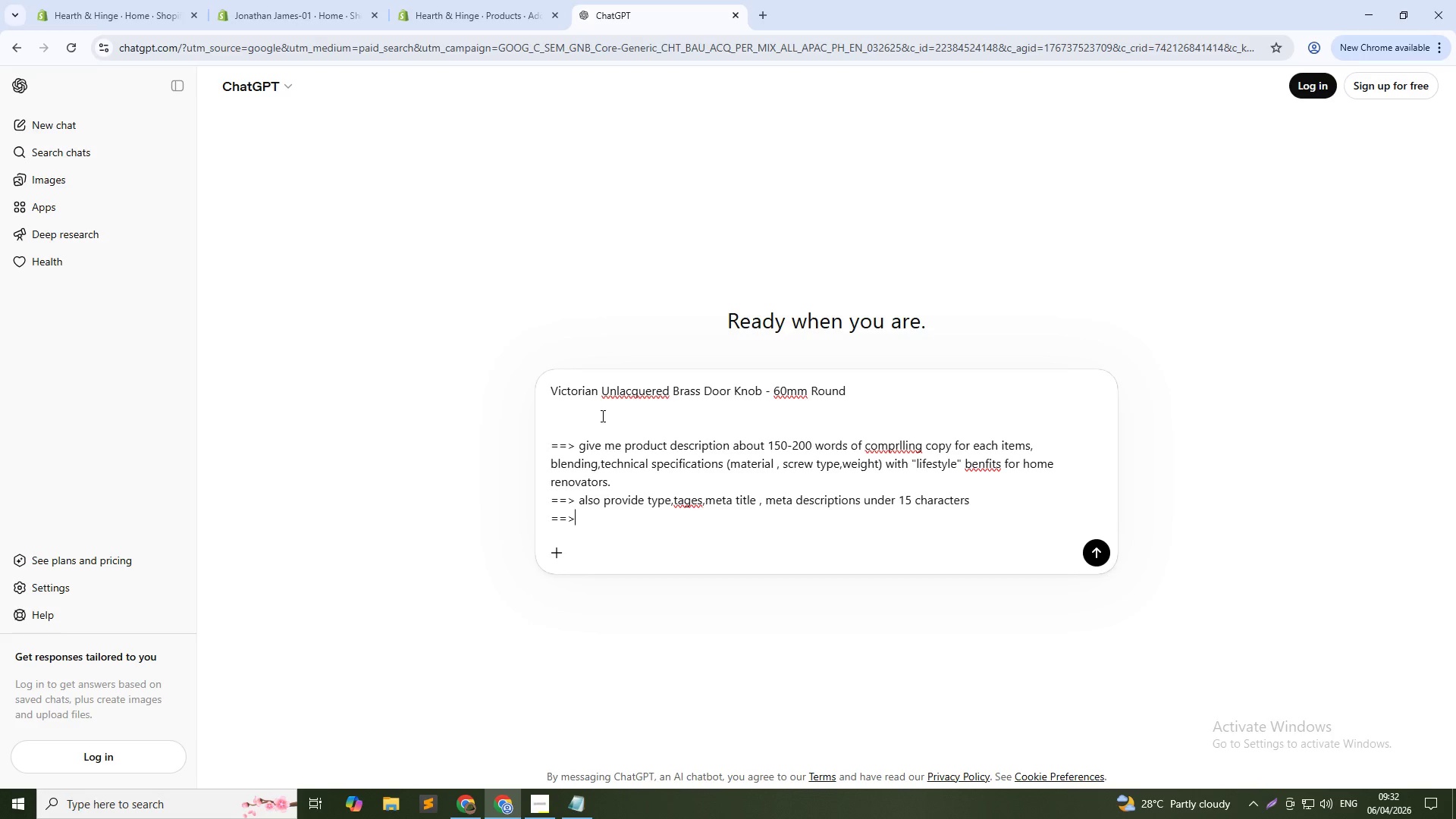 
key(Shift+Period)
 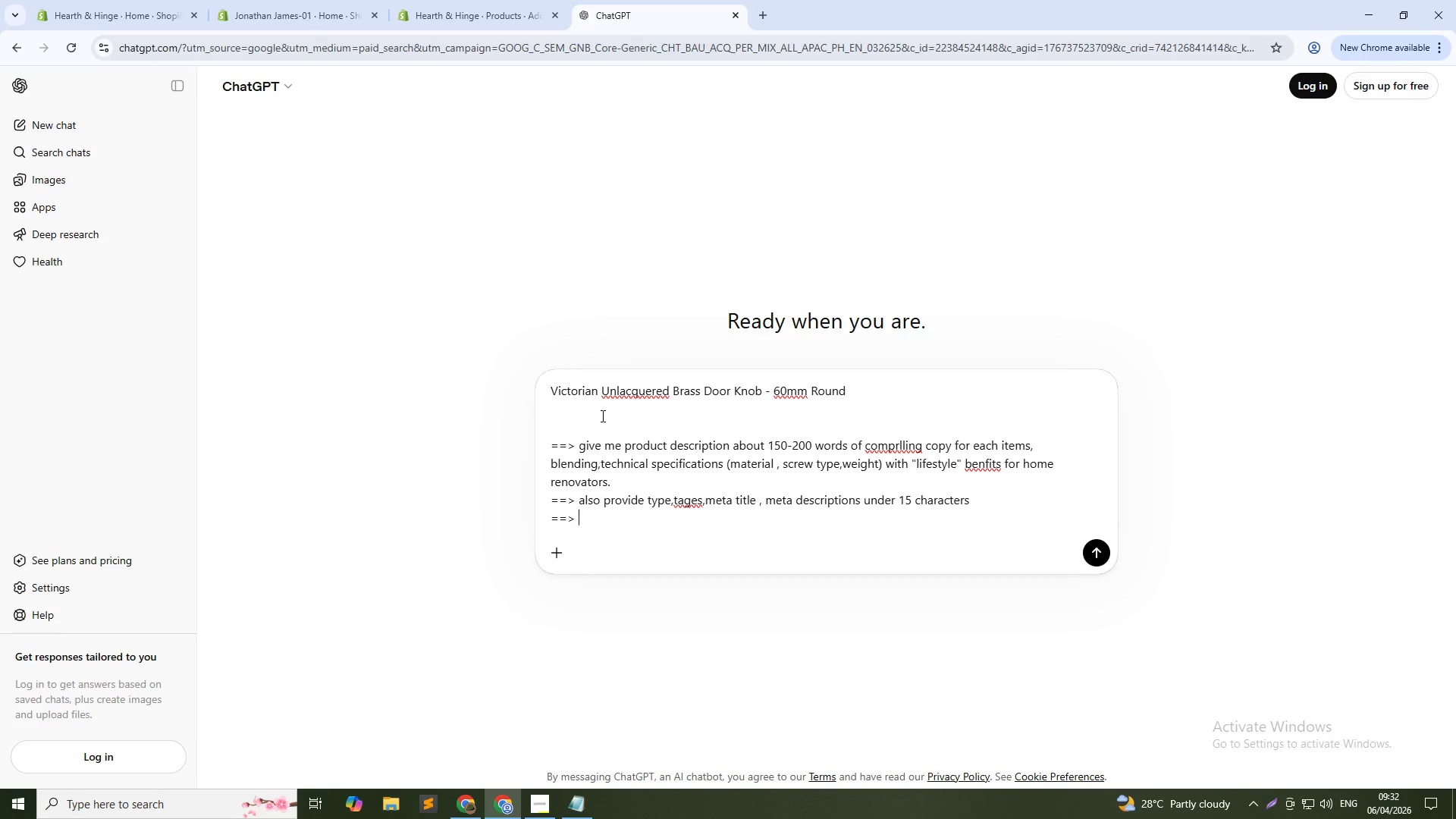 
key(Space)
 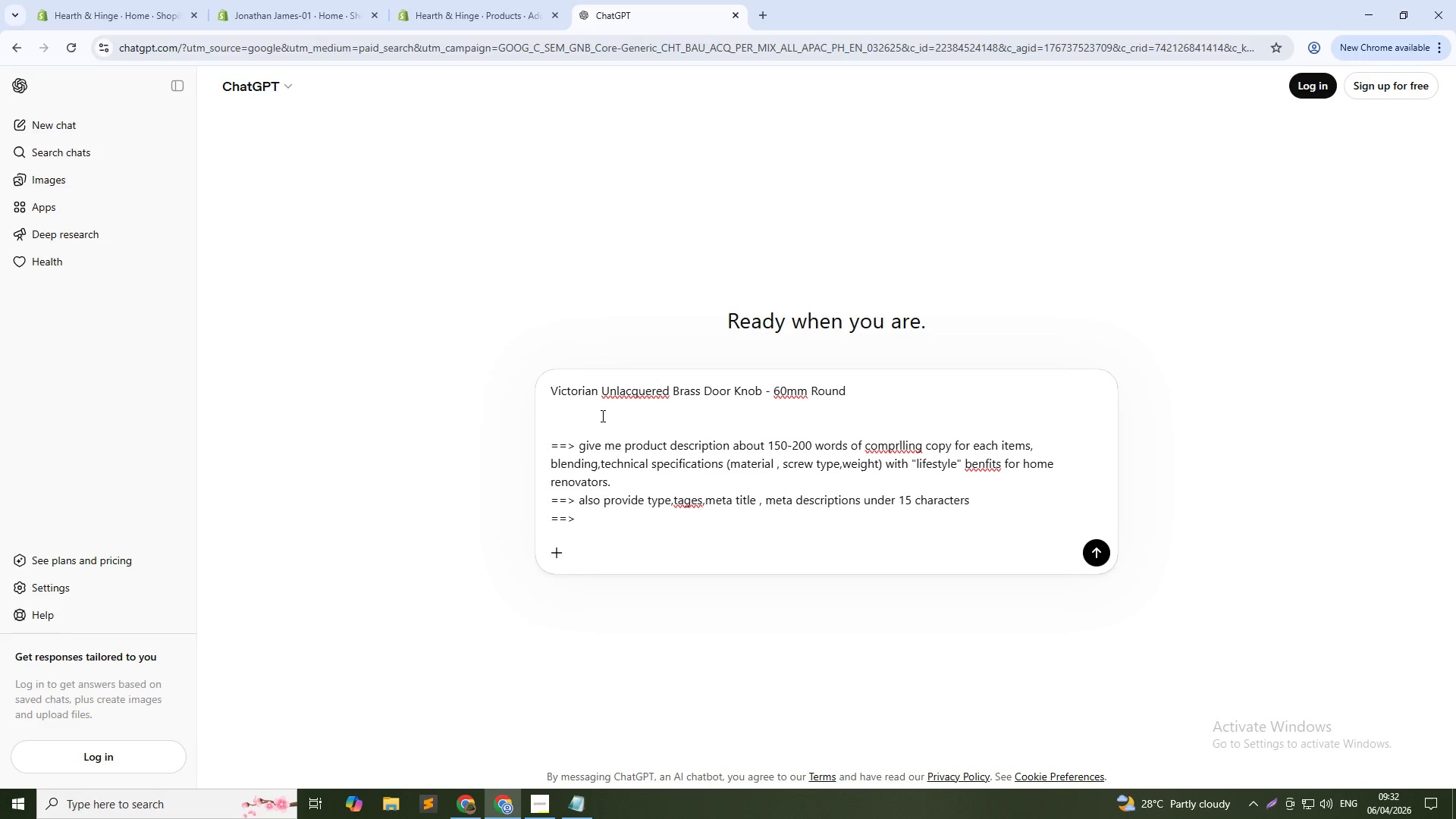 
type(image alt text two image per product in short)
 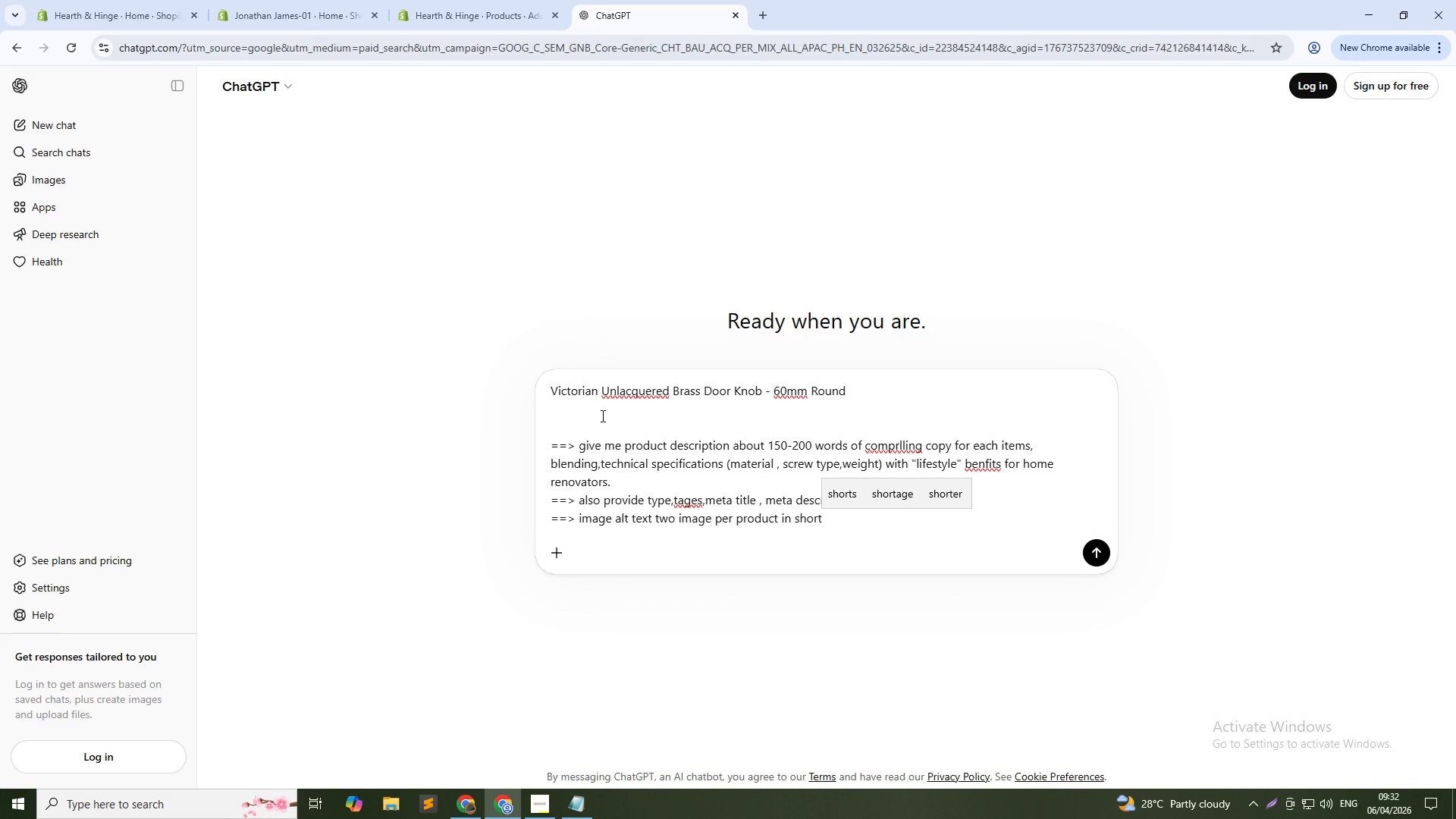 
key(Enter)
 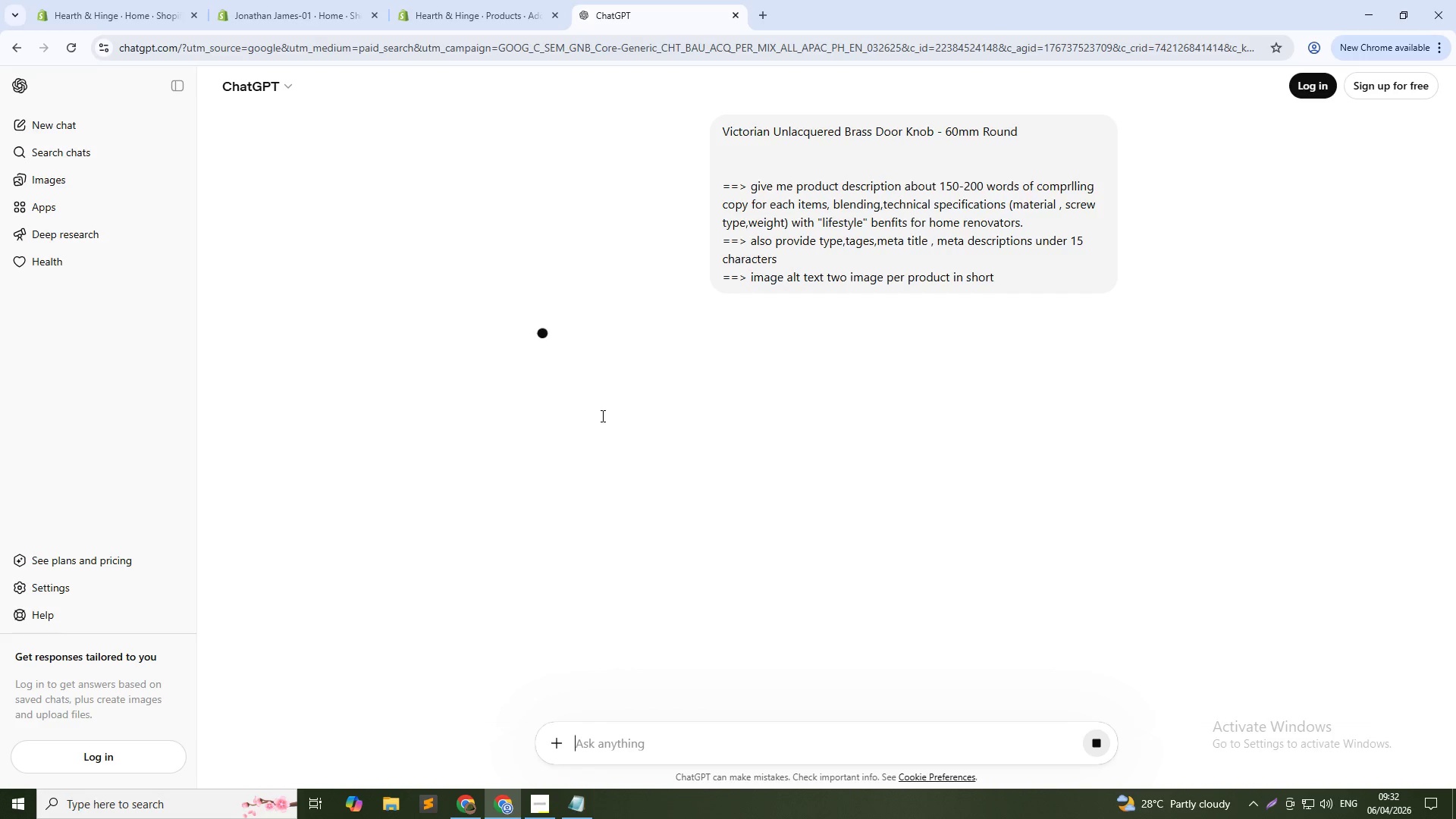 
wait(12.8)
 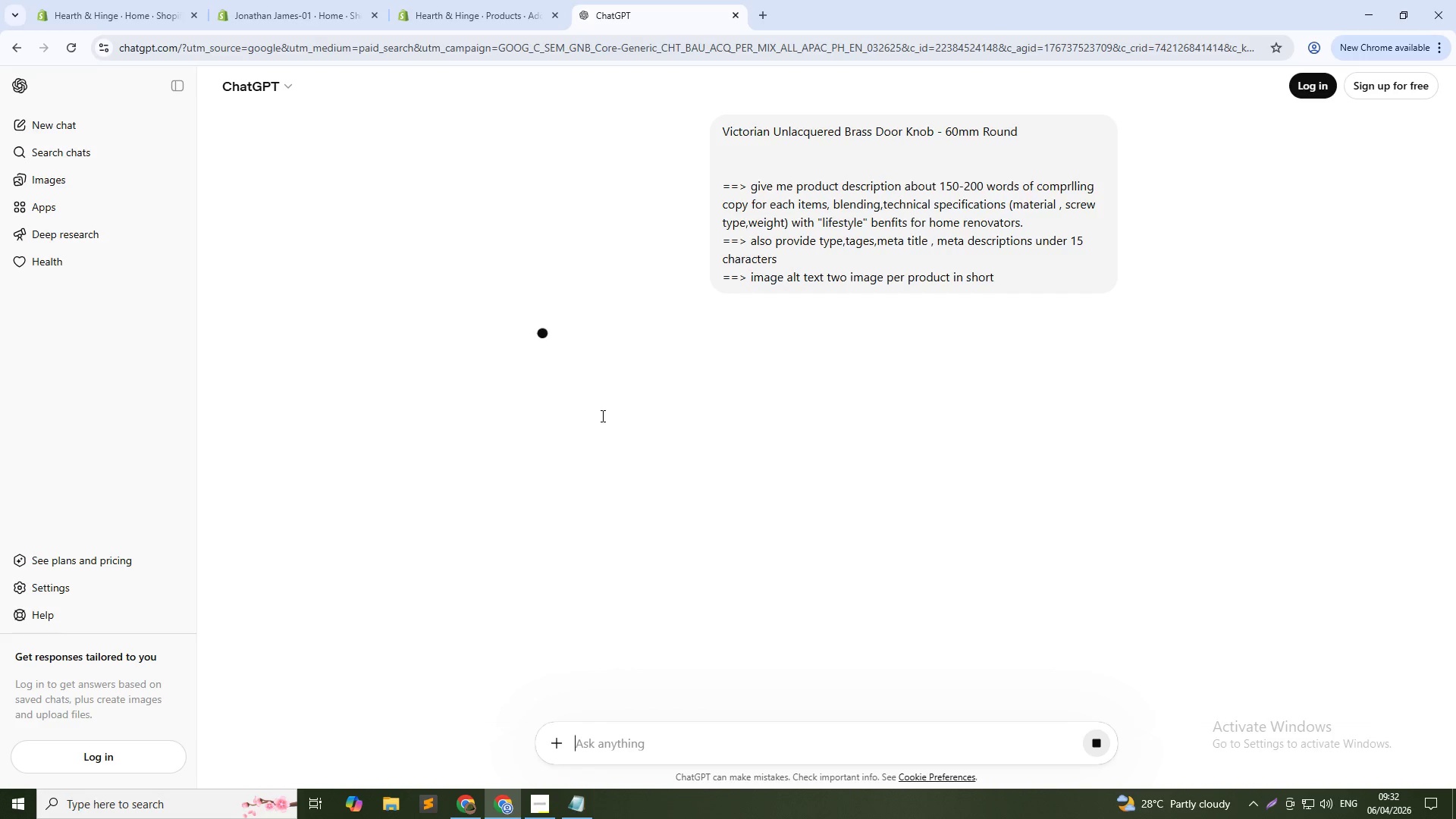 
left_click([458, 0])
 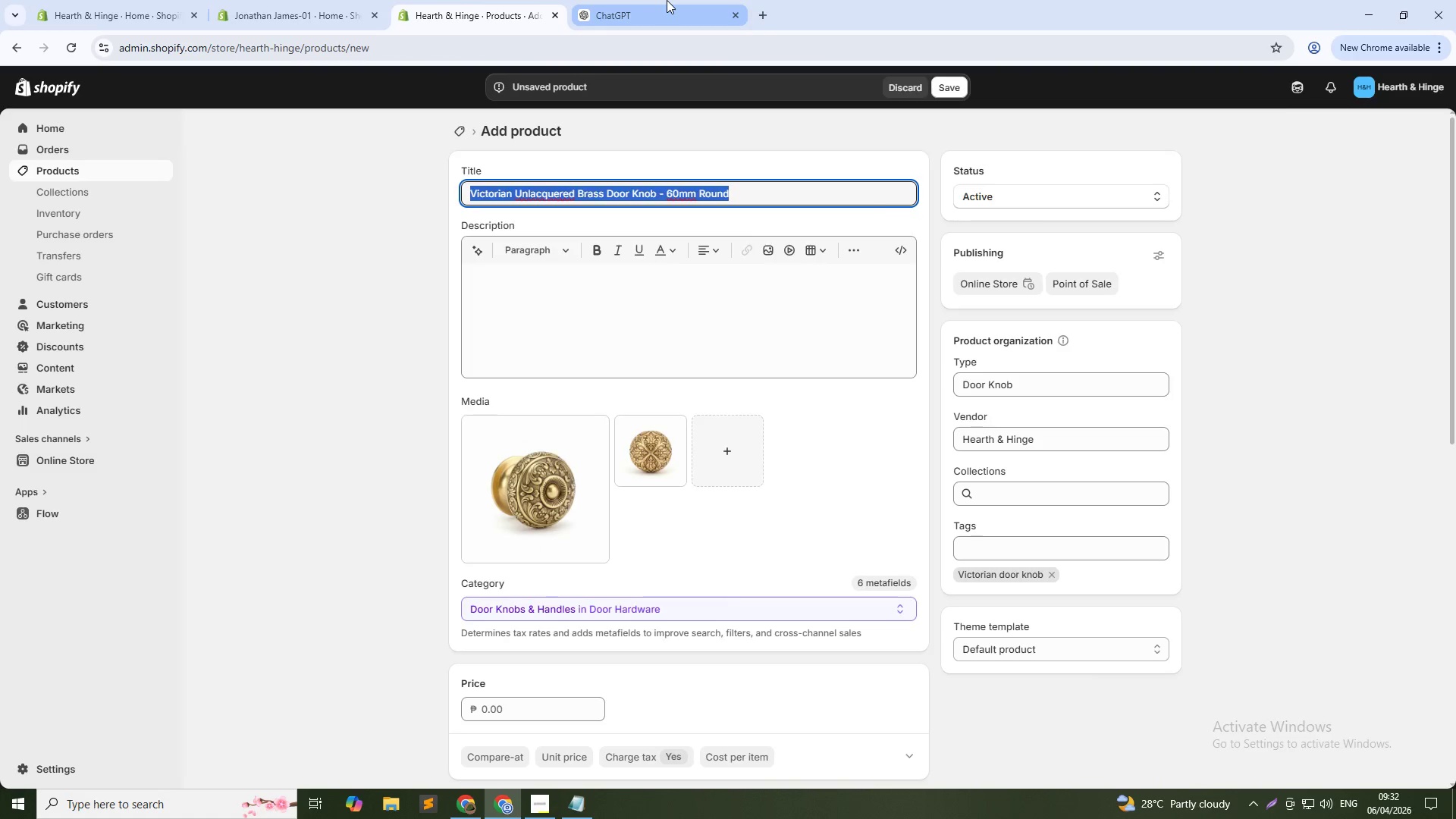 
left_click([667, 0])
 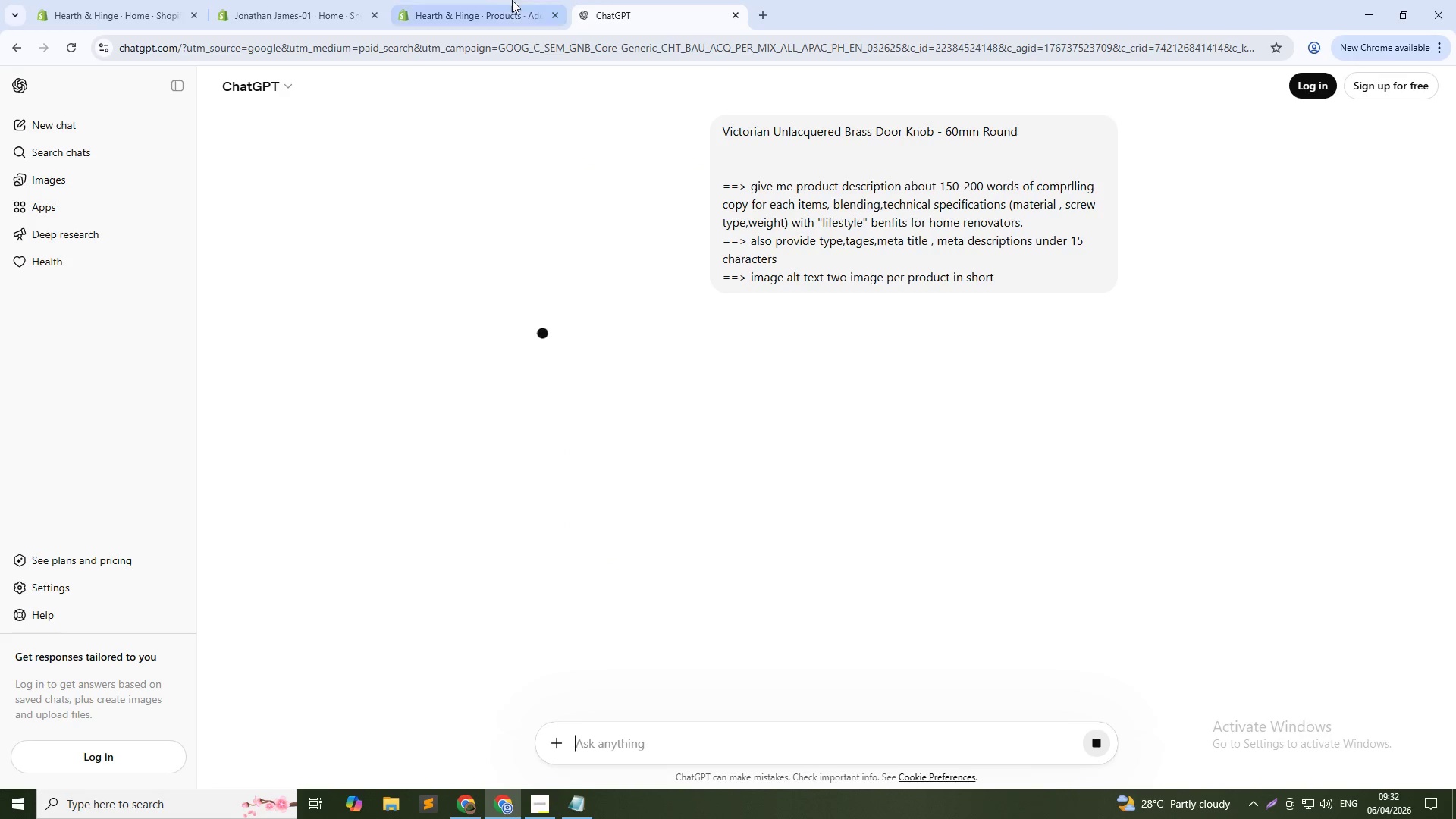 
left_click([498, 0])
 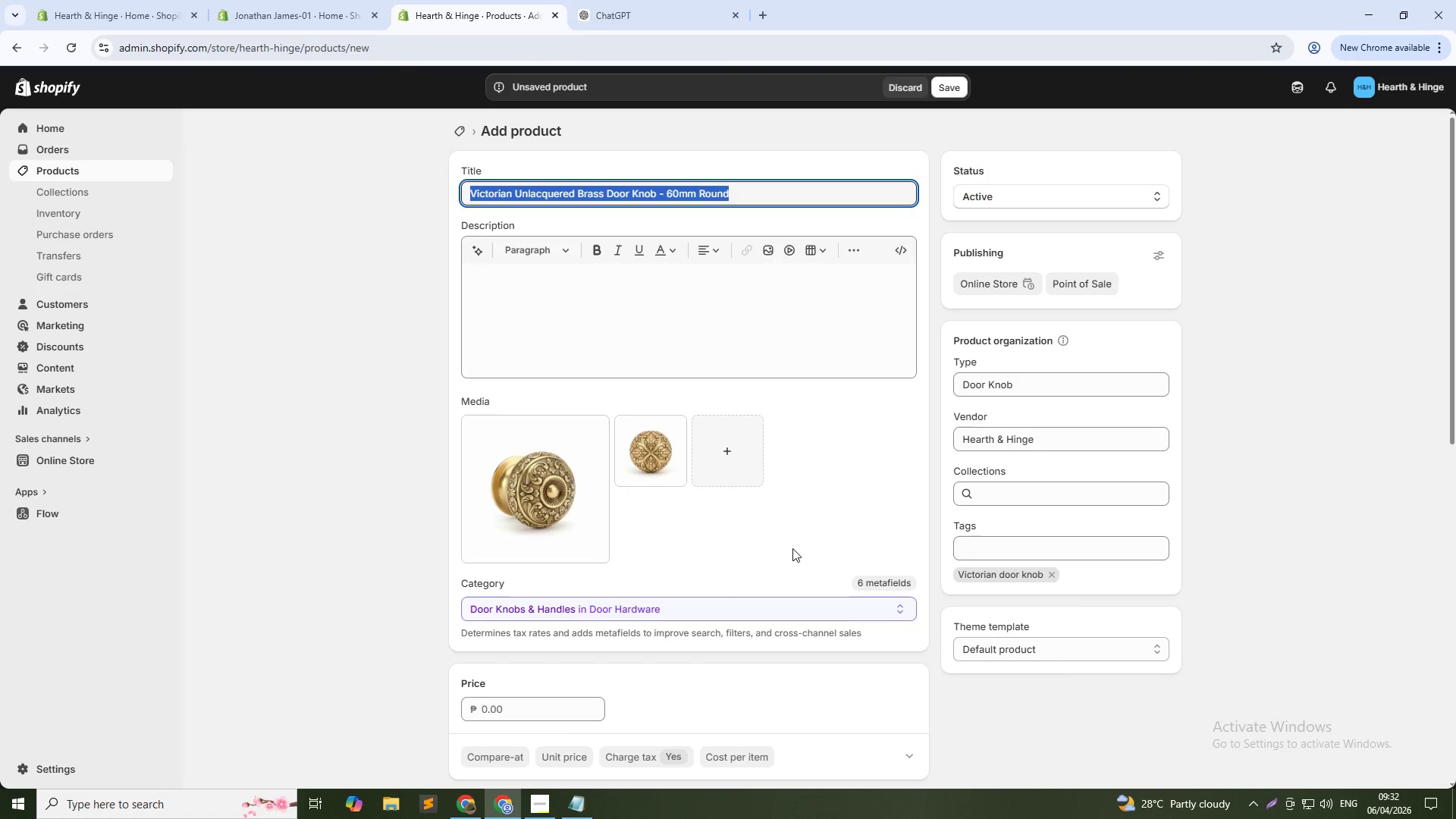 
left_click([798, 538])
 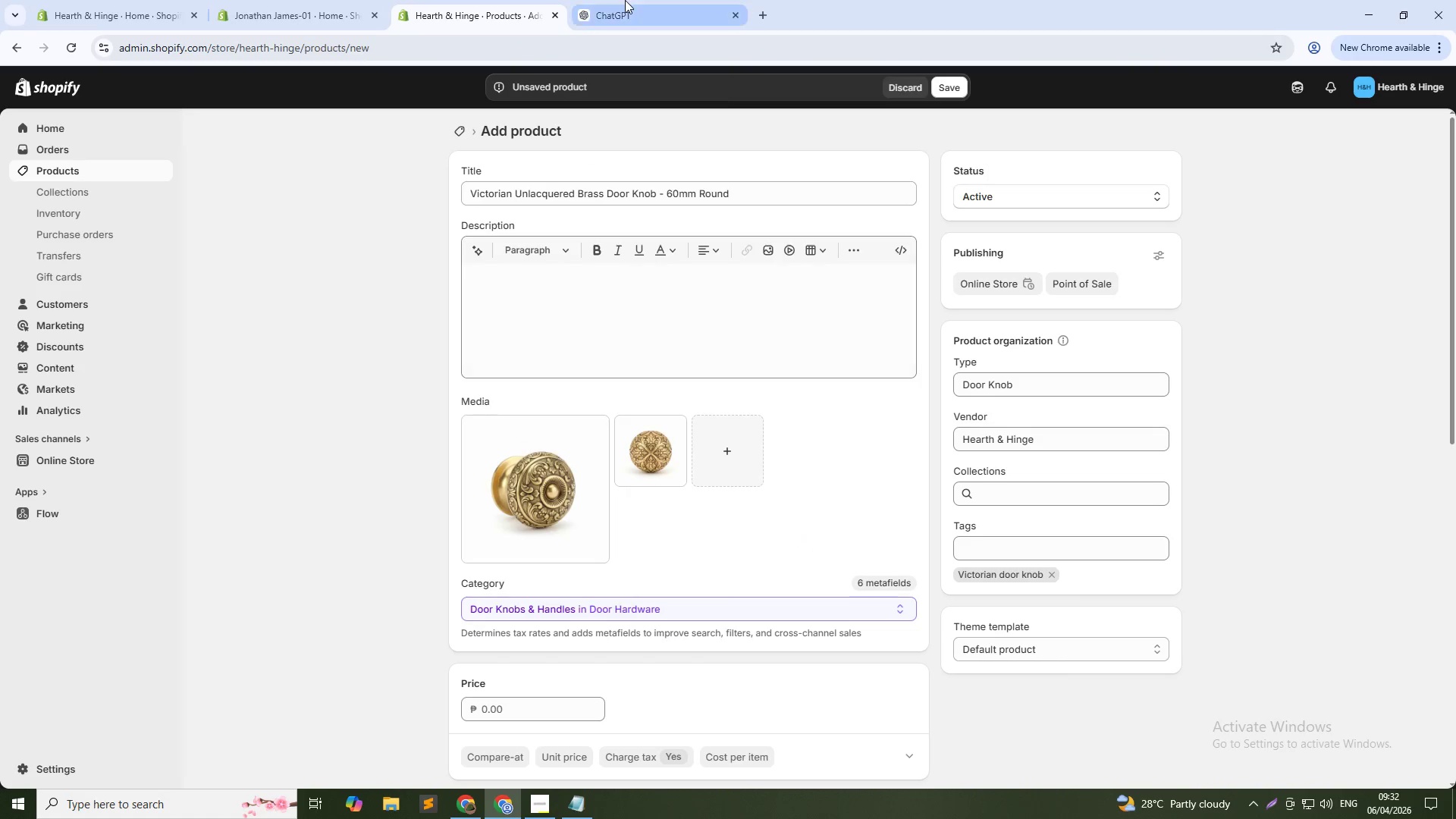 
left_click([625, 0])
 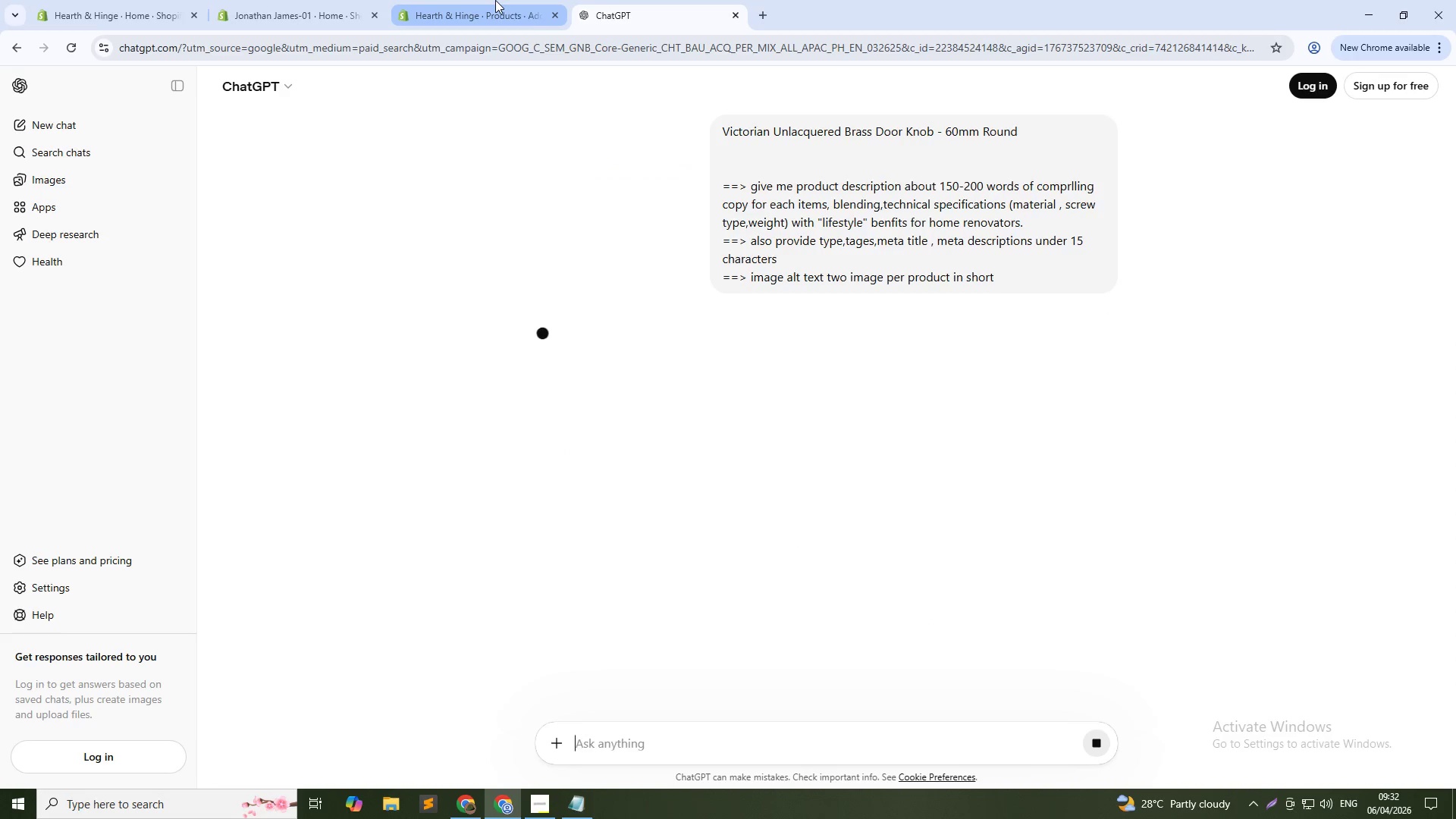 
wait(5.06)
 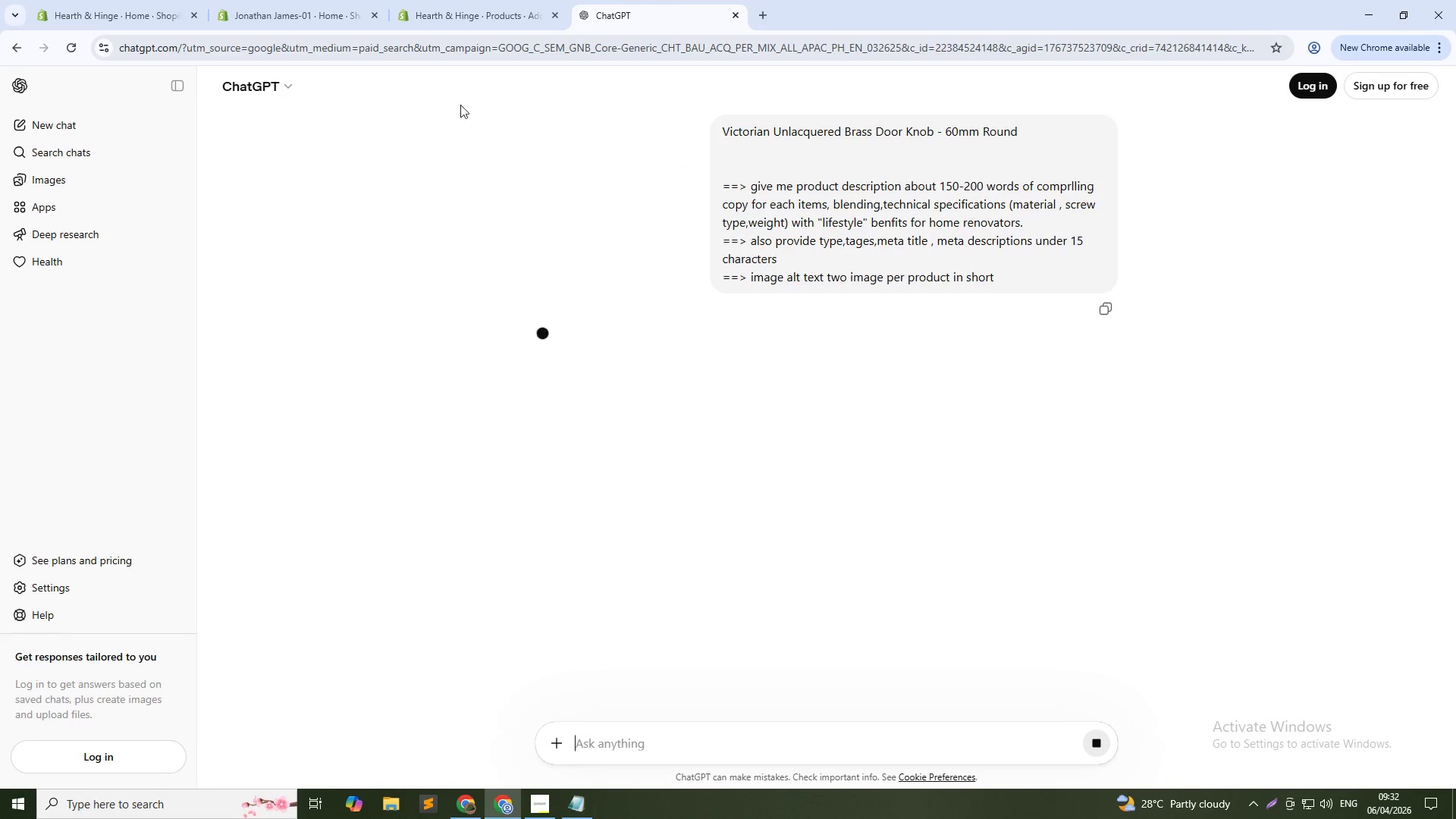 
left_click([495, 0])
 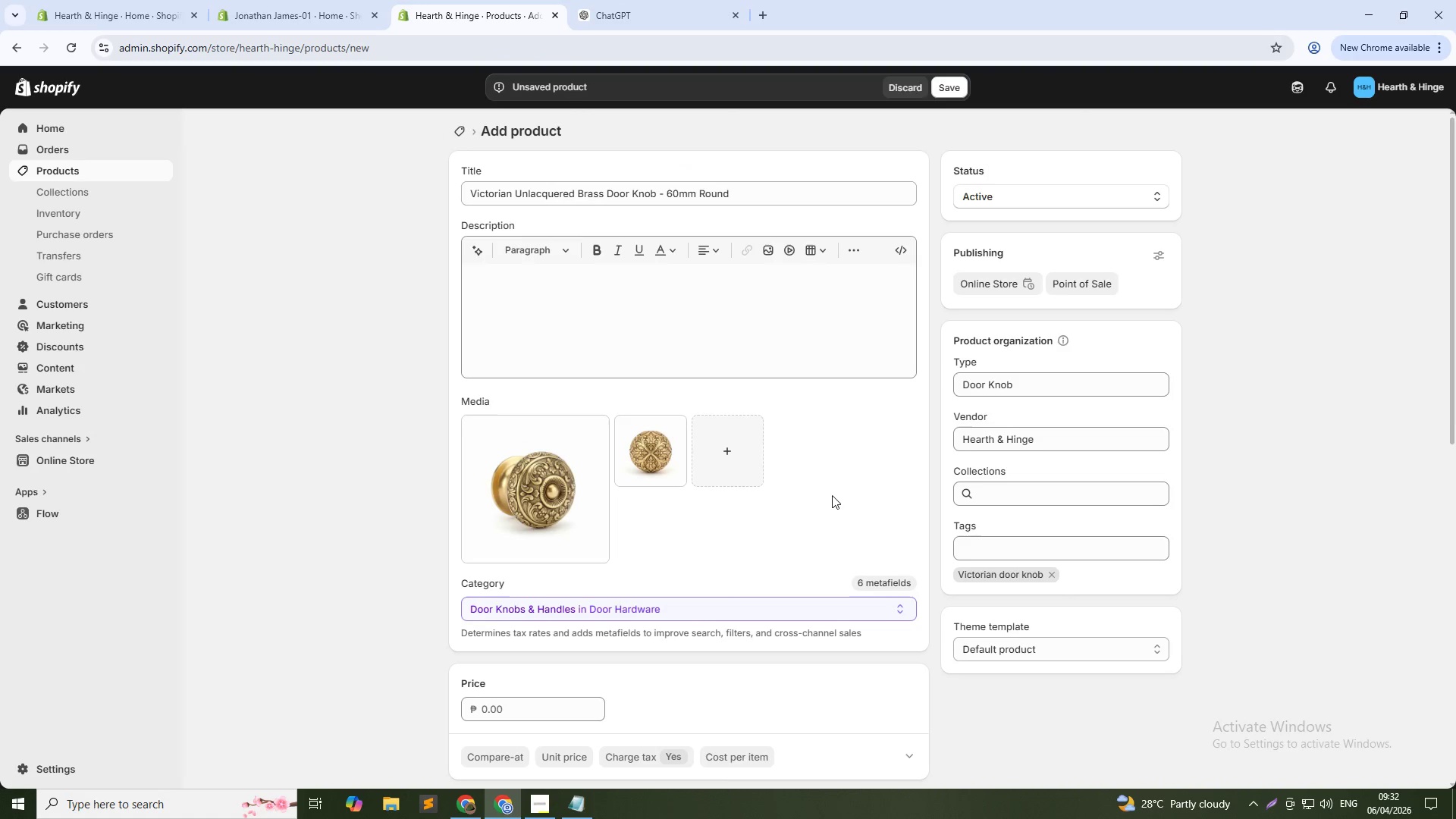 
scroll: coordinate [820, 508], scroll_direction: down, amount: 2.0
 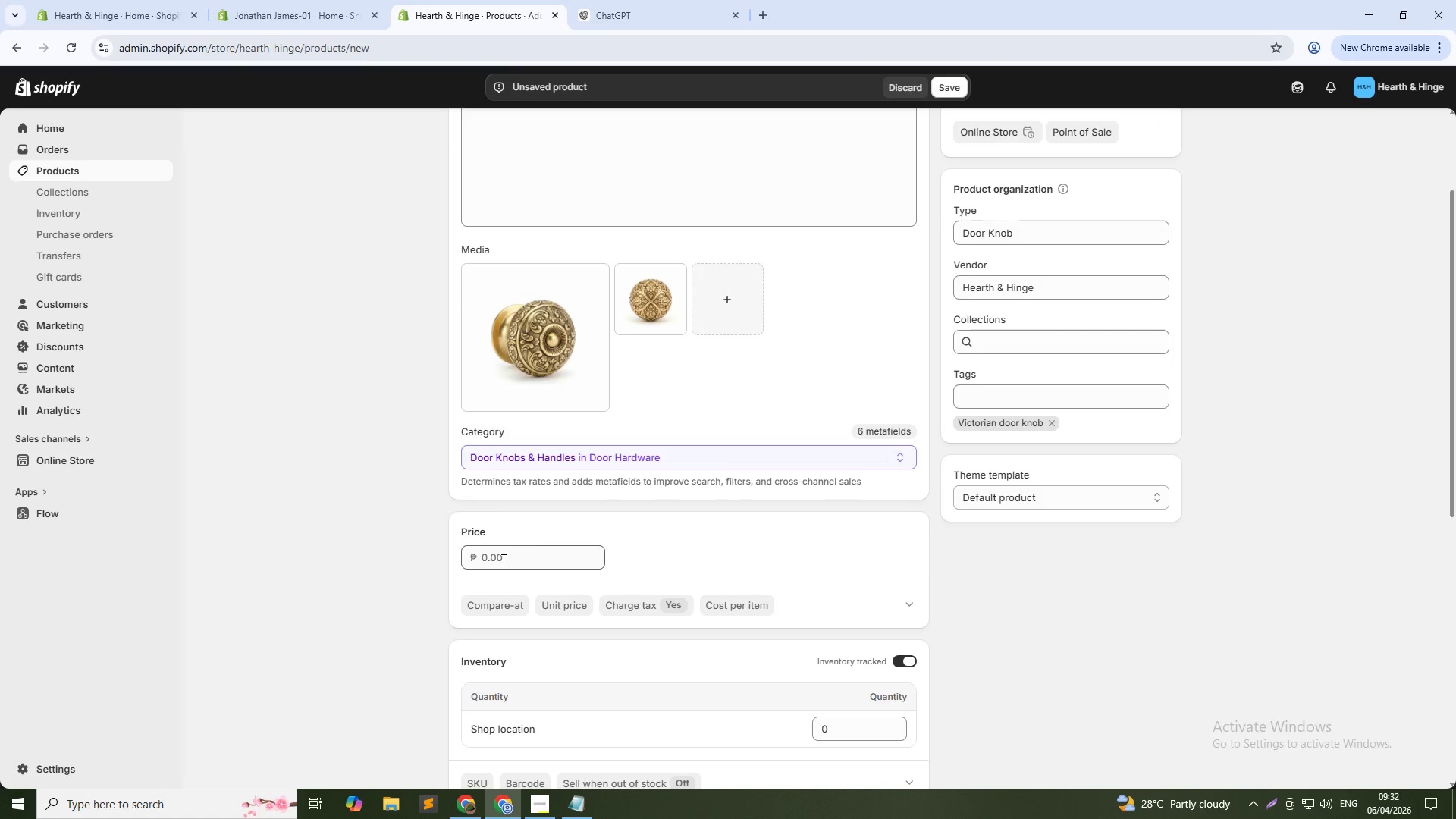 
left_click([502, 560])
 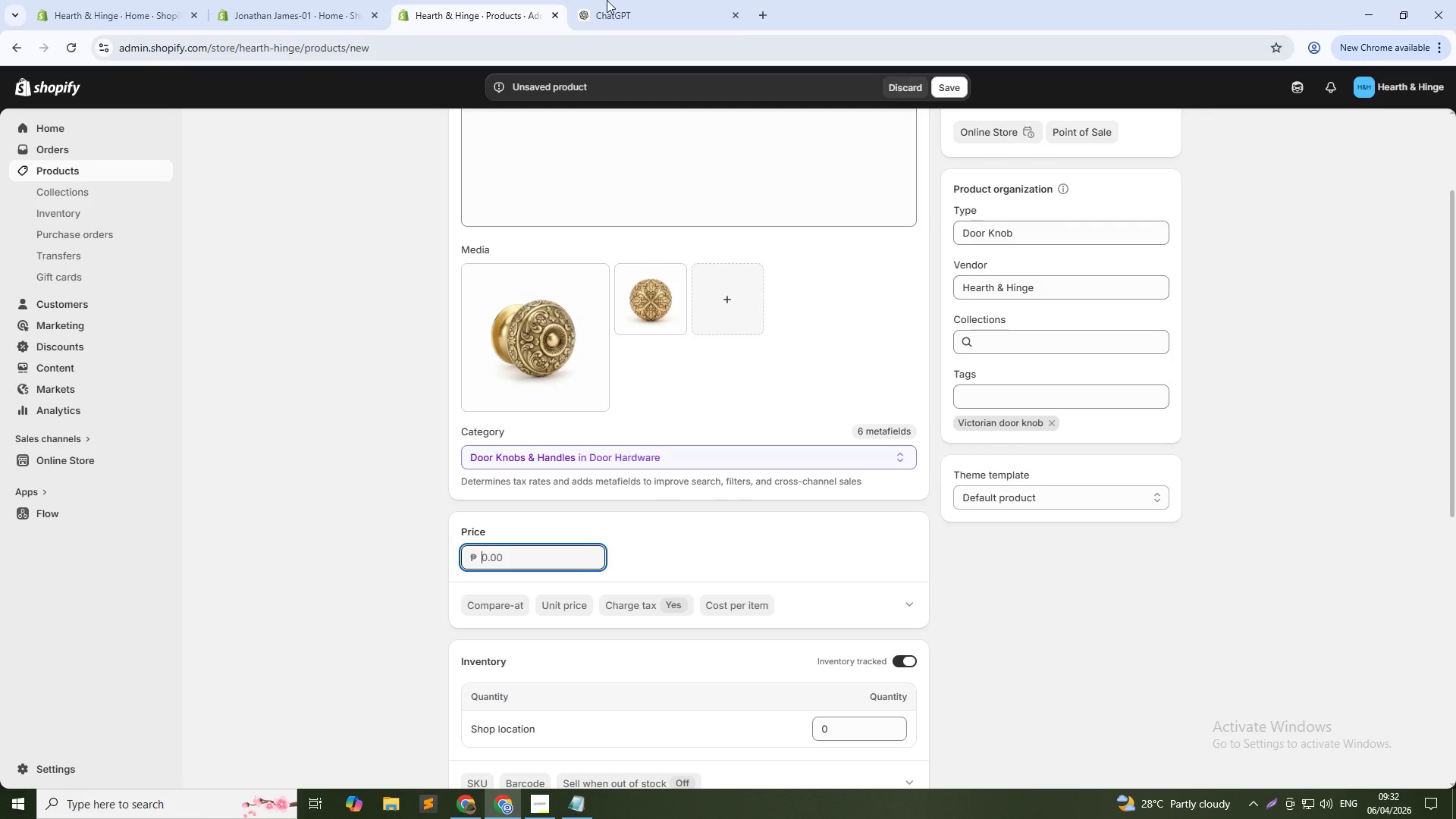 
left_click([612, 0])
 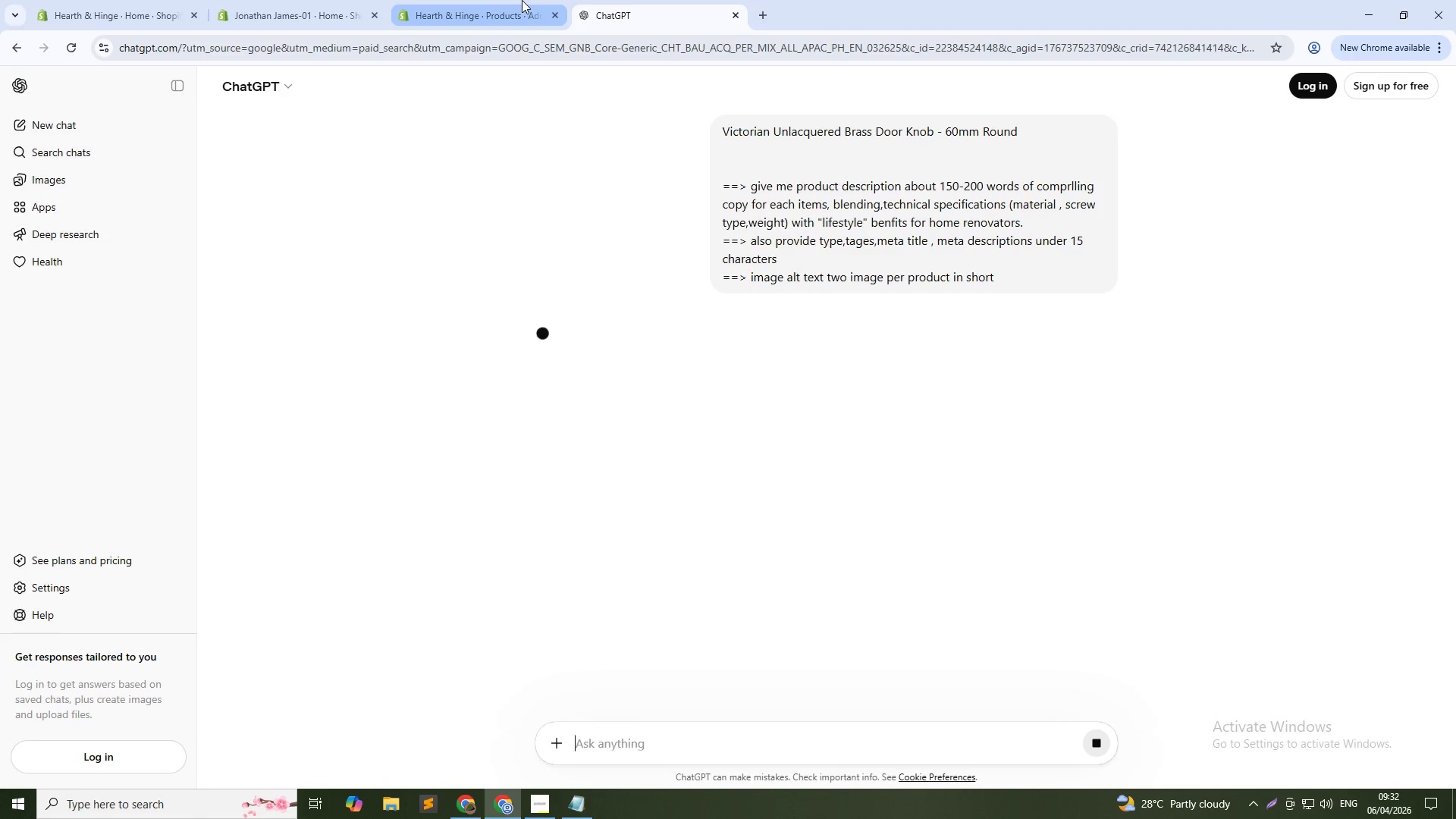 
mouse_move([1006, 282])
 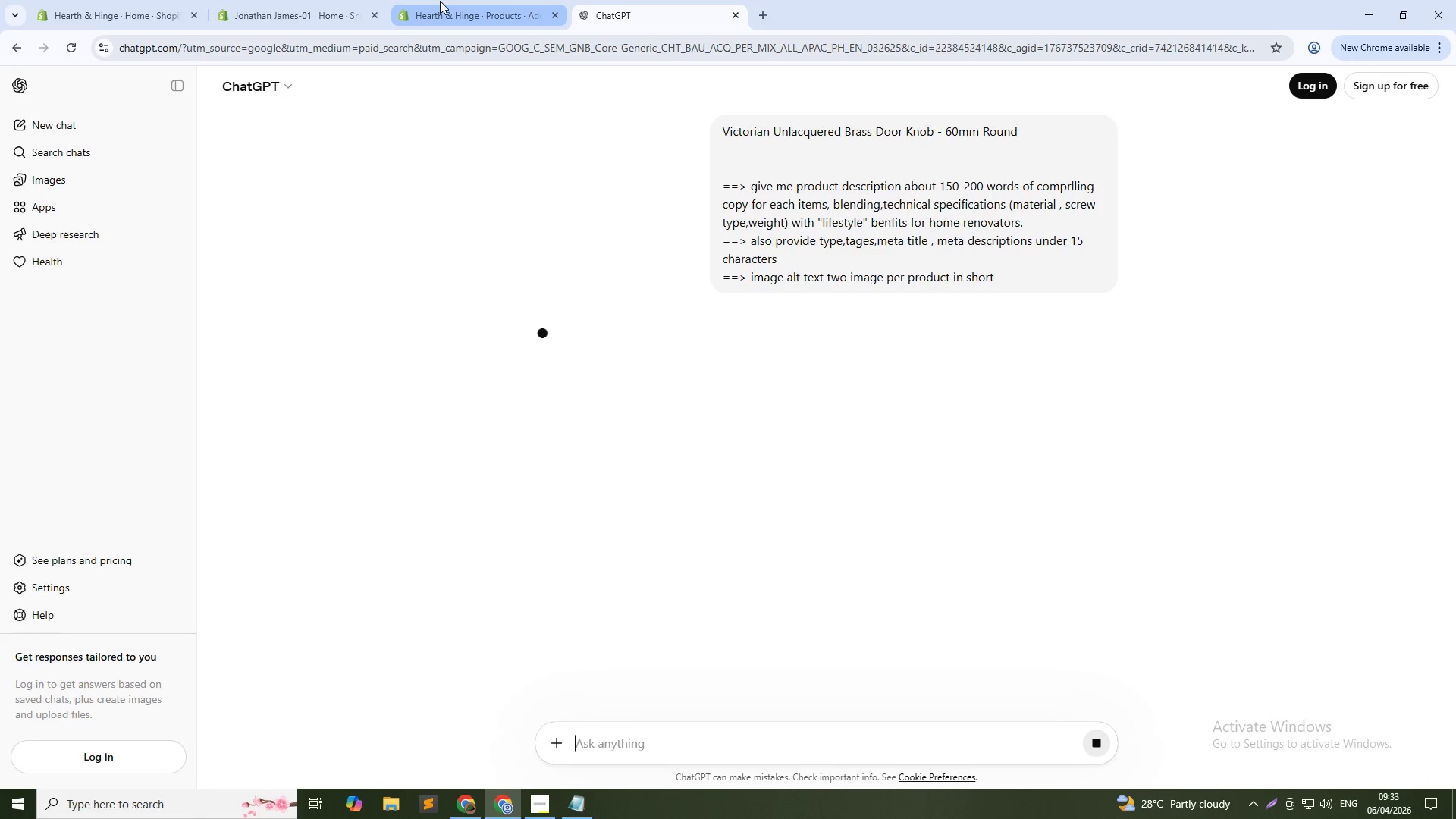 
left_click([440, 1])
 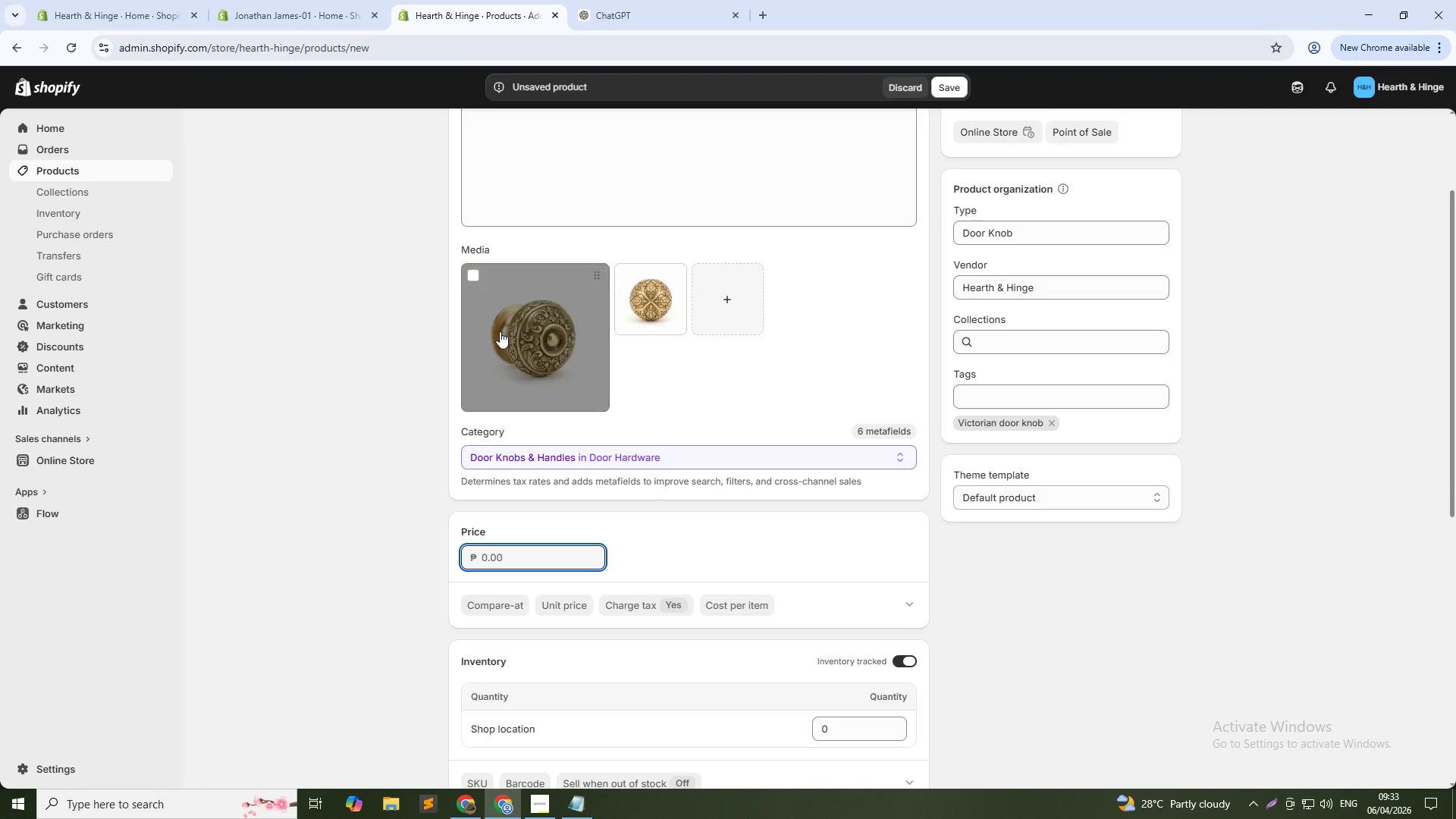 
scroll: coordinate [659, 501], scroll_direction: down, amount: 2.0
 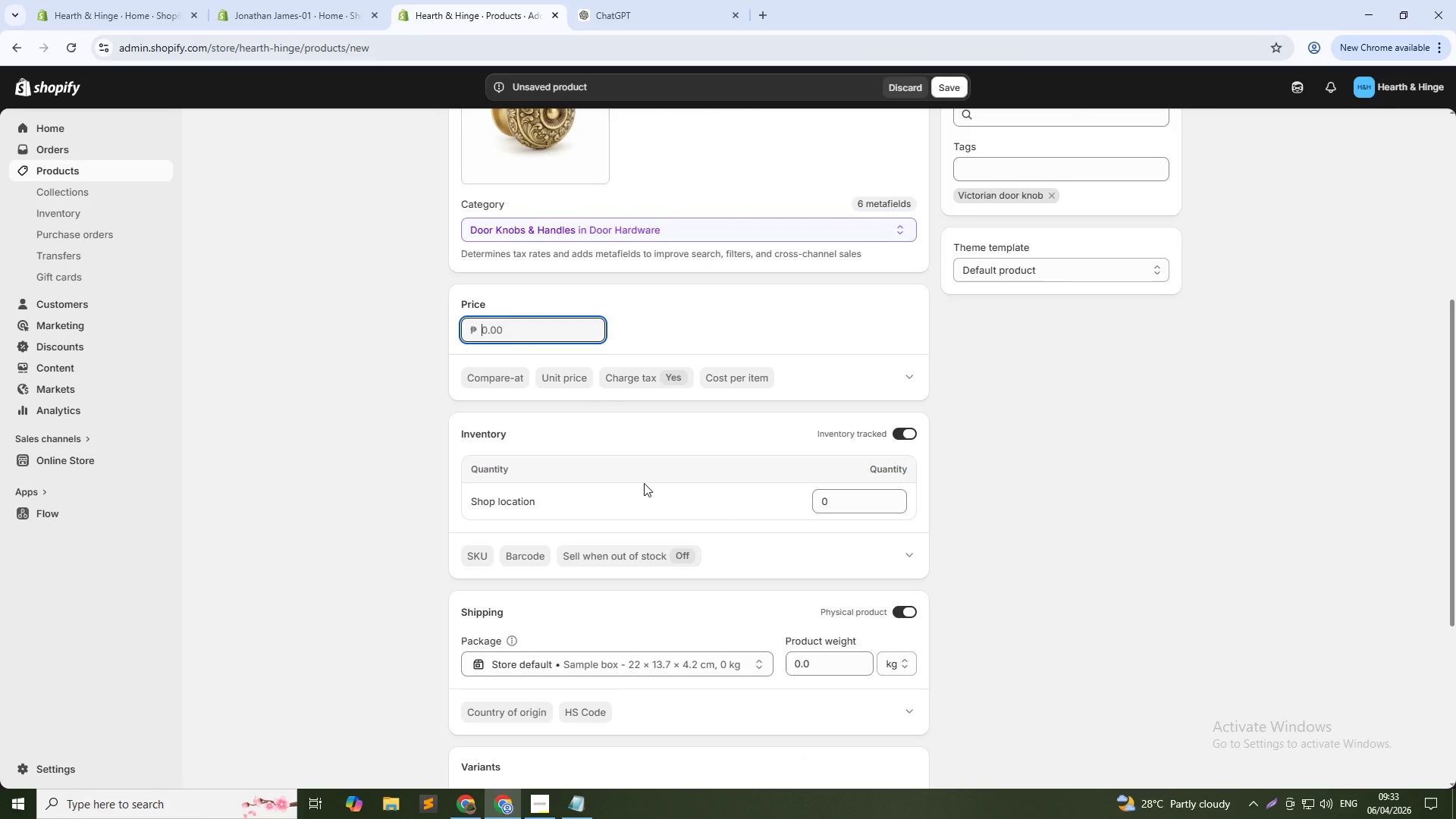 
key(Numpad1)
 